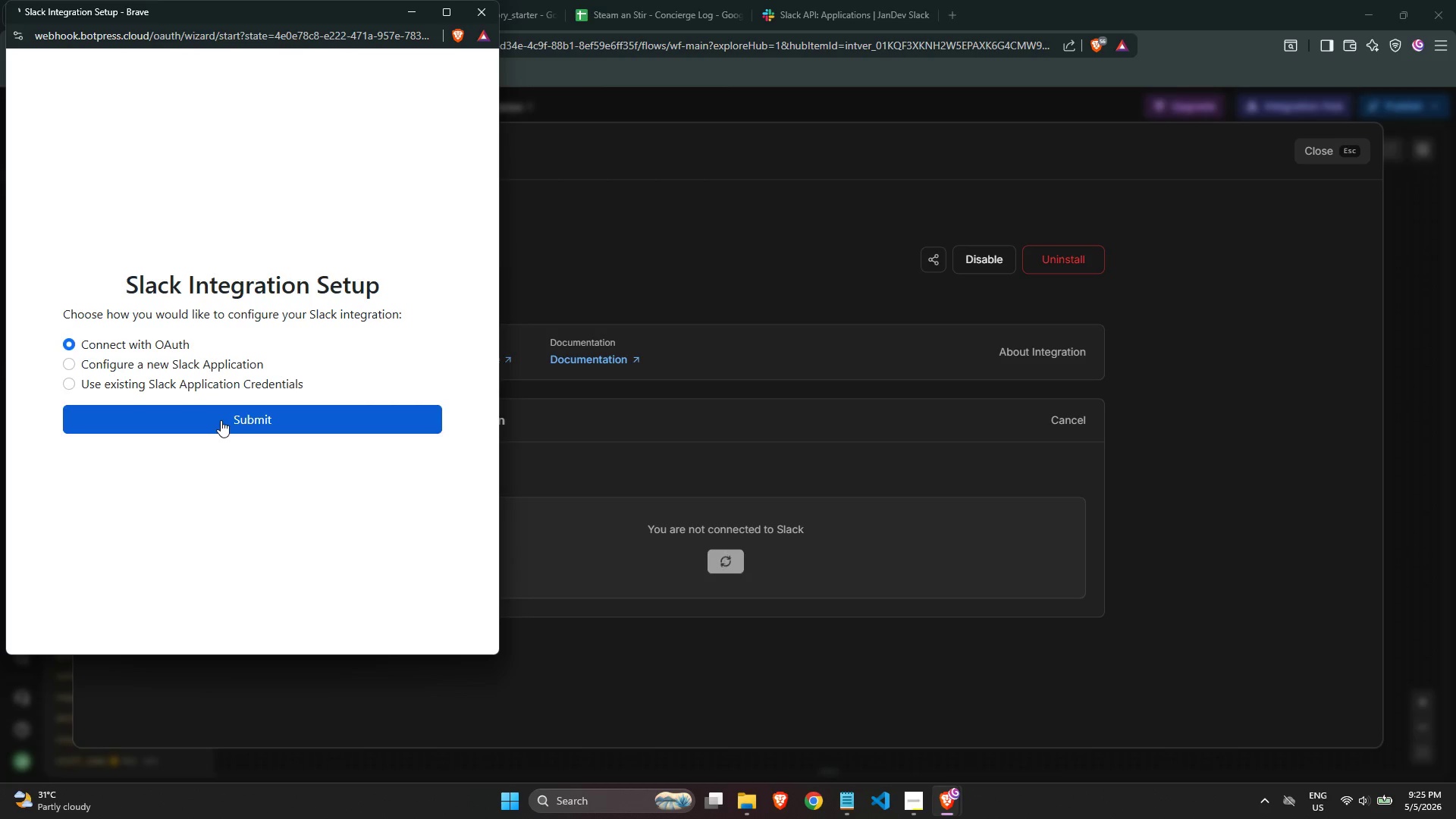 
scroll: coordinate [306, 319], scroll_direction: down, amount: 4.0
 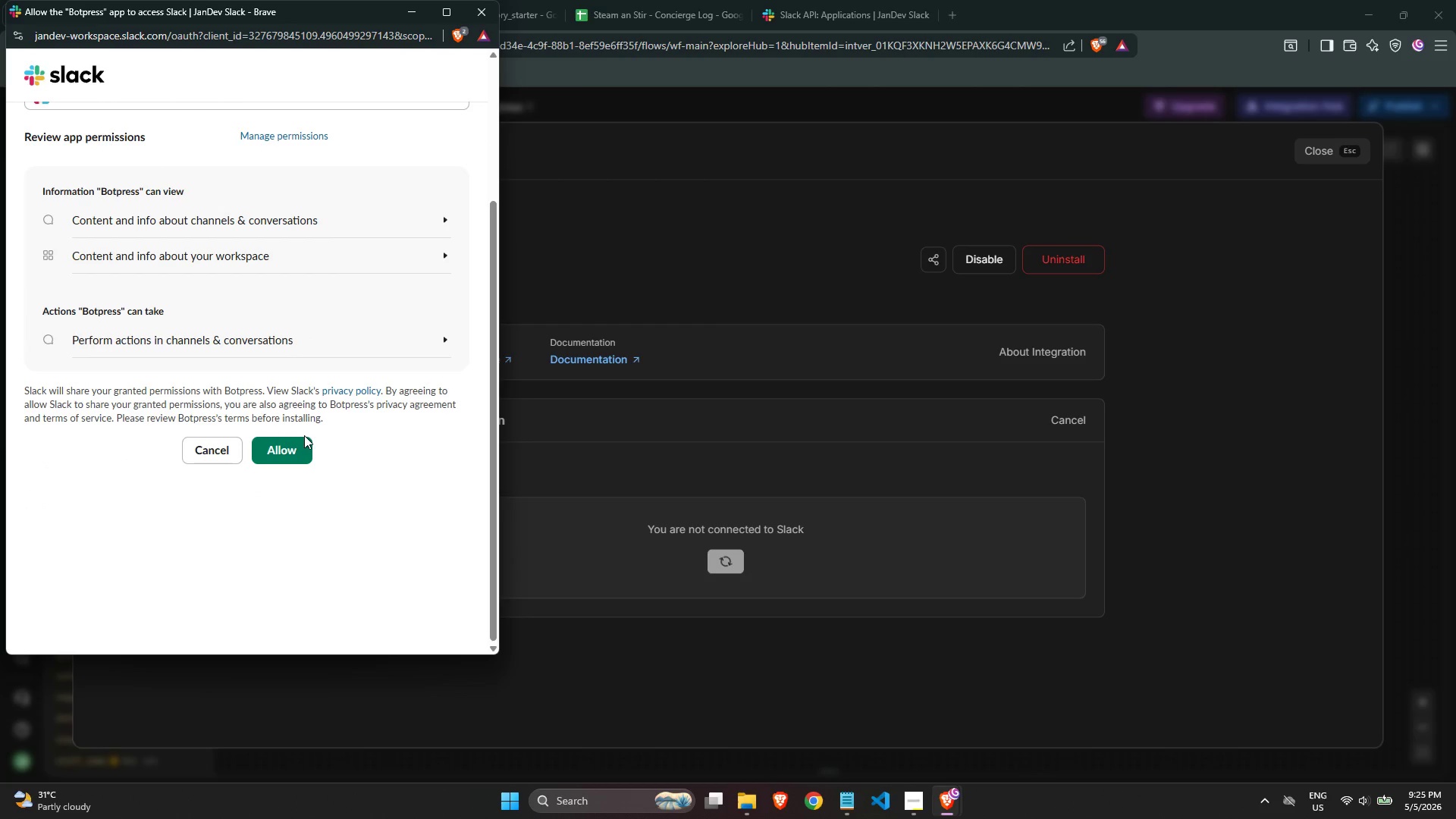 
left_click([301, 437])
 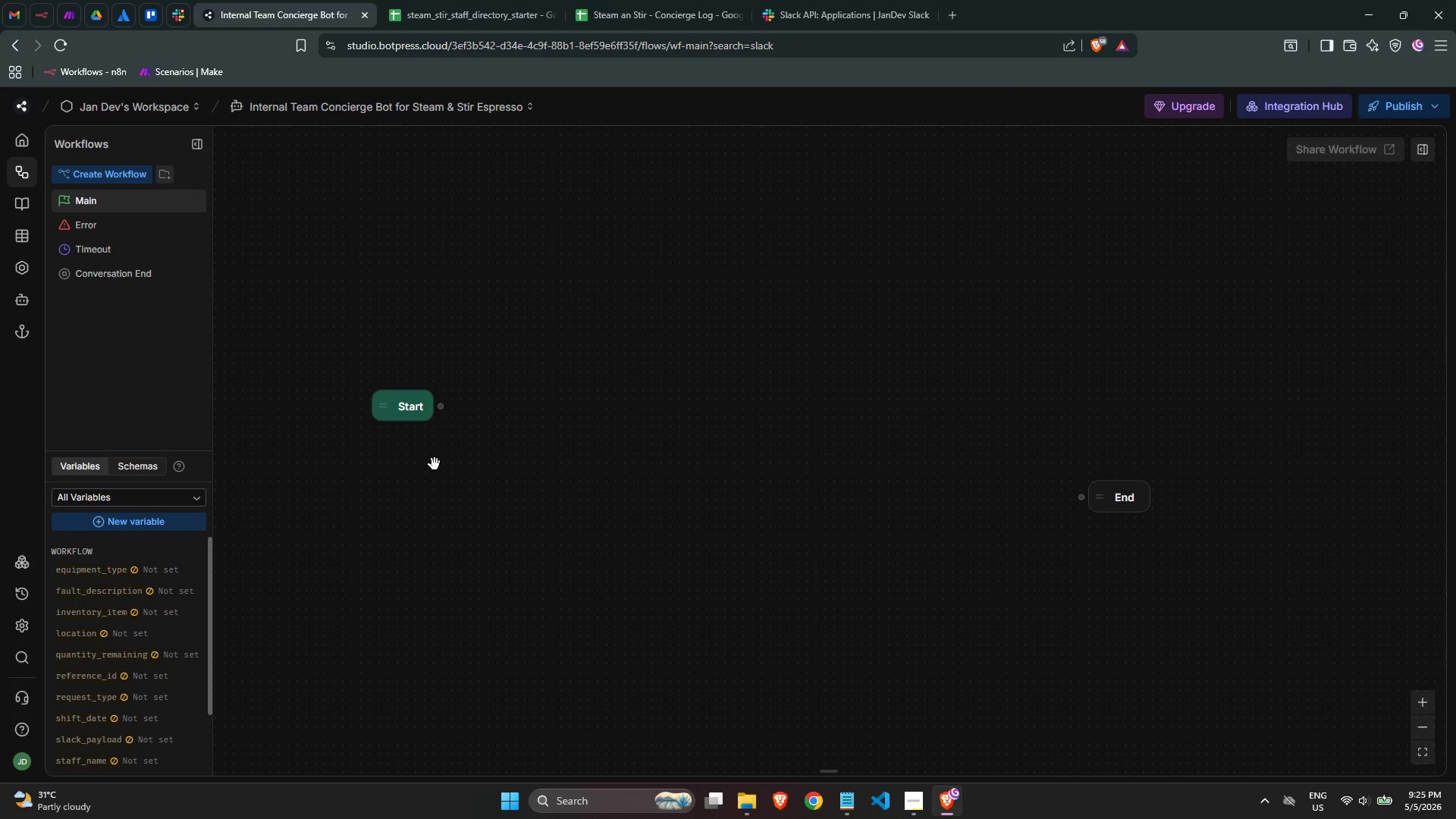 
wait(38.48)
 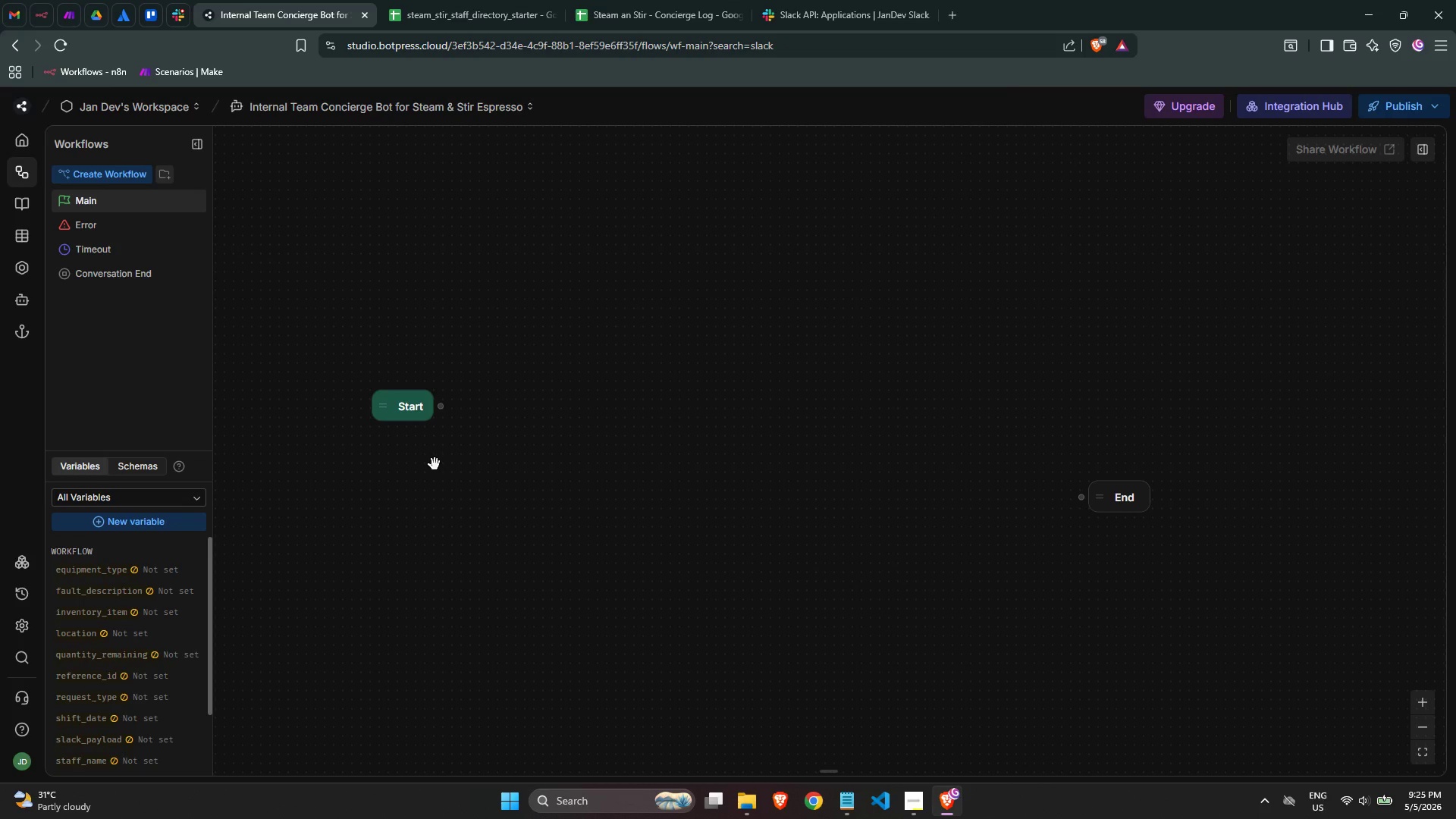 
scroll: coordinate [108, 340], scroll_direction: down, amount: 6.0
 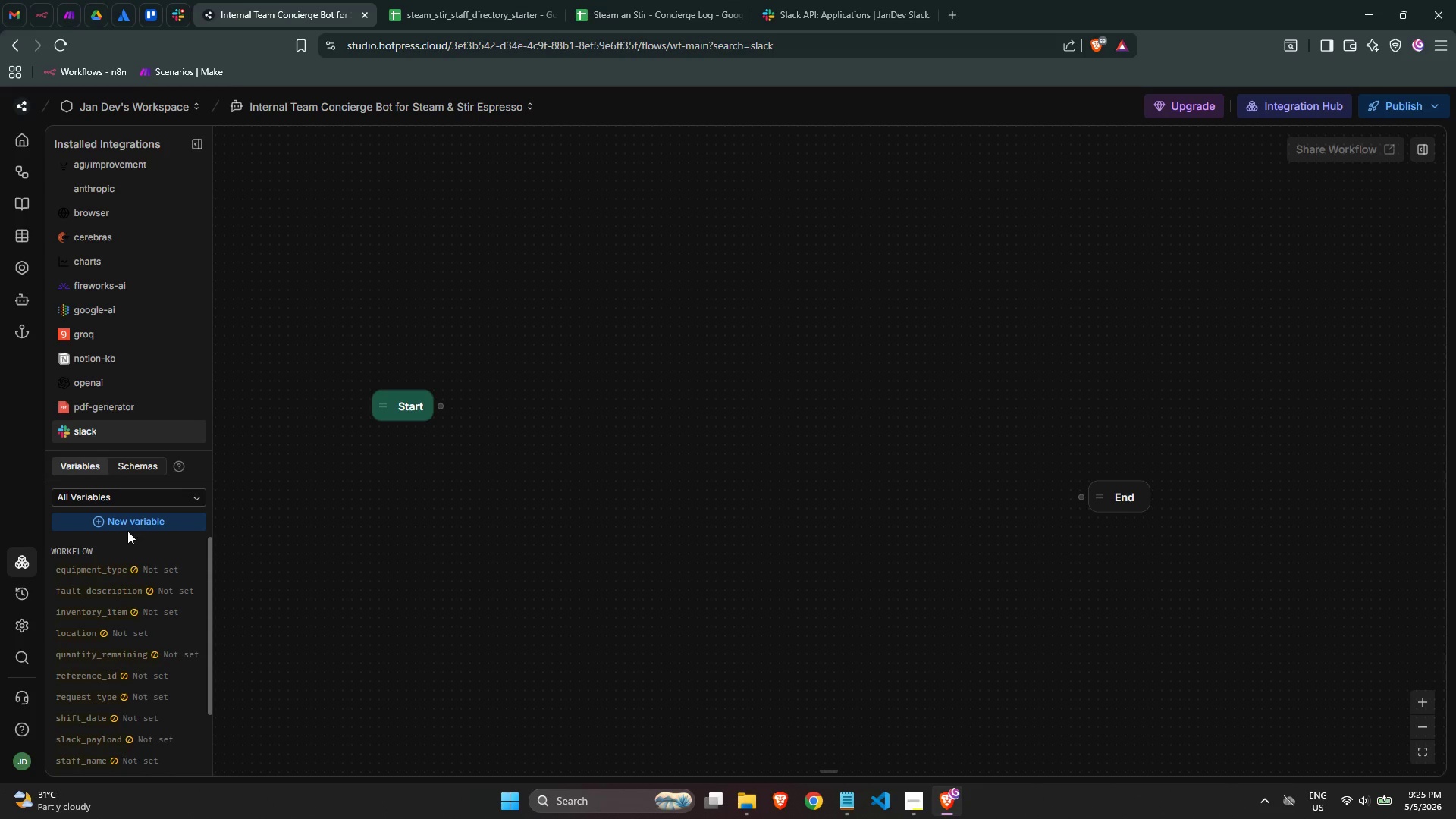 
double_click([127, 435])
 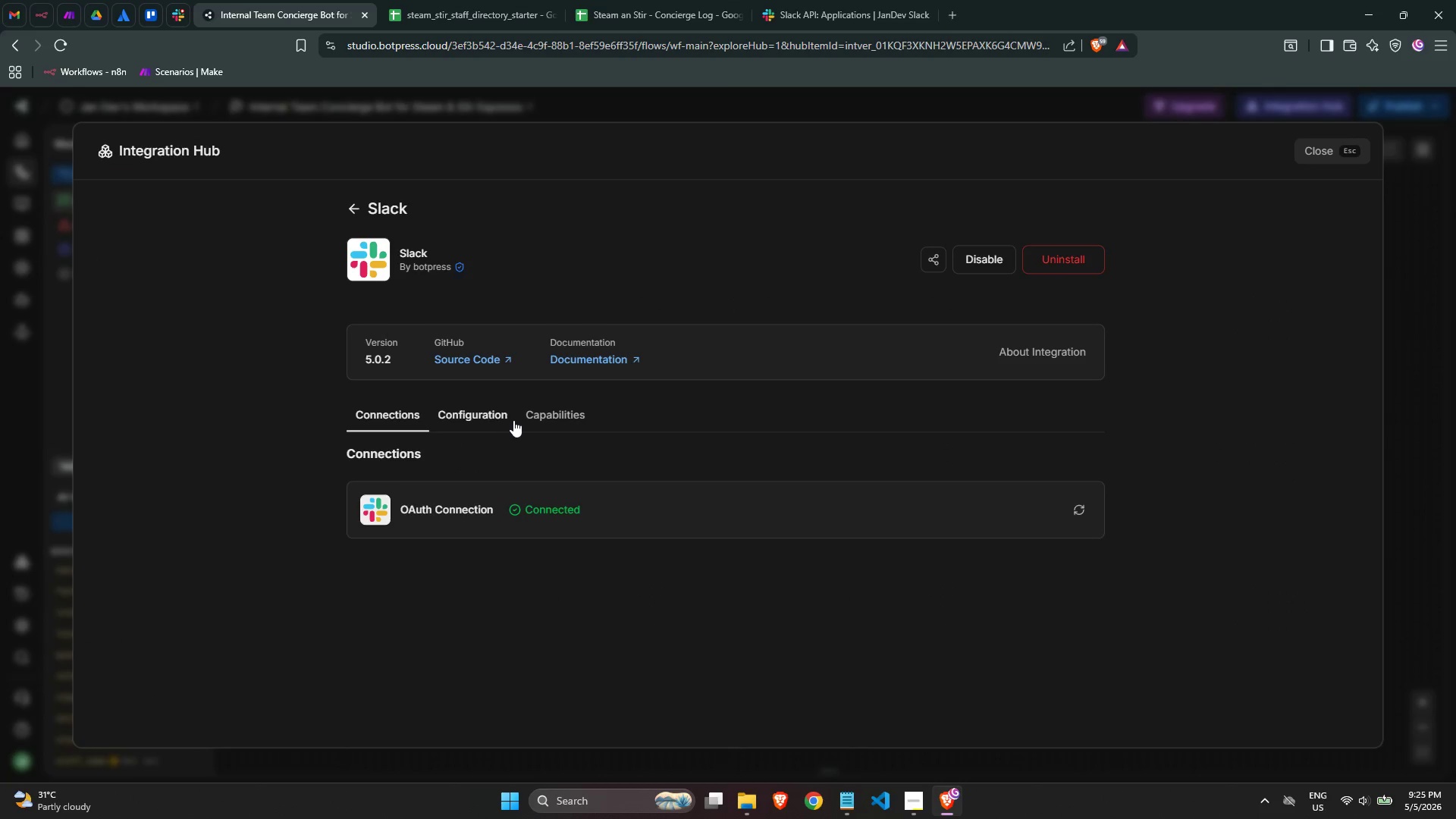 
left_click([489, 417])
 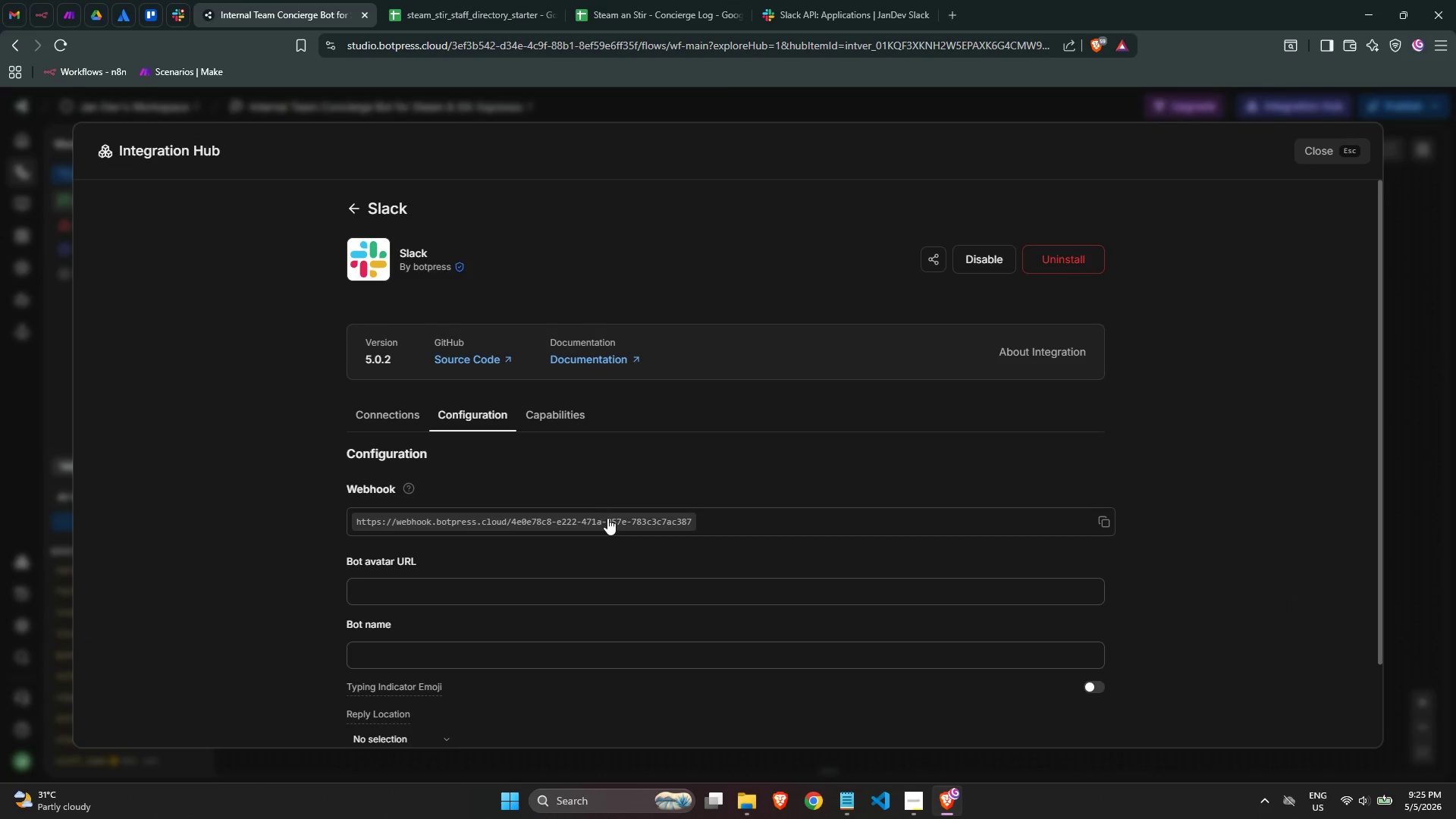 
scroll: coordinate [607, 518], scroll_direction: down, amount: 1.0
 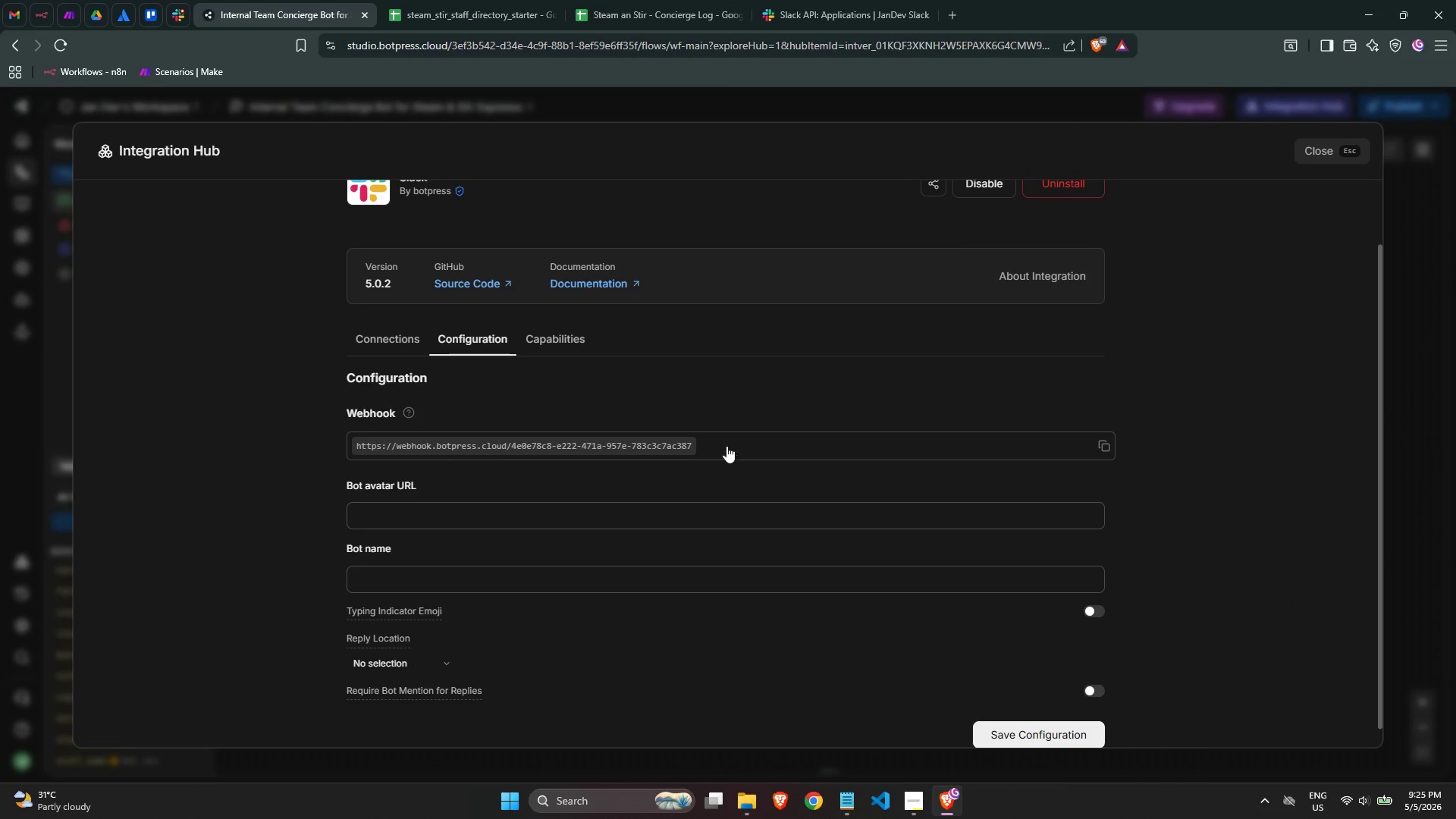 
left_click([831, 446])
 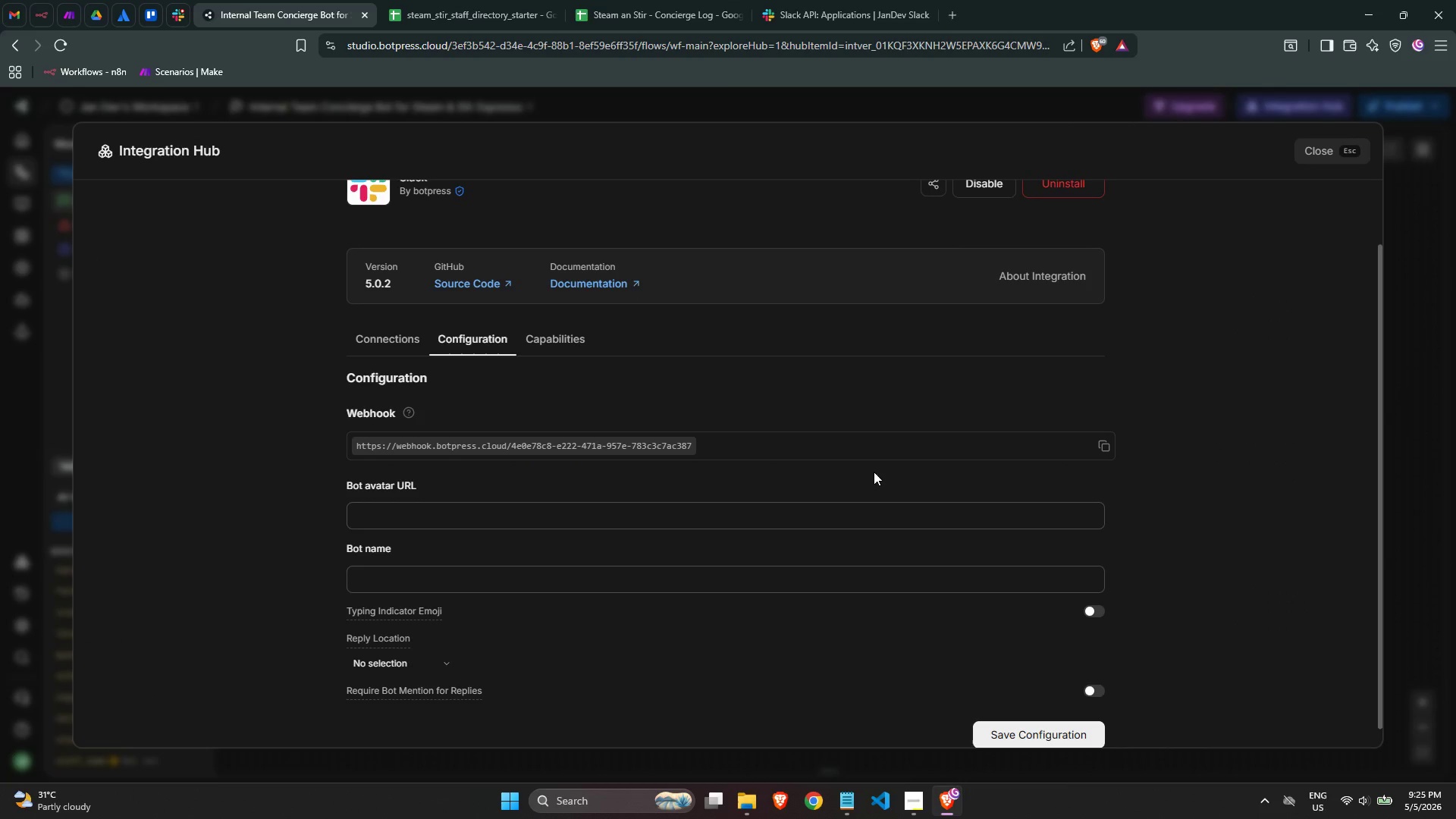 
scroll: coordinate [874, 472], scroll_direction: down, amount: 2.0
 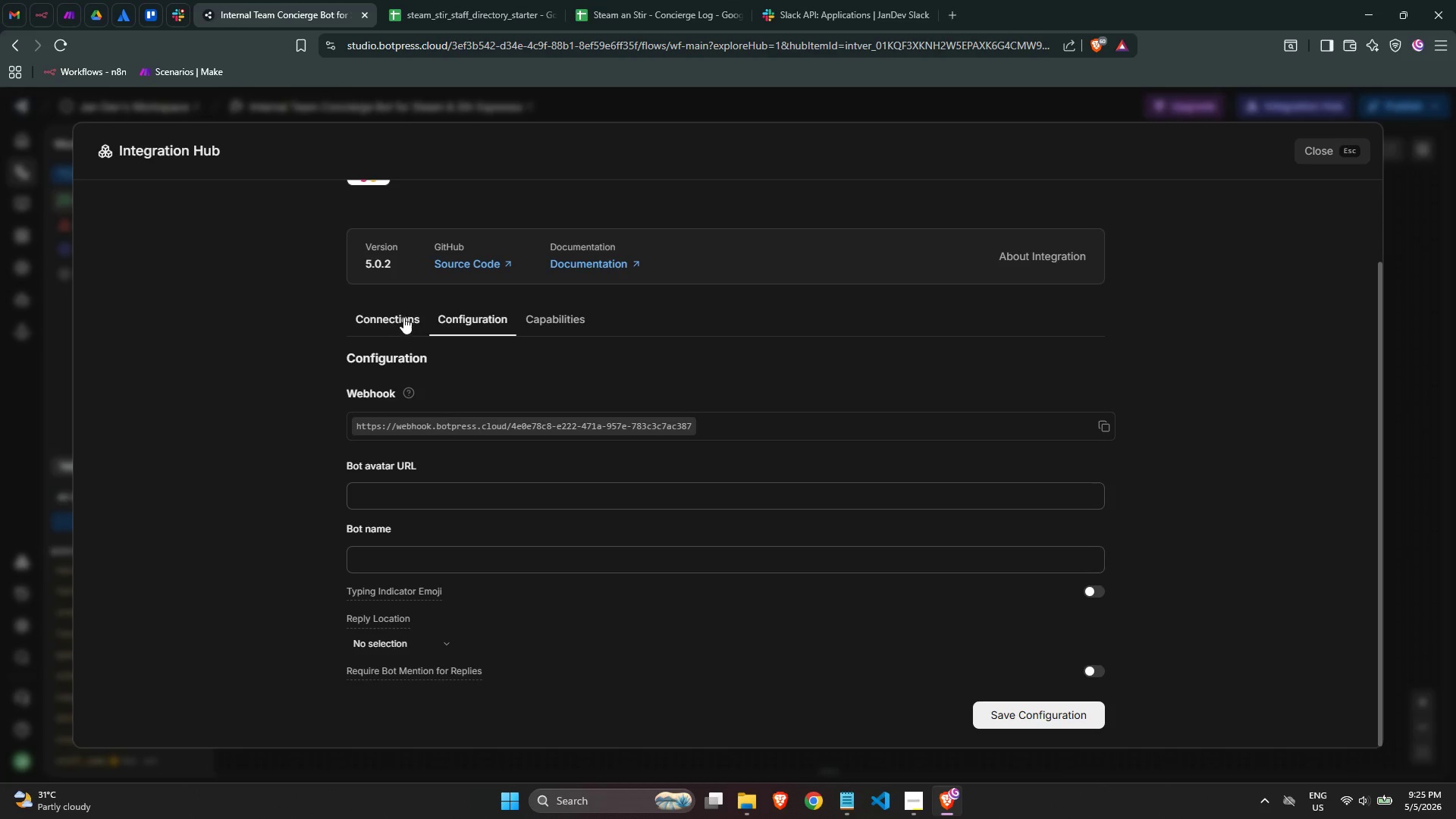 
left_click([400, 314])
 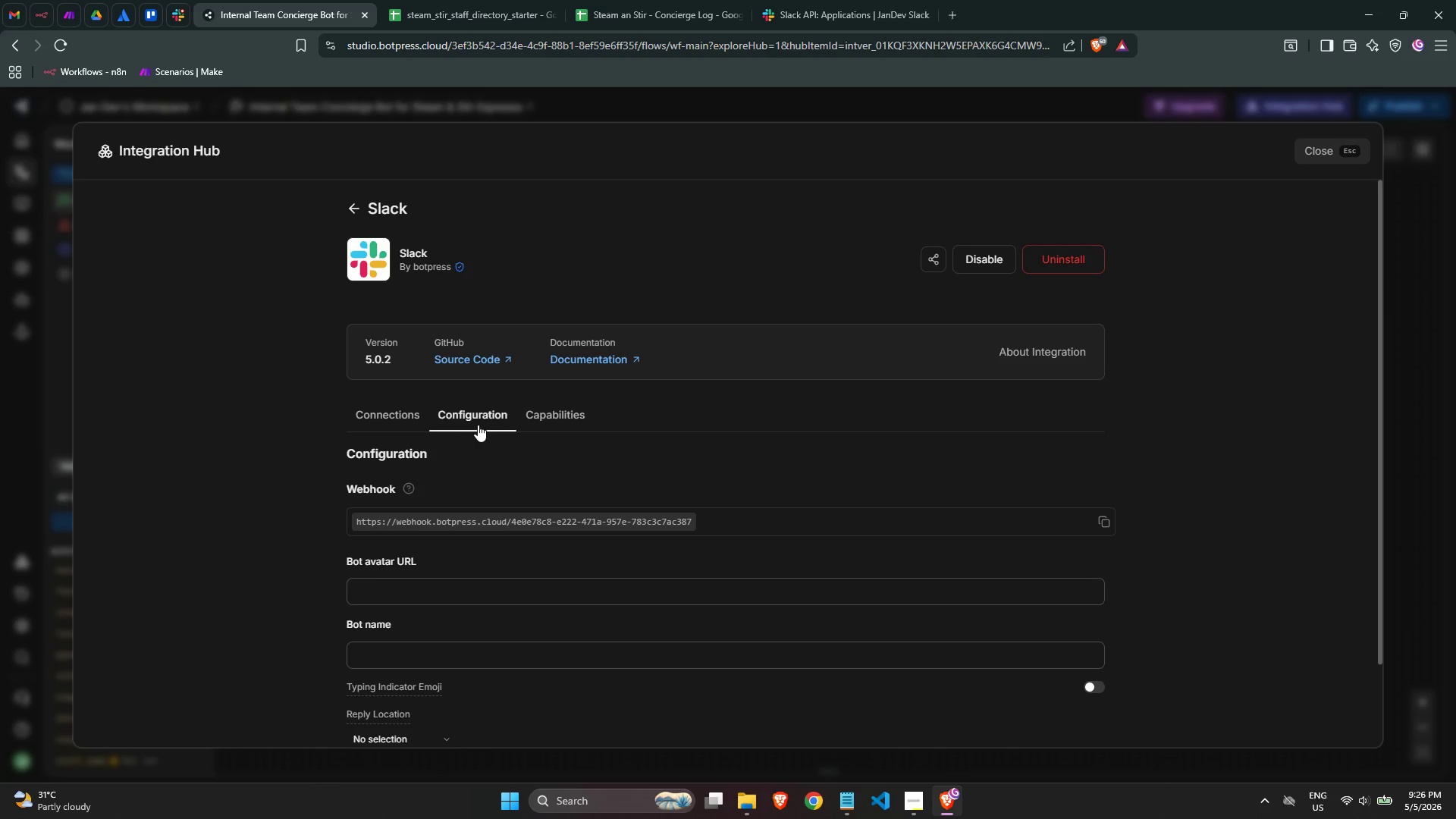 
scroll: coordinate [682, 631], scroll_direction: down, amount: 2.0
 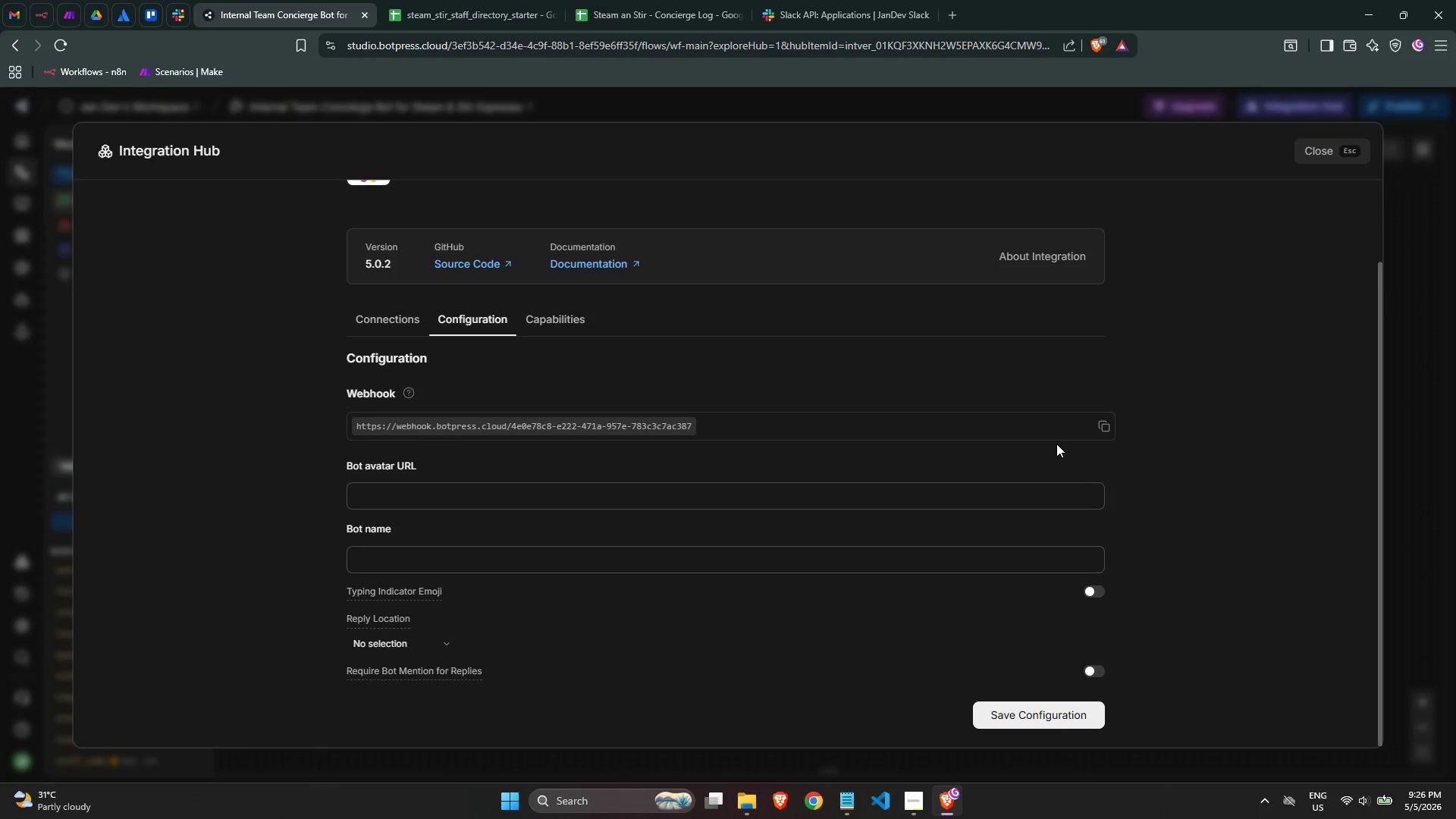 
wait(8.04)
 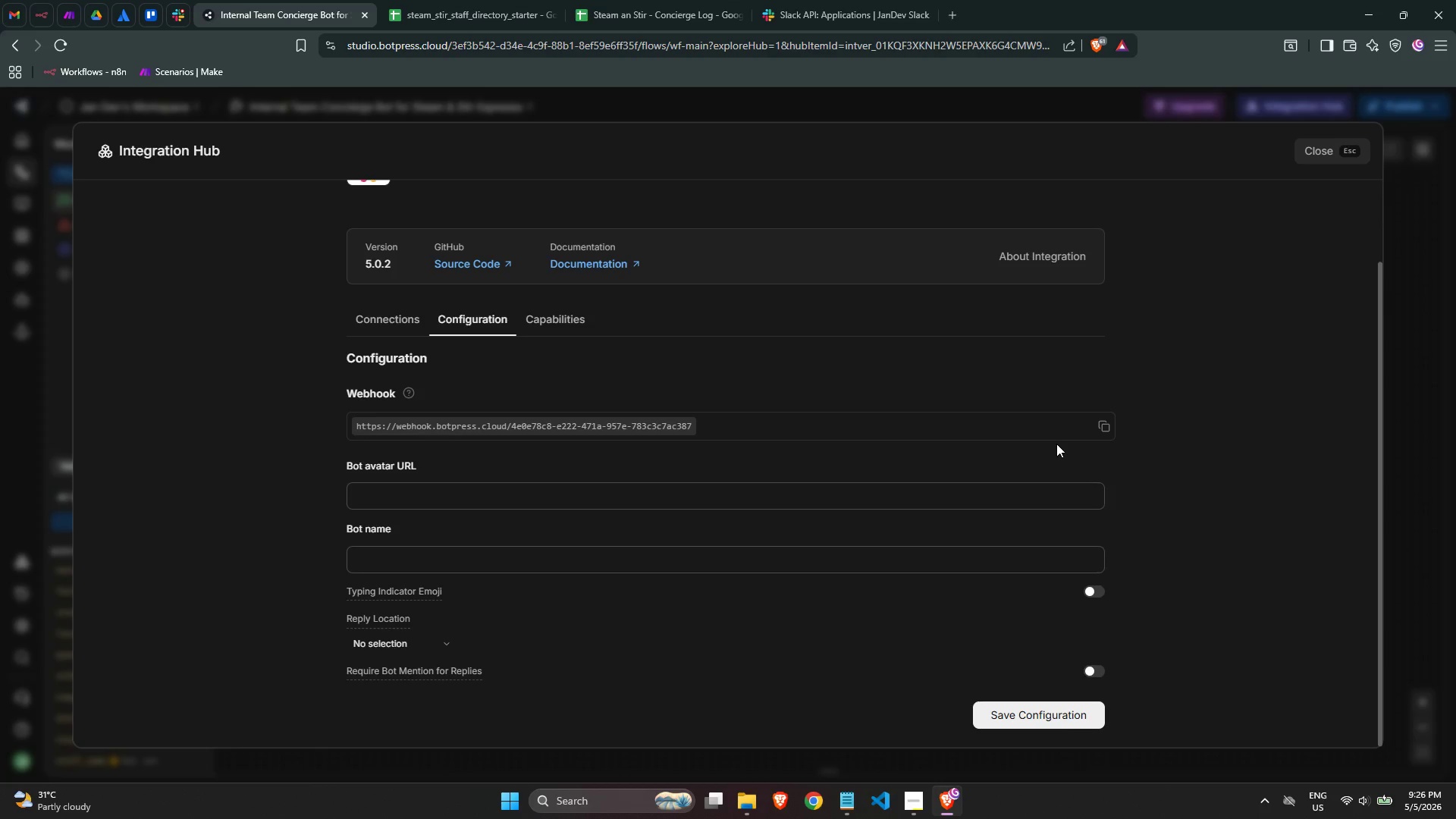 
left_click([1350, 156])
 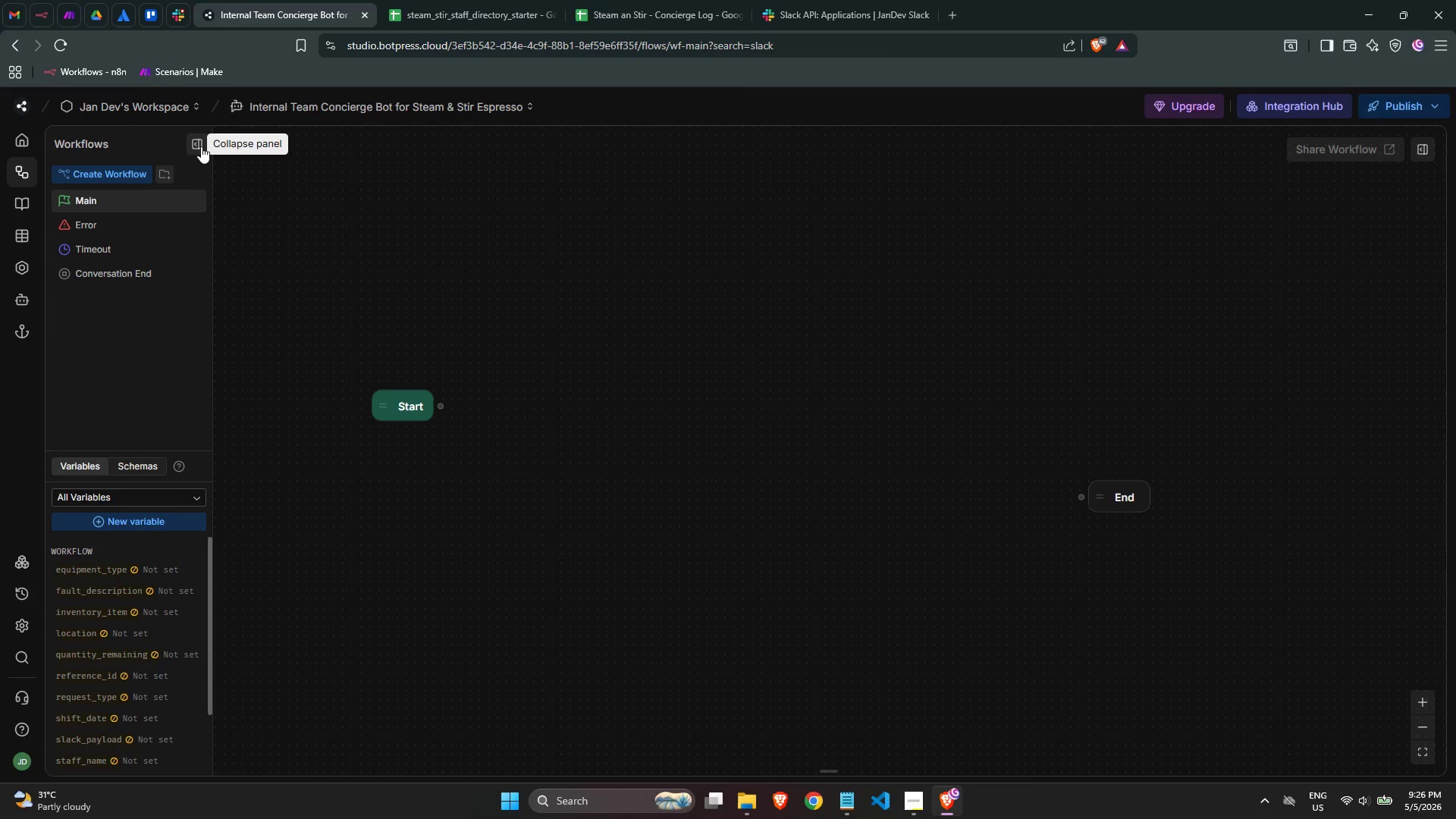 
wait(6.84)
 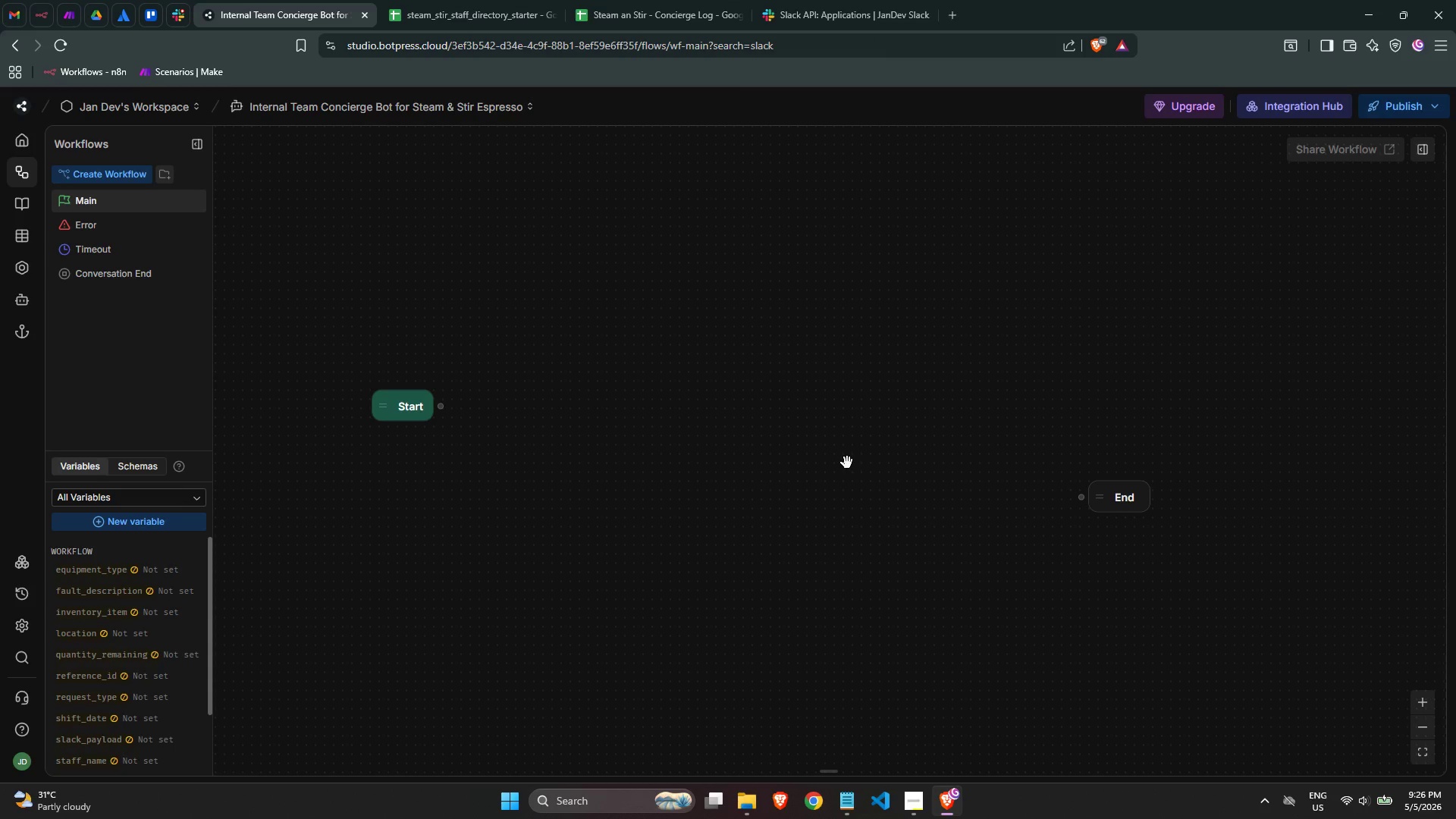 
right_click([330, 401])
 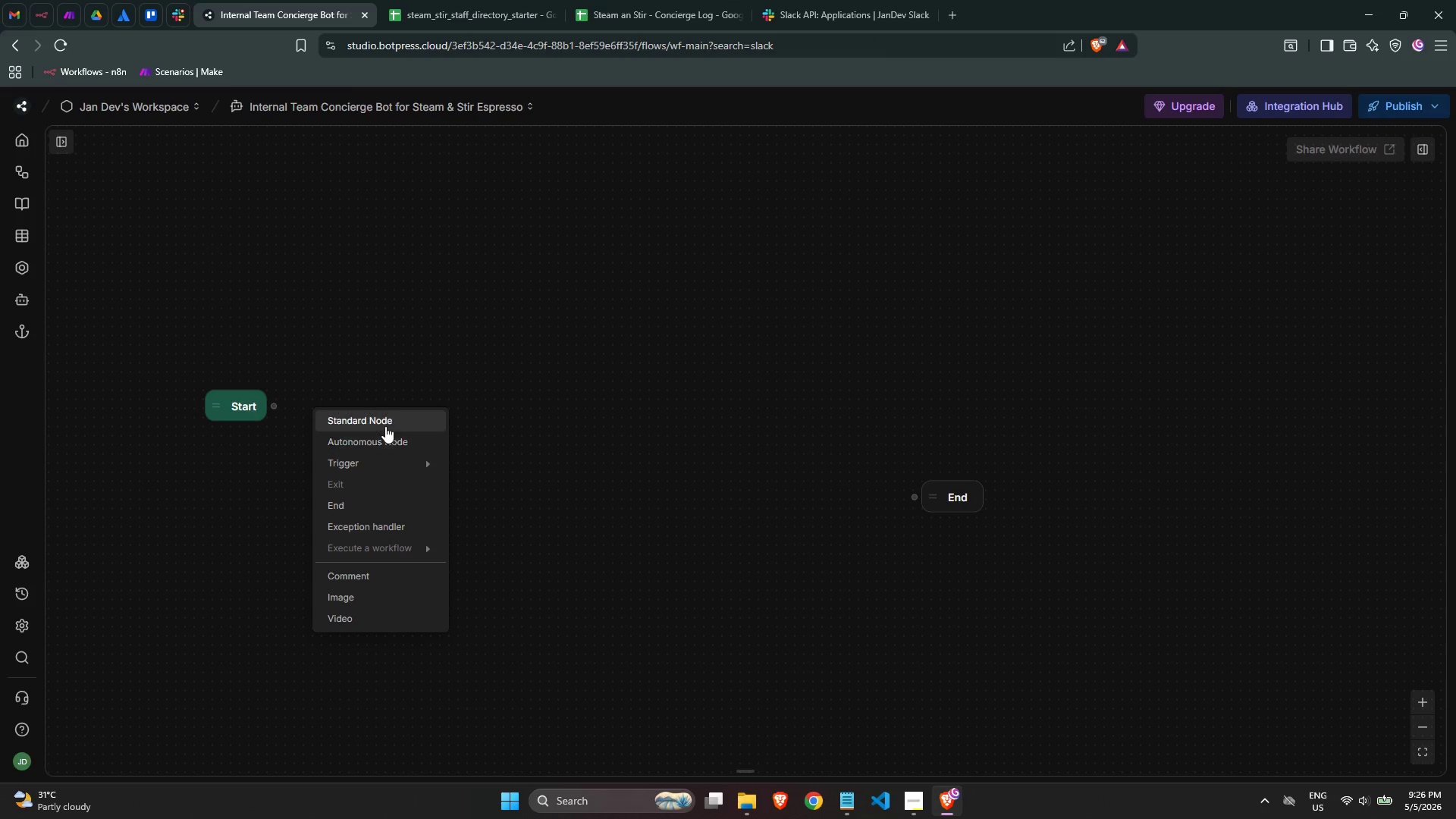 
left_click([383, 425])
 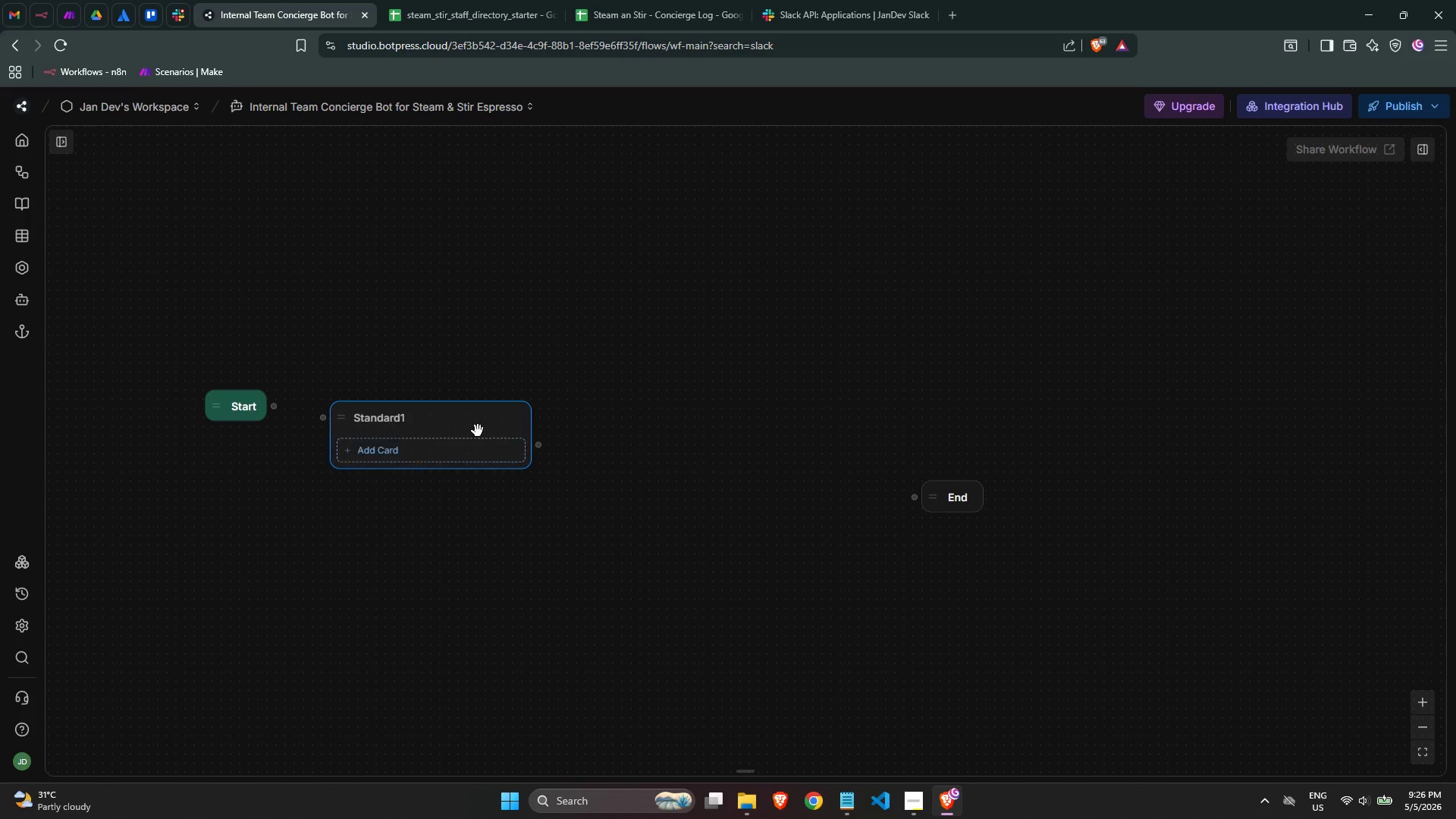 
wait(5.7)
 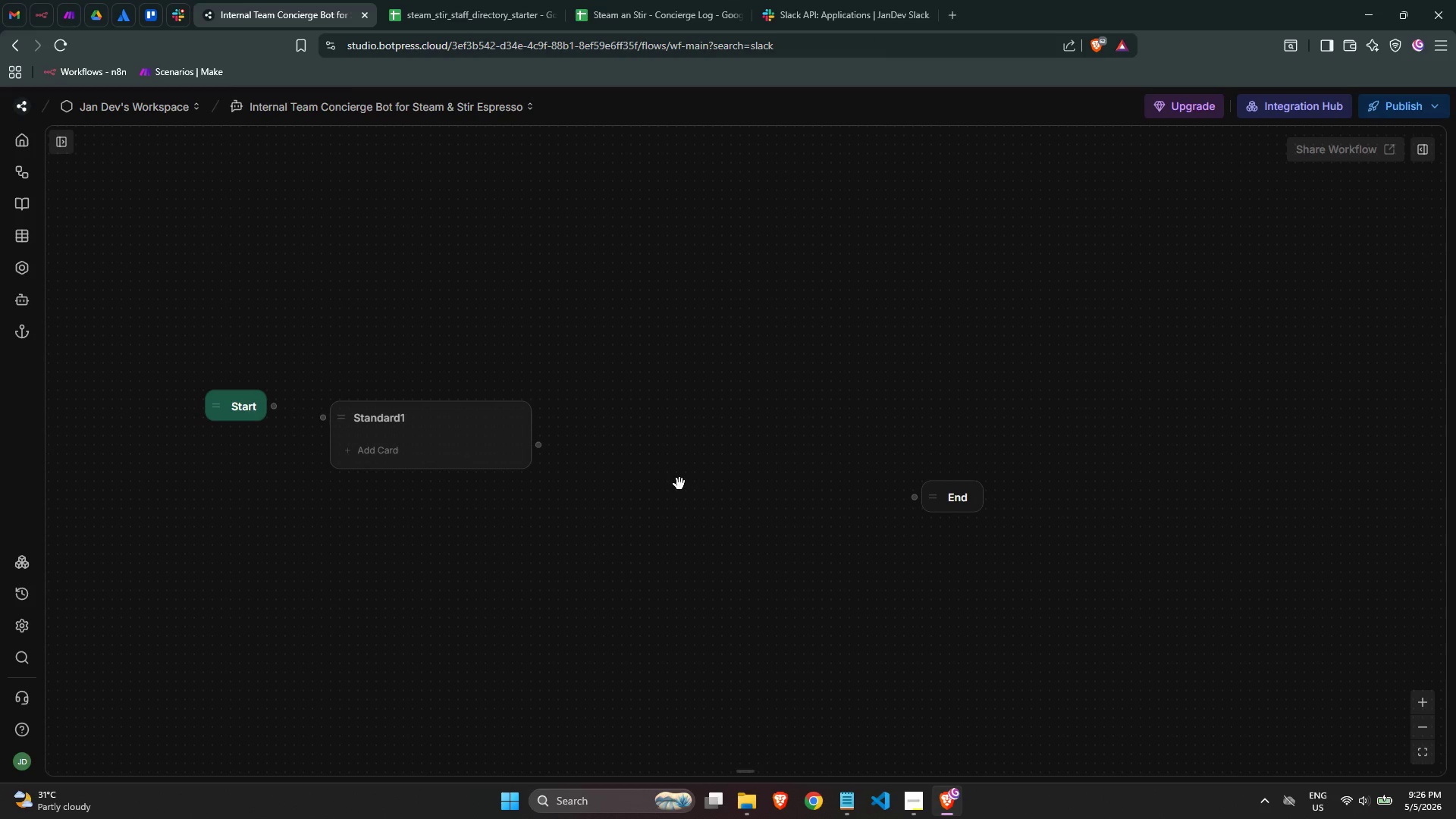 
double_click([392, 417])
 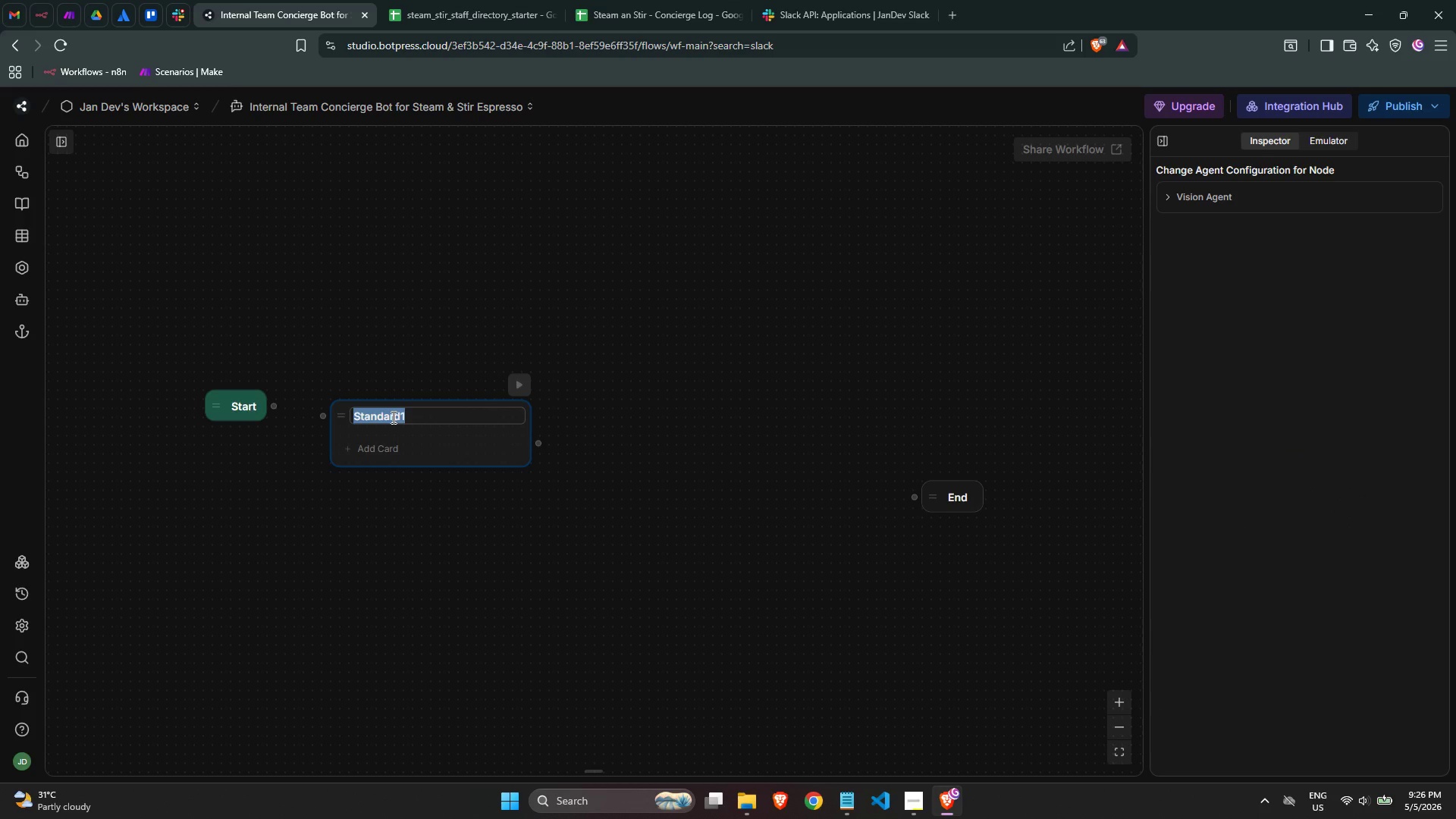 
type(greeting)
 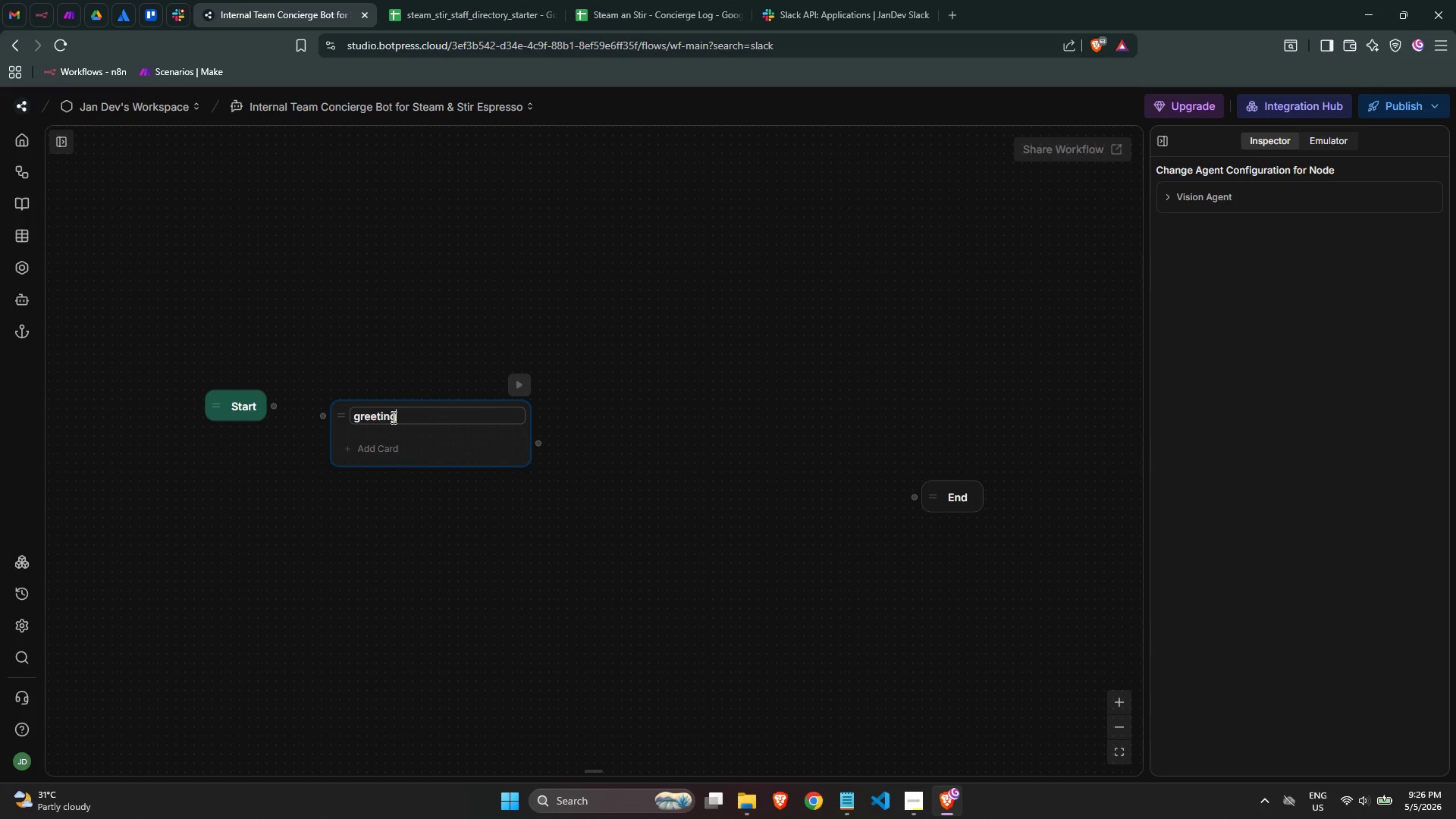 
key(Enter)
 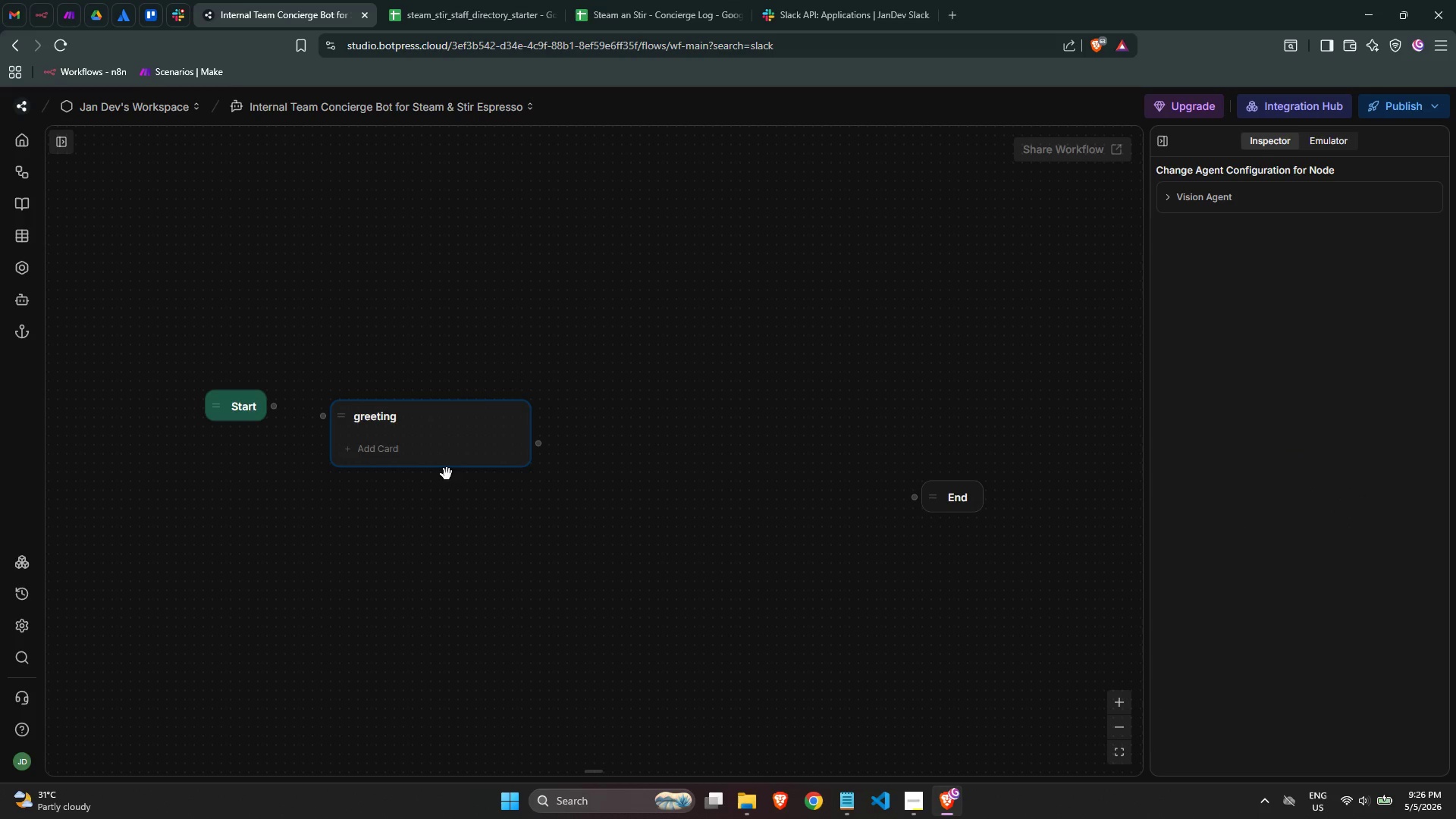 
left_click([439, 459])
 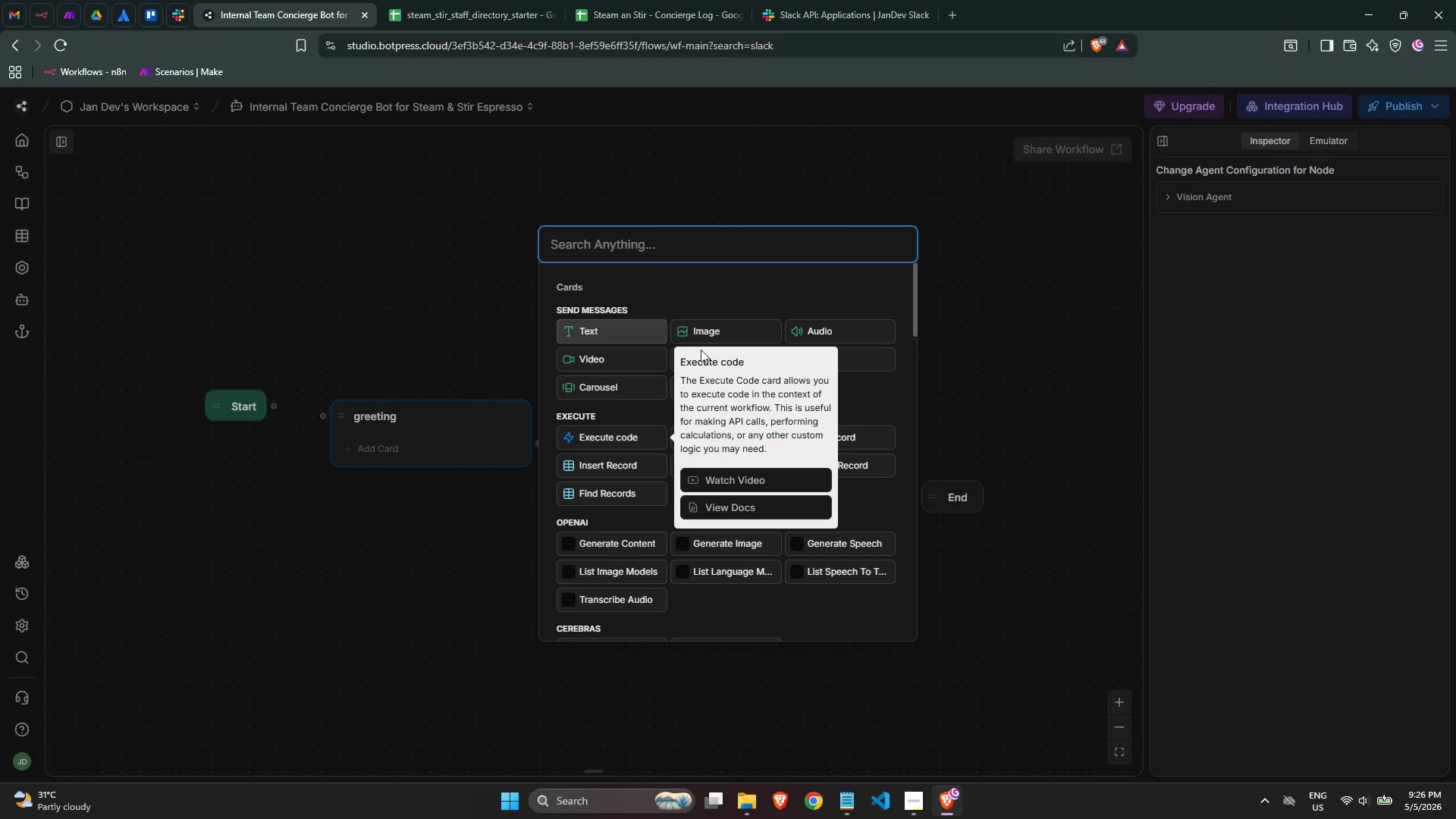 
left_click([612, 337])
 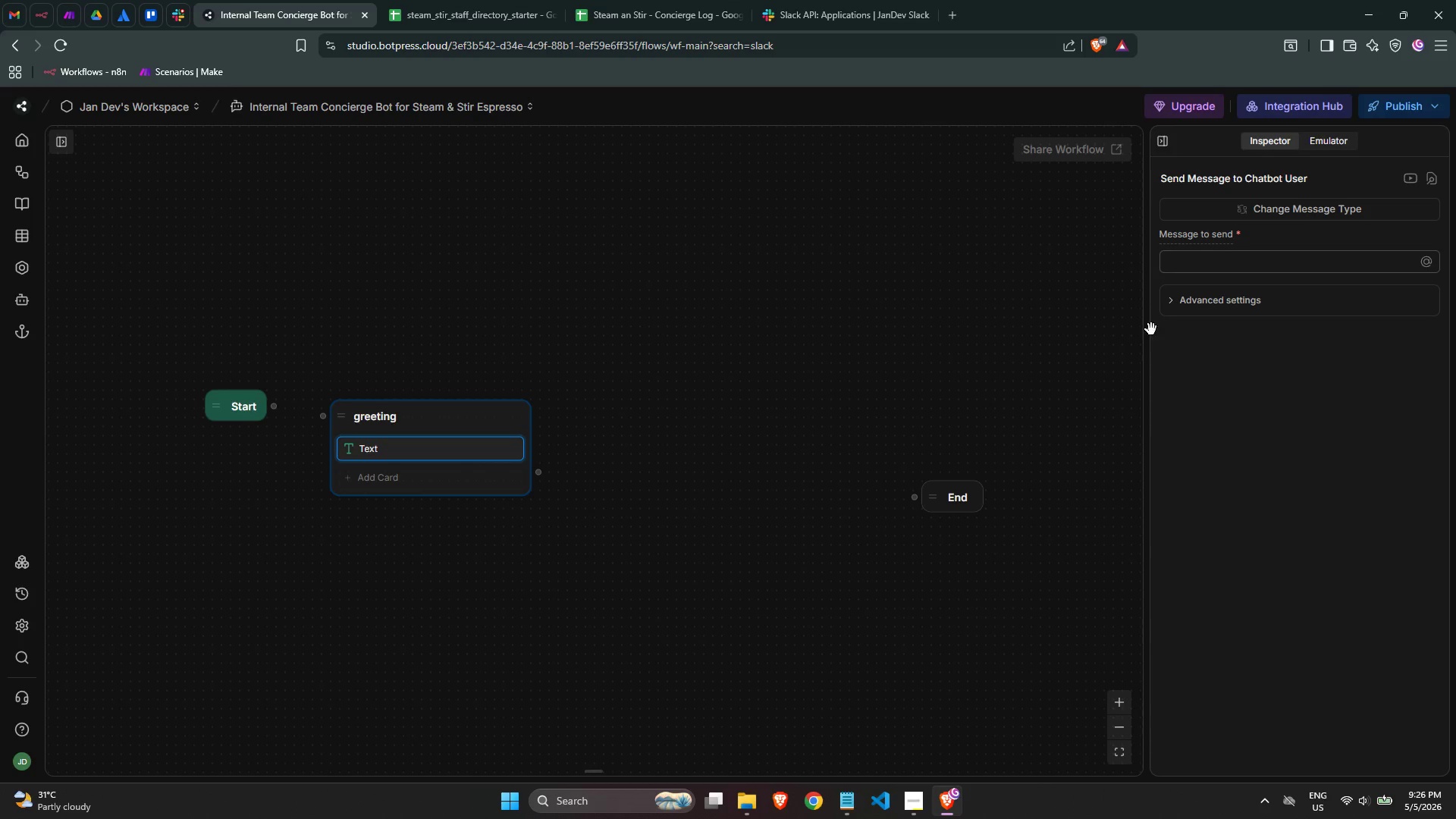 
left_click([1236, 269])
 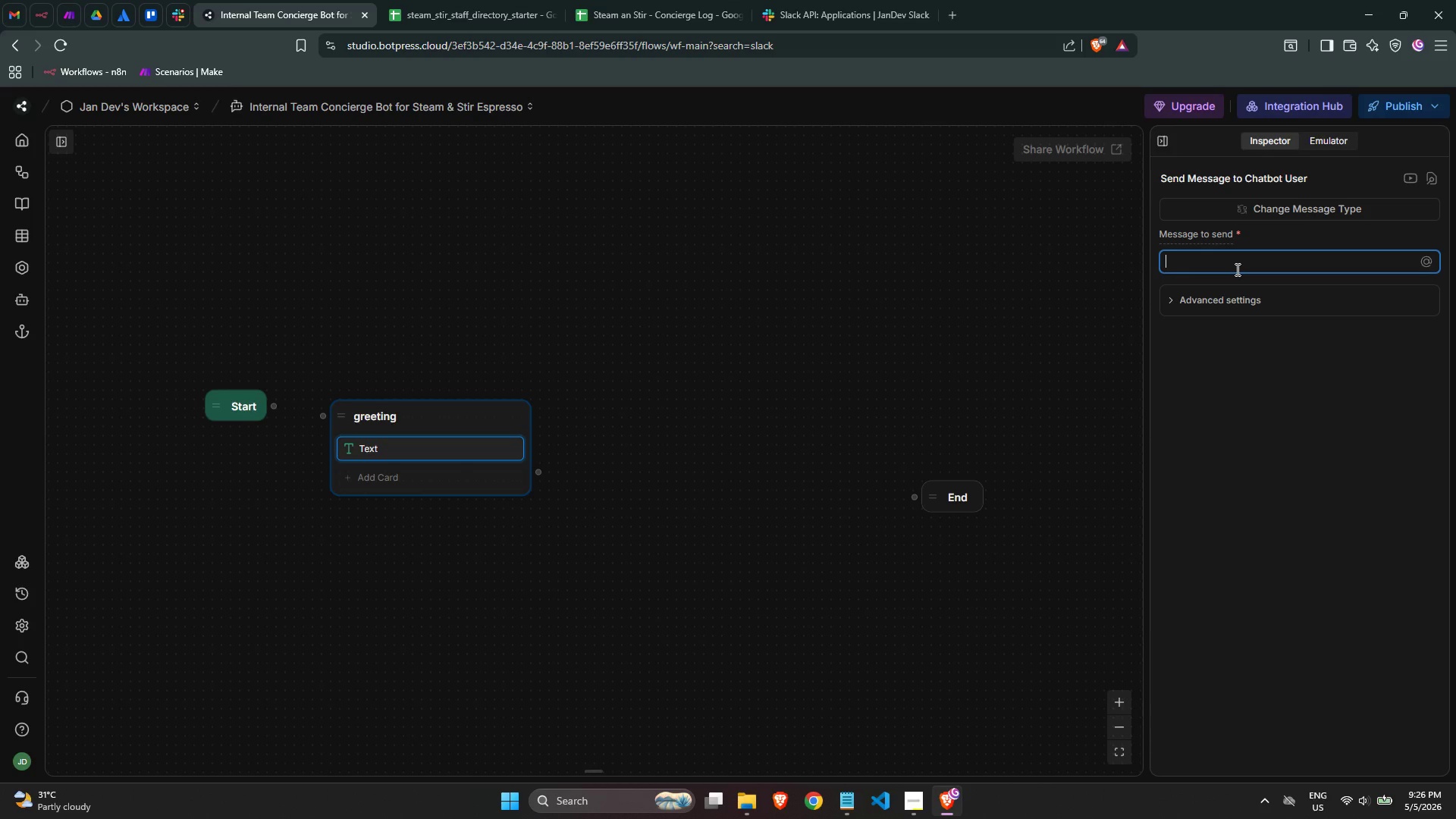 
key(Meta+MetaLeft)
 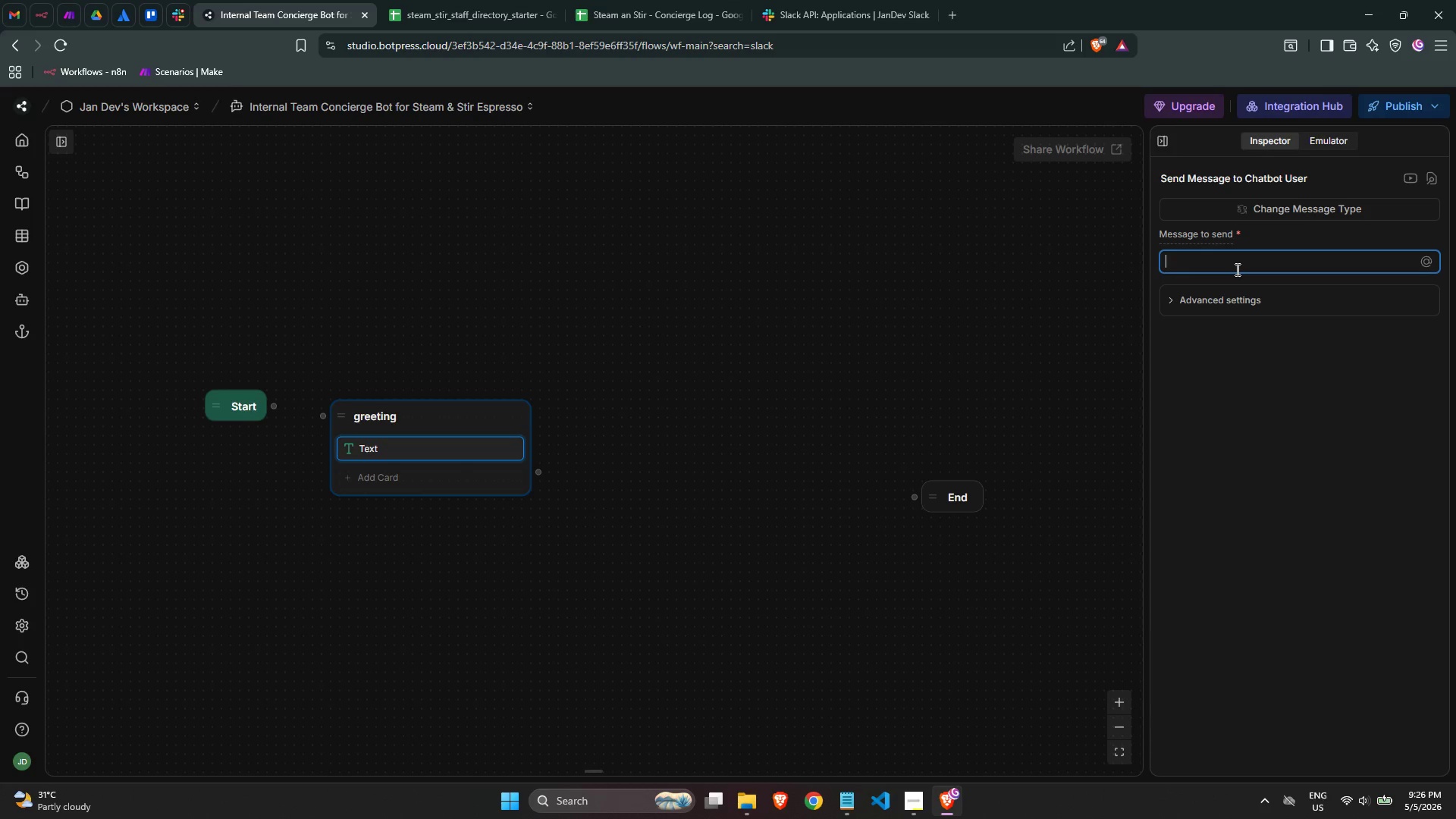 
key(Meta+Period)
 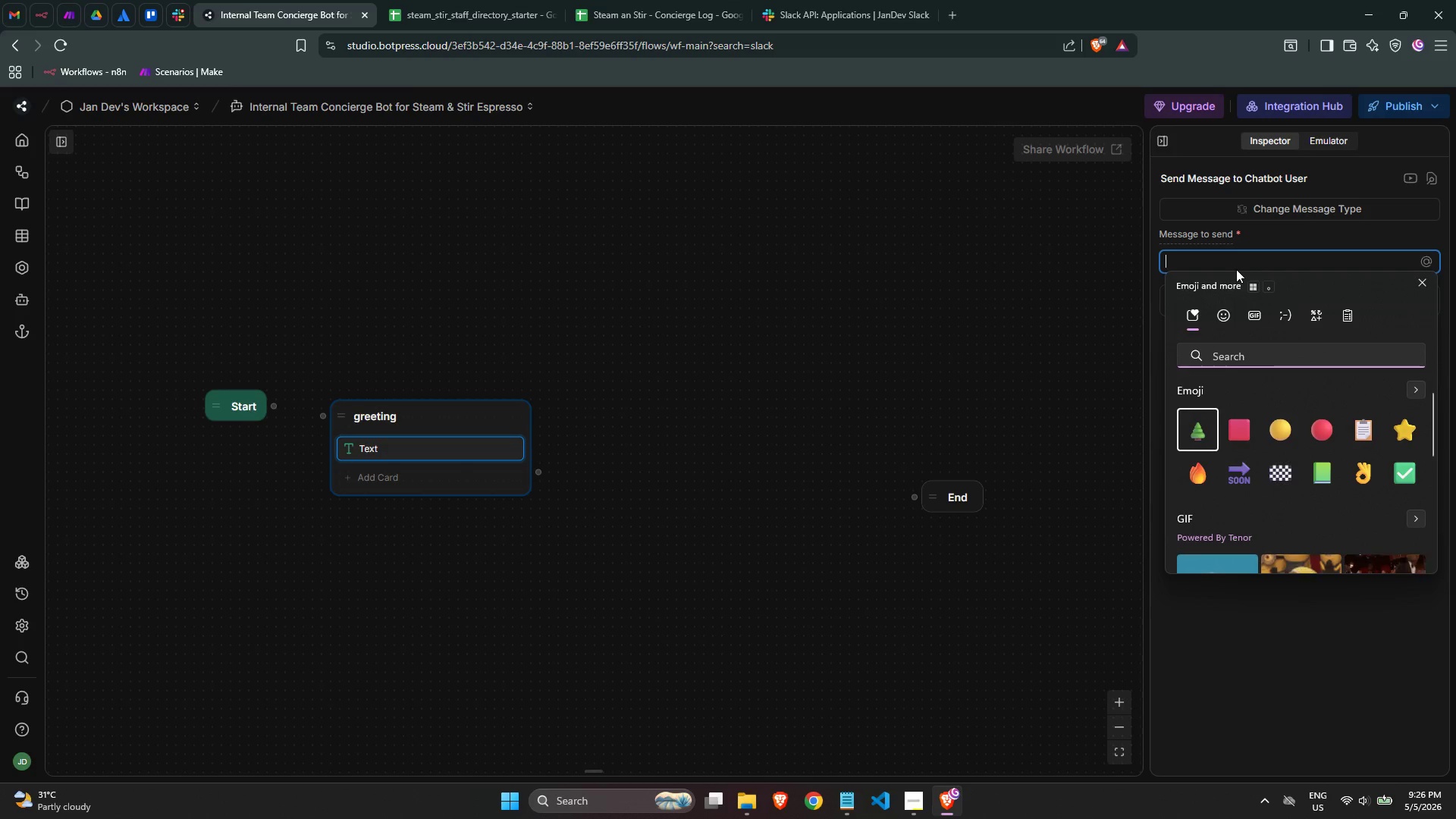 
type(cof)
 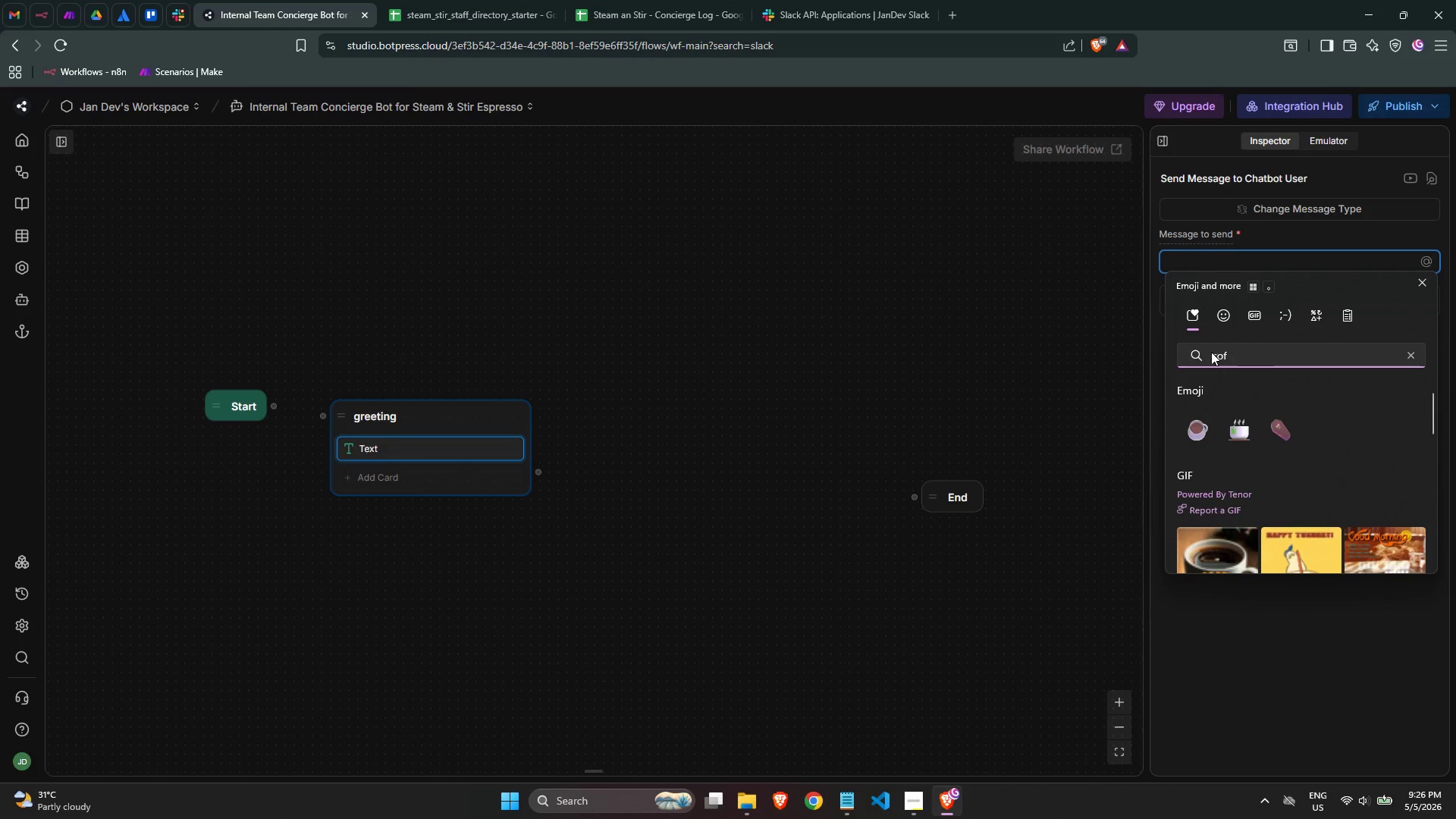 
left_click([1210, 435])
 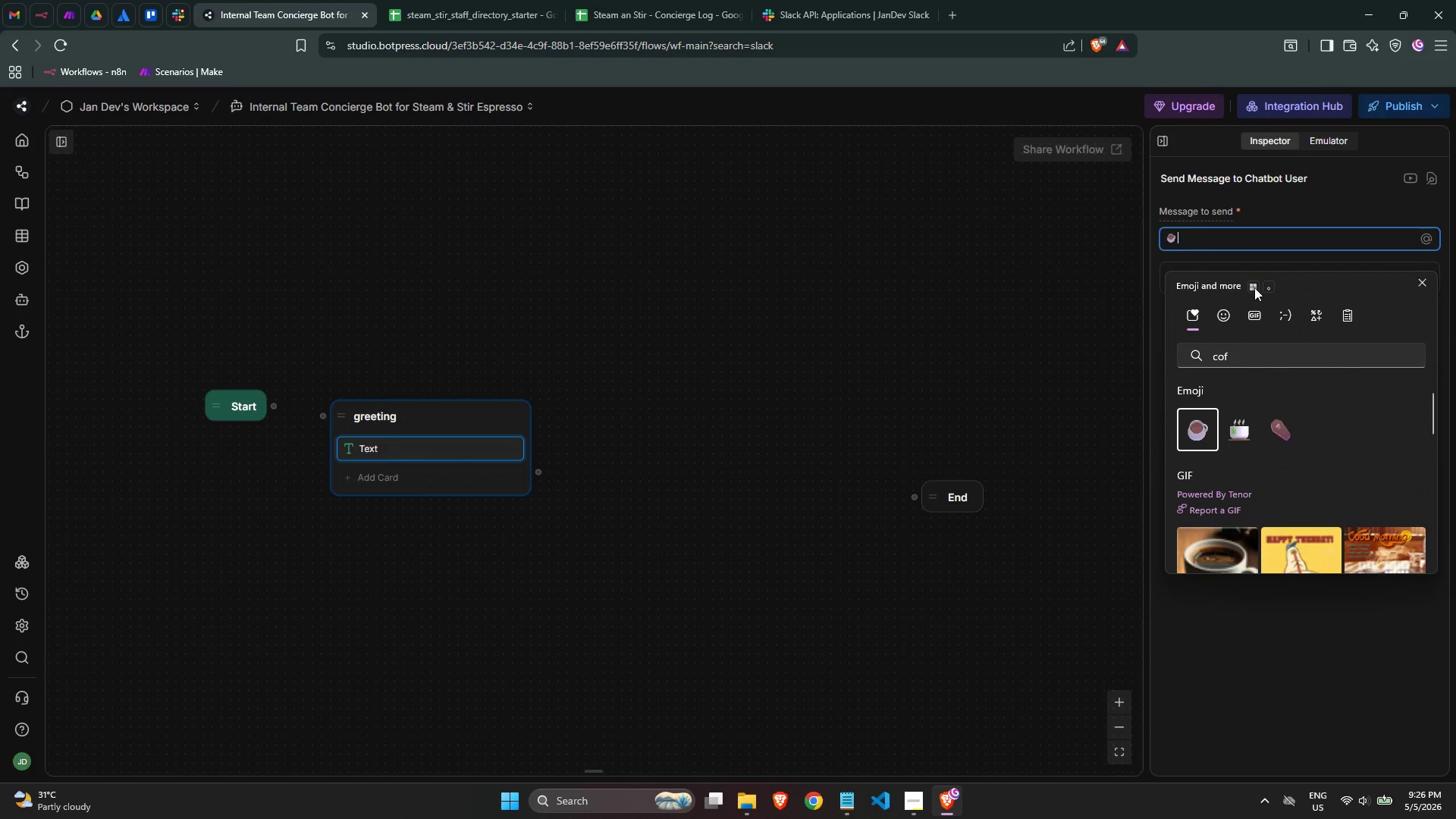 
type( Steann)
key(Backspace)
key(Backspace)
key(Backspace)
type(m )
key(Backspace)
key(Backspace)
type(am an)
 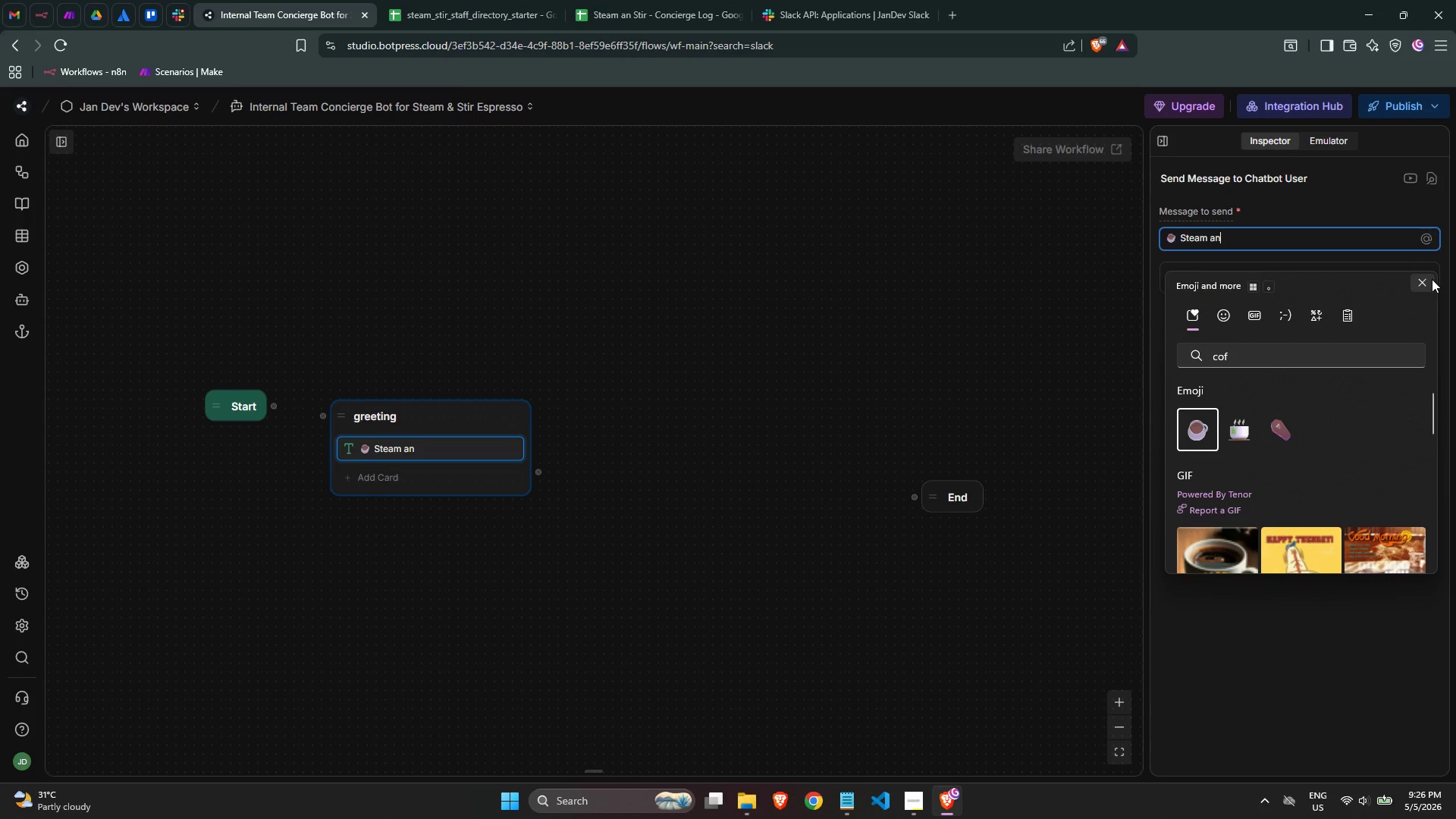 
left_click([1419, 287])
 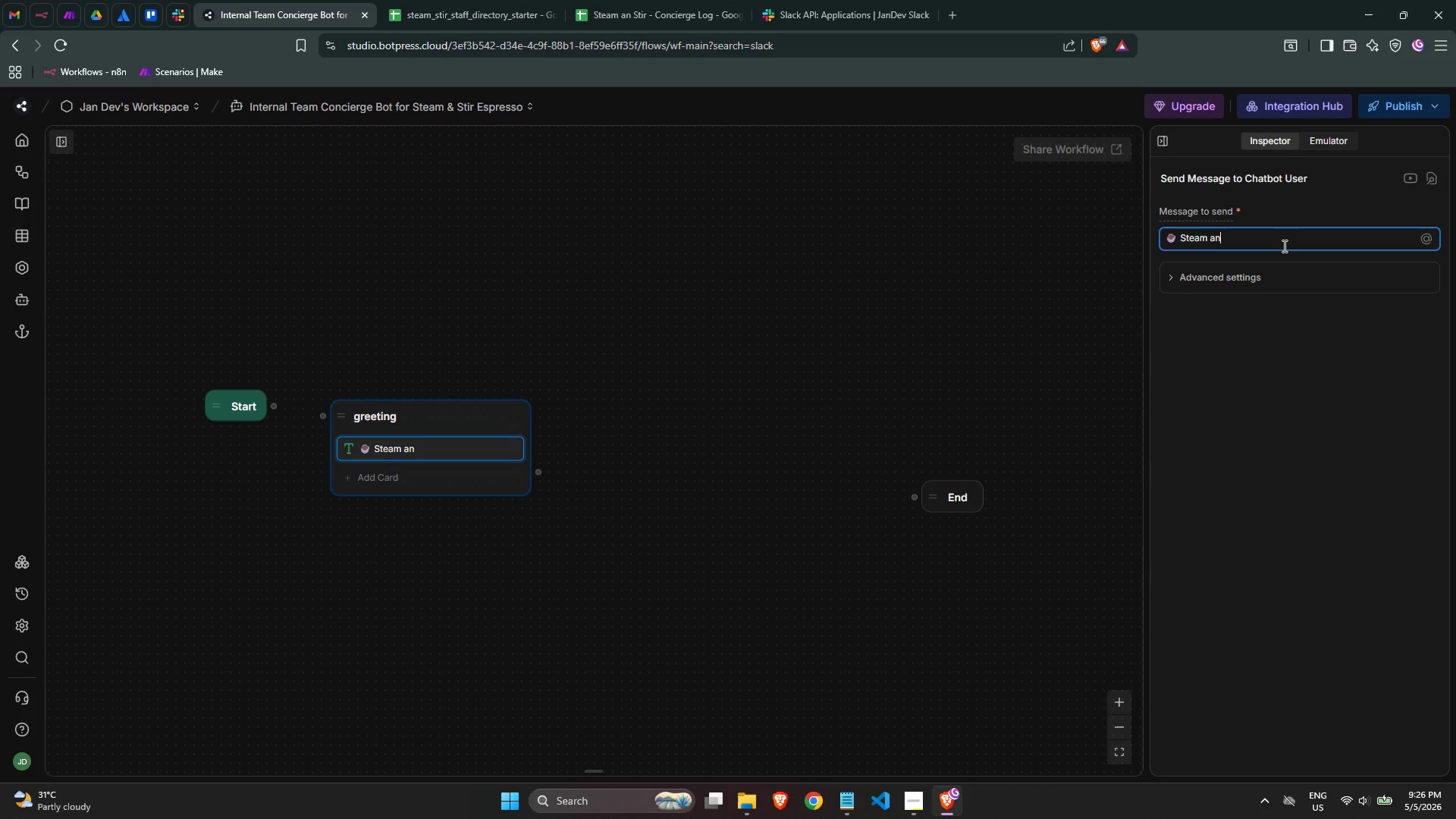 
key(Backspace)
key(Backspace)
type(& Stir Ex)
key(Backspace)
type(spresso)
 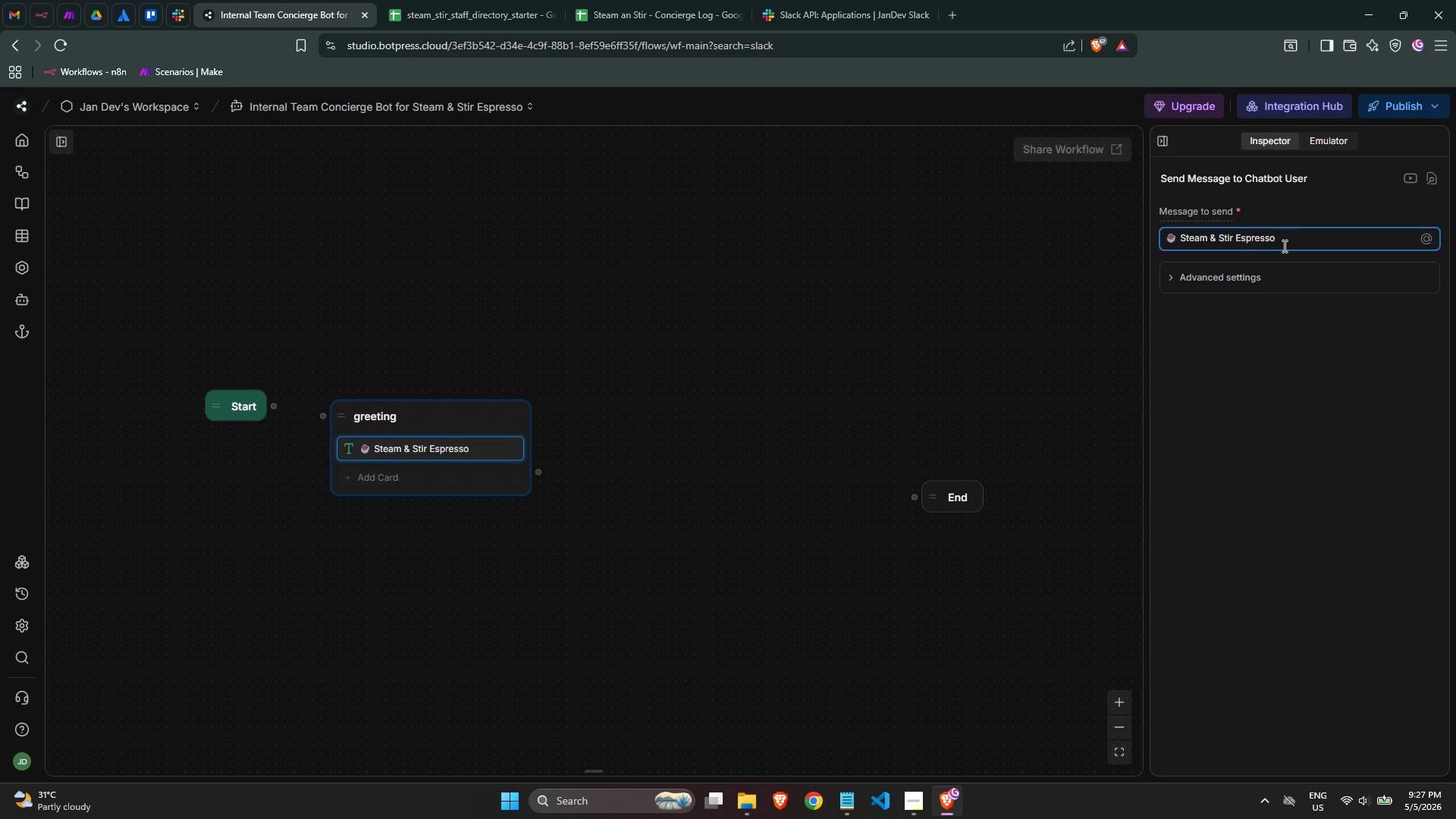 
key(Enter)
 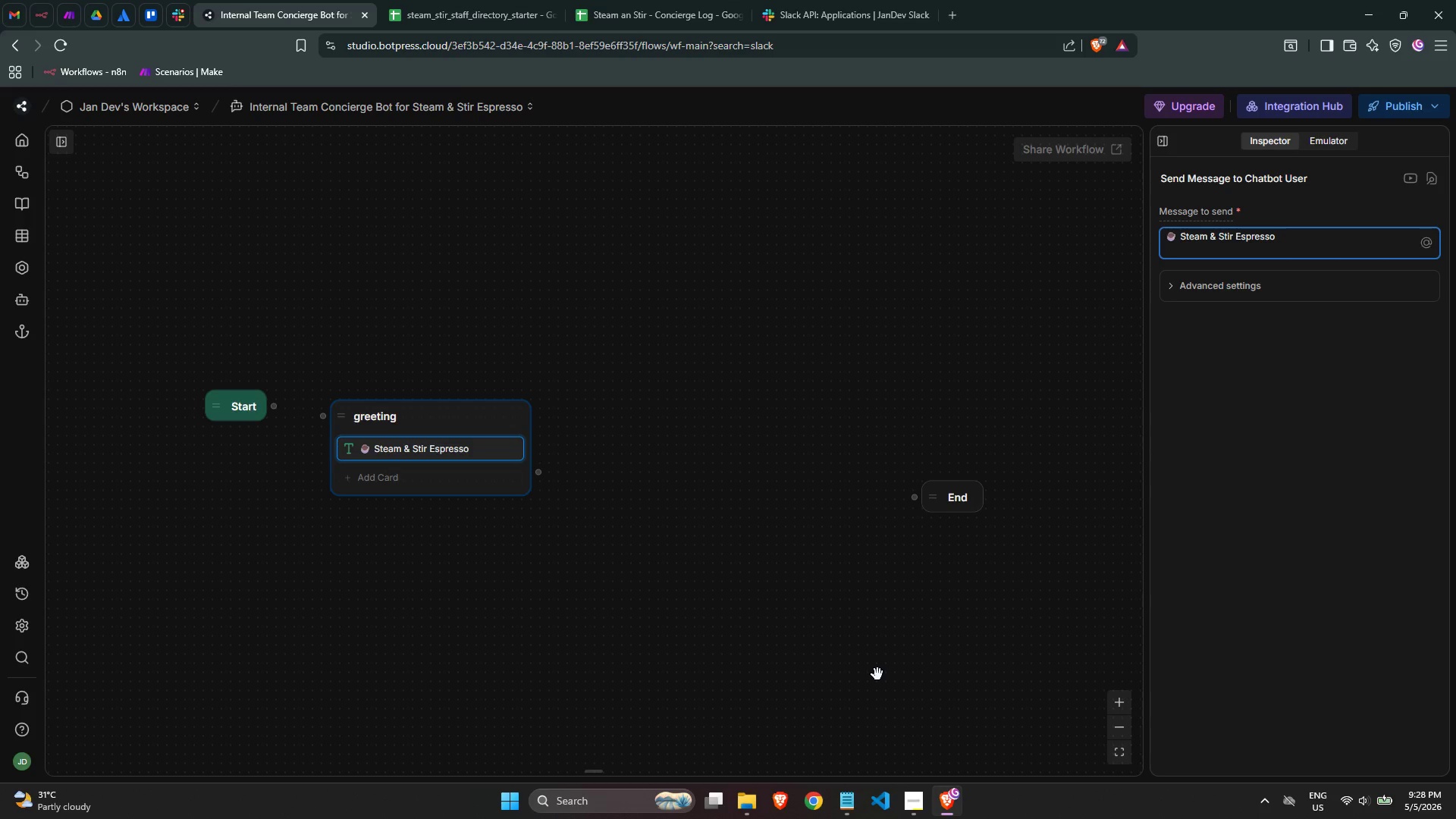 
wait(65.59)
 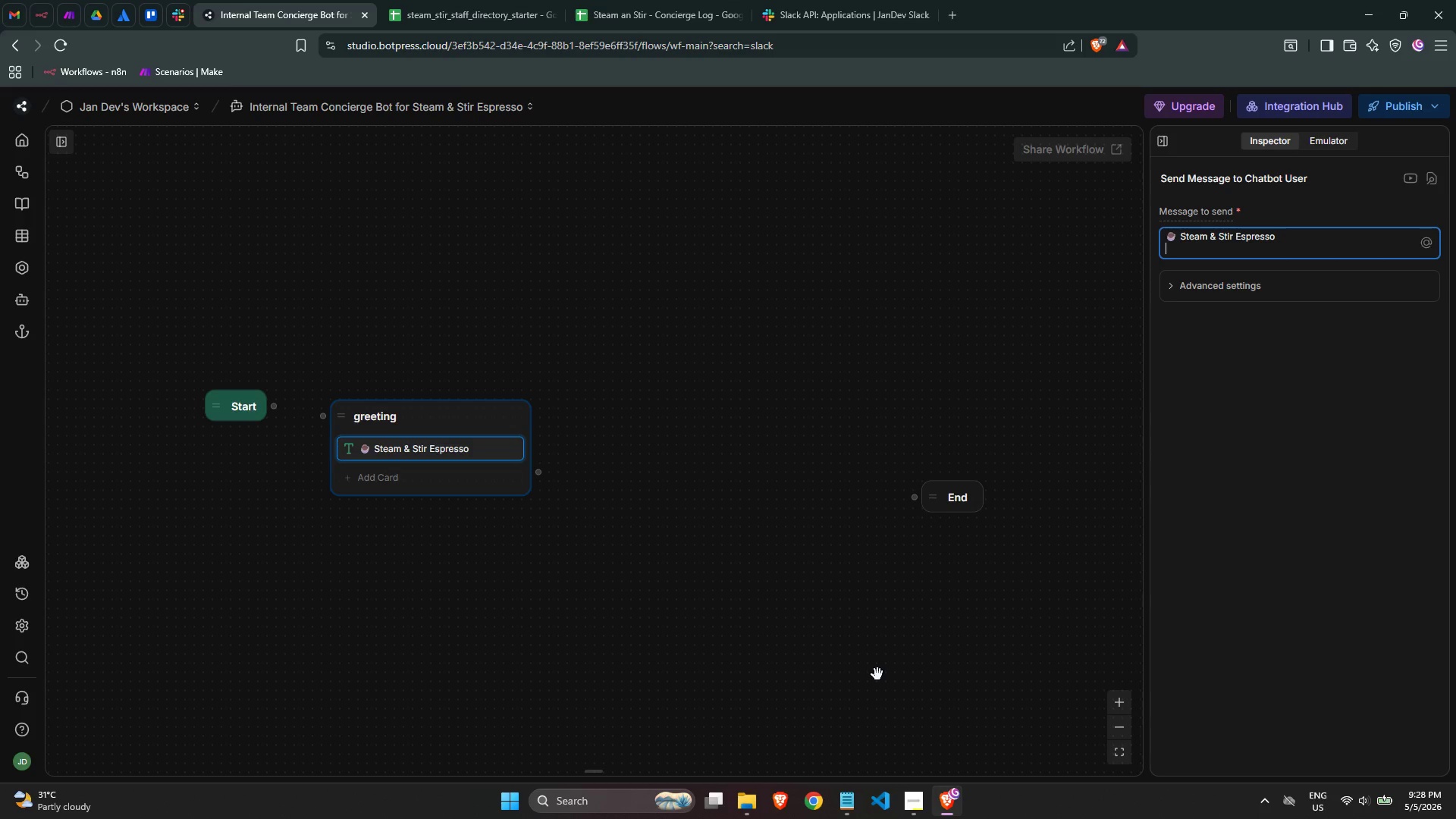 
type(Team Concierge - Staff P)
key(Backspace)
type(Portal)
 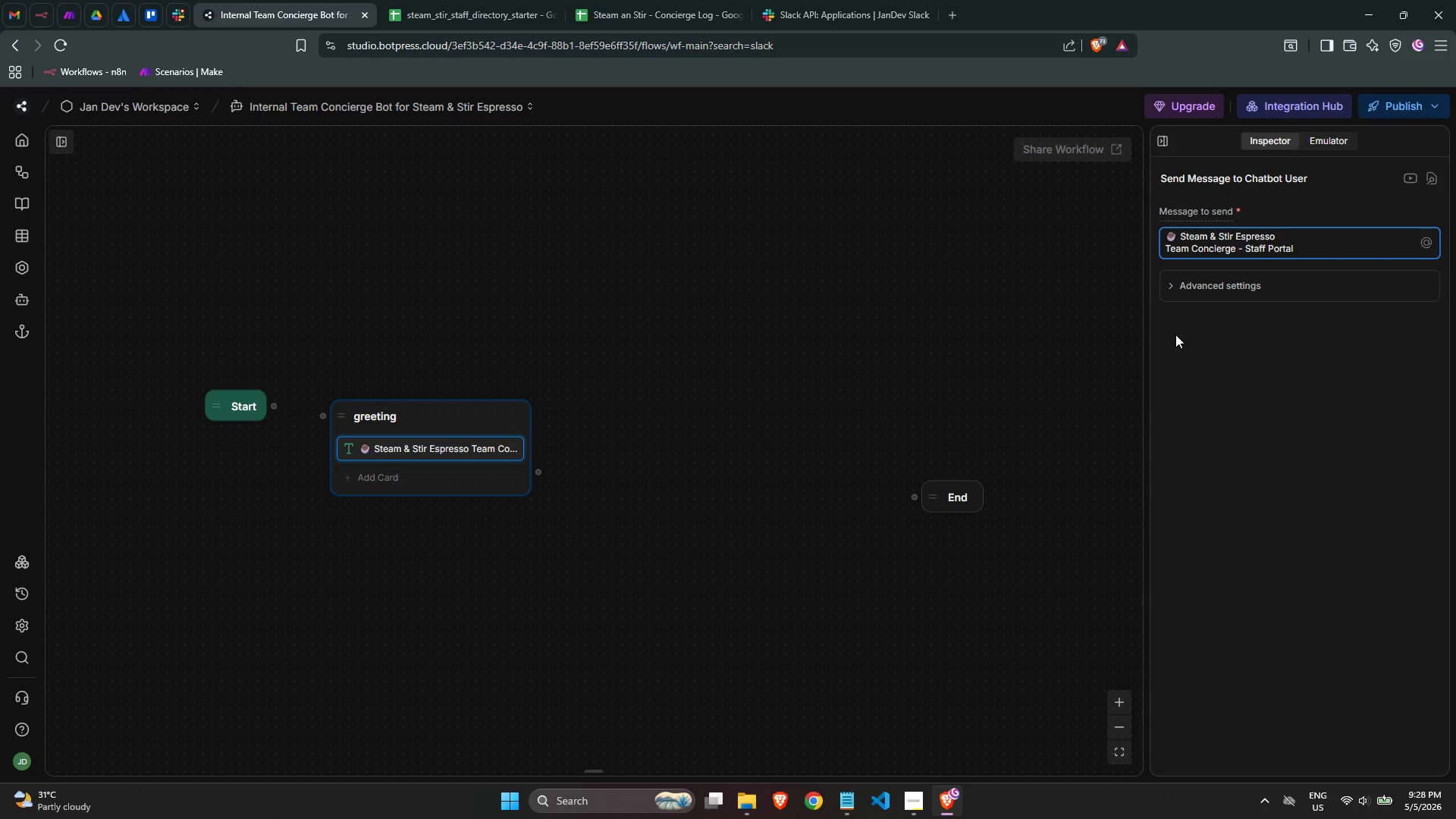 
key(Enter)
 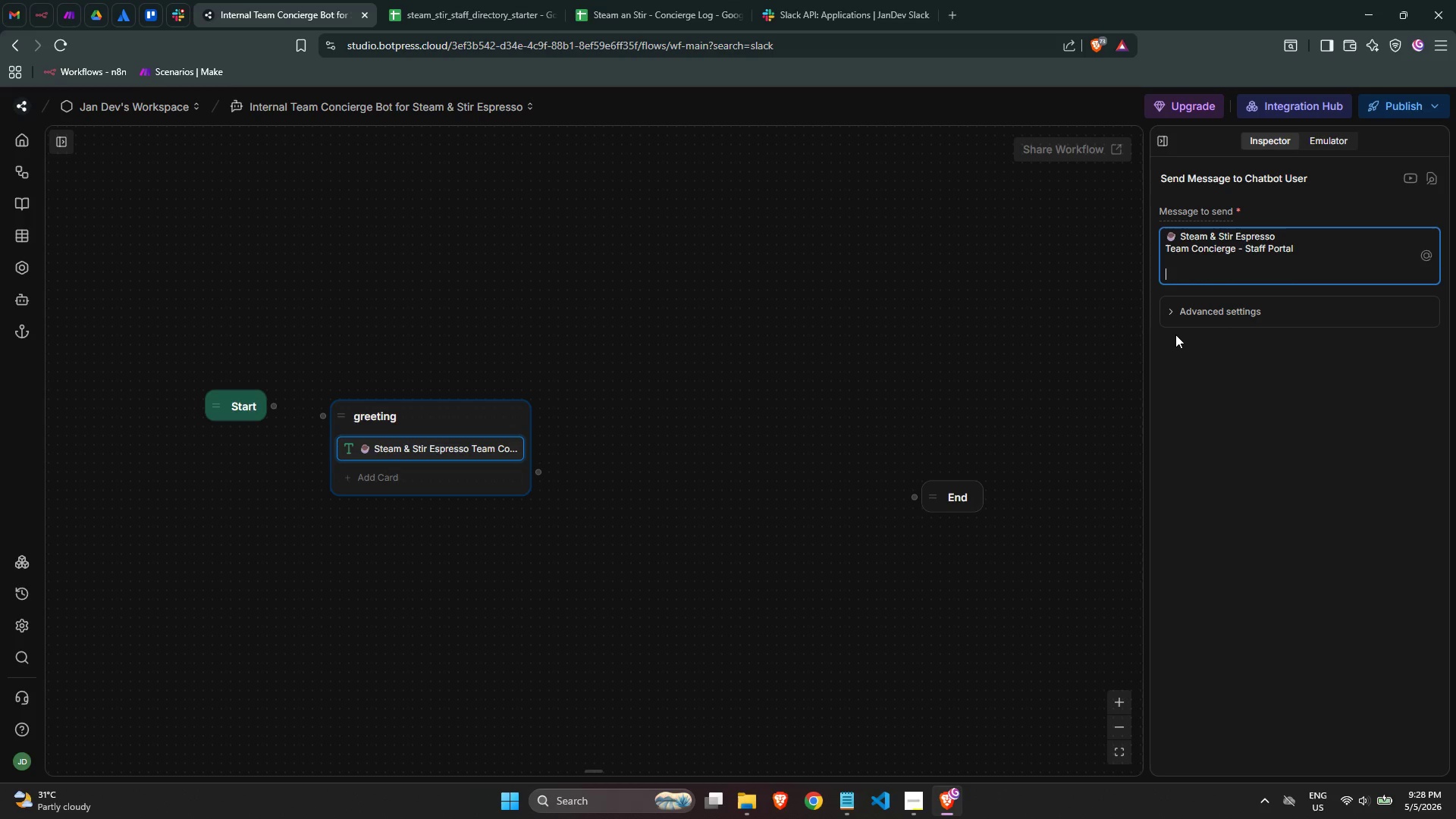 
key(Enter)
 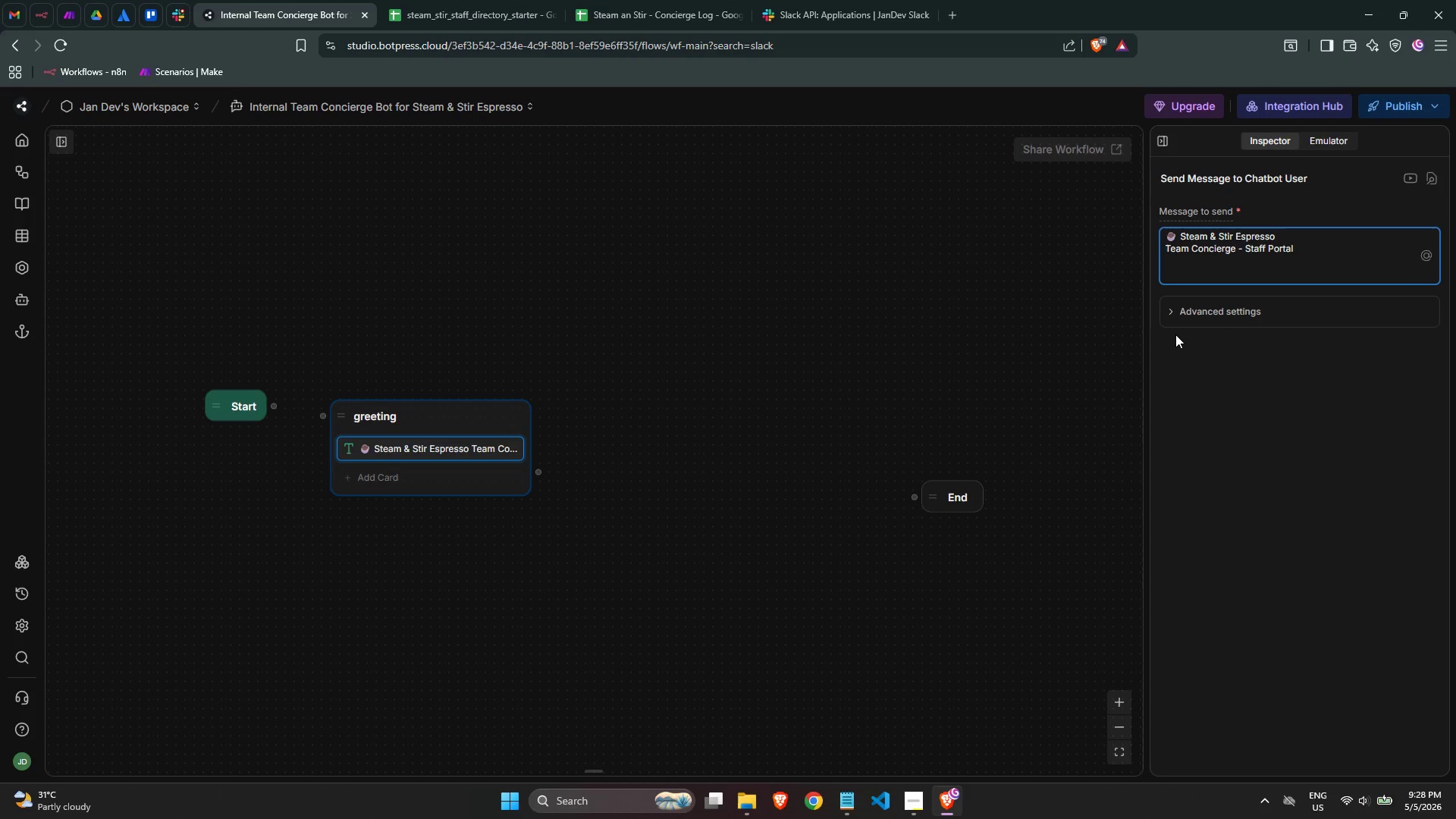 
type(Hey there! )
 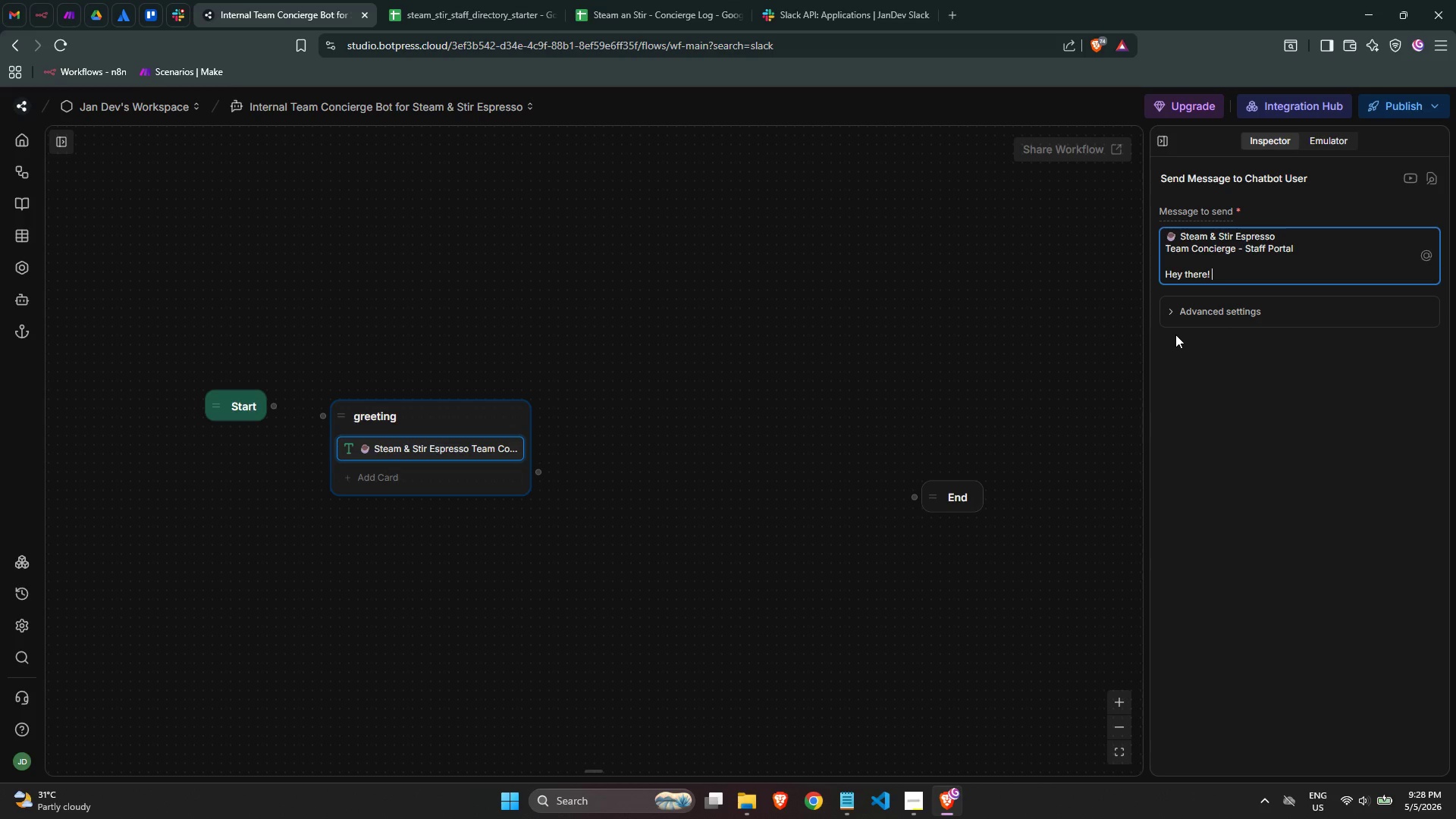 
wait(33.62)
 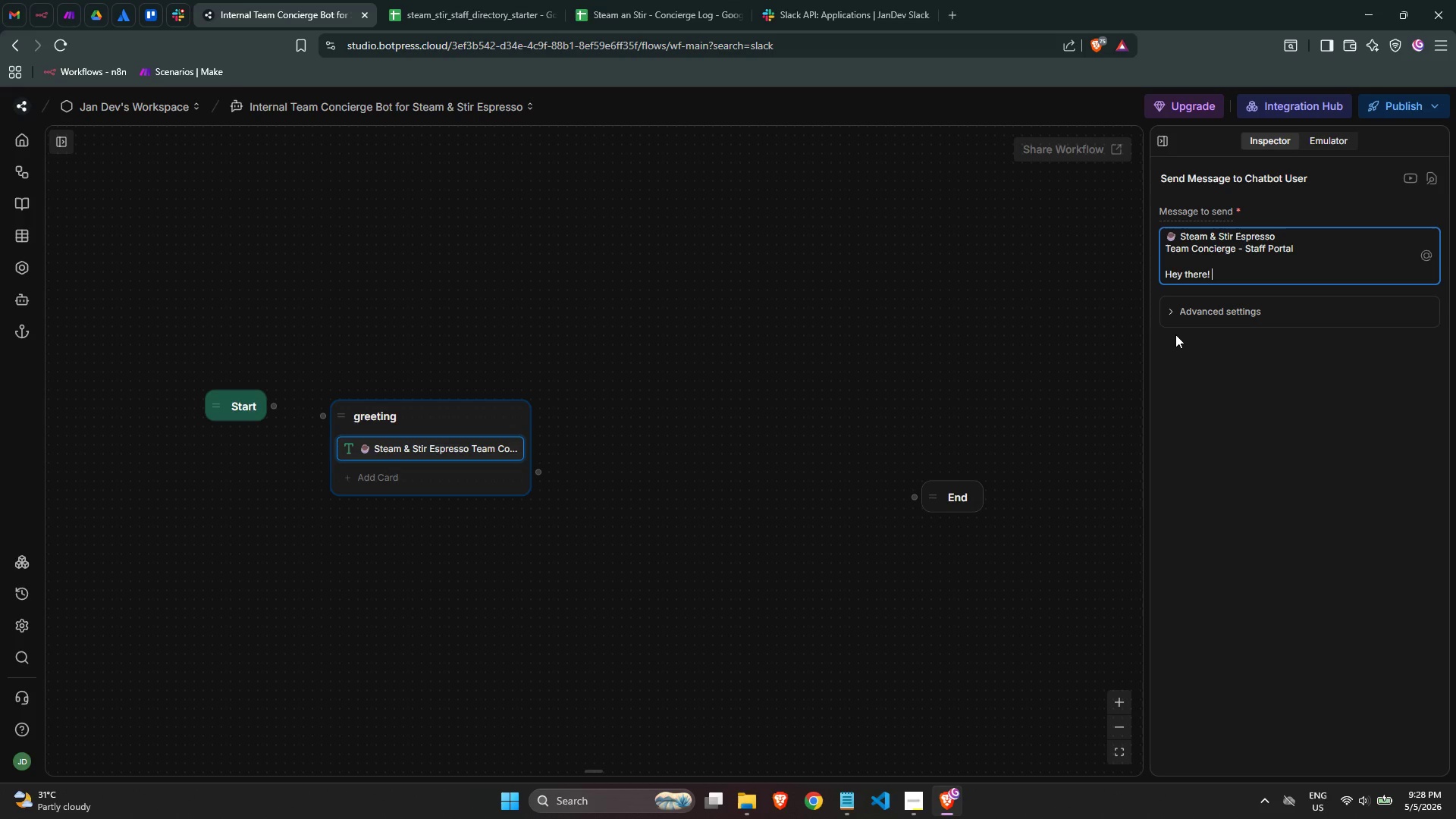 
type(I'm your Team Concierge. I'm here to help you )
 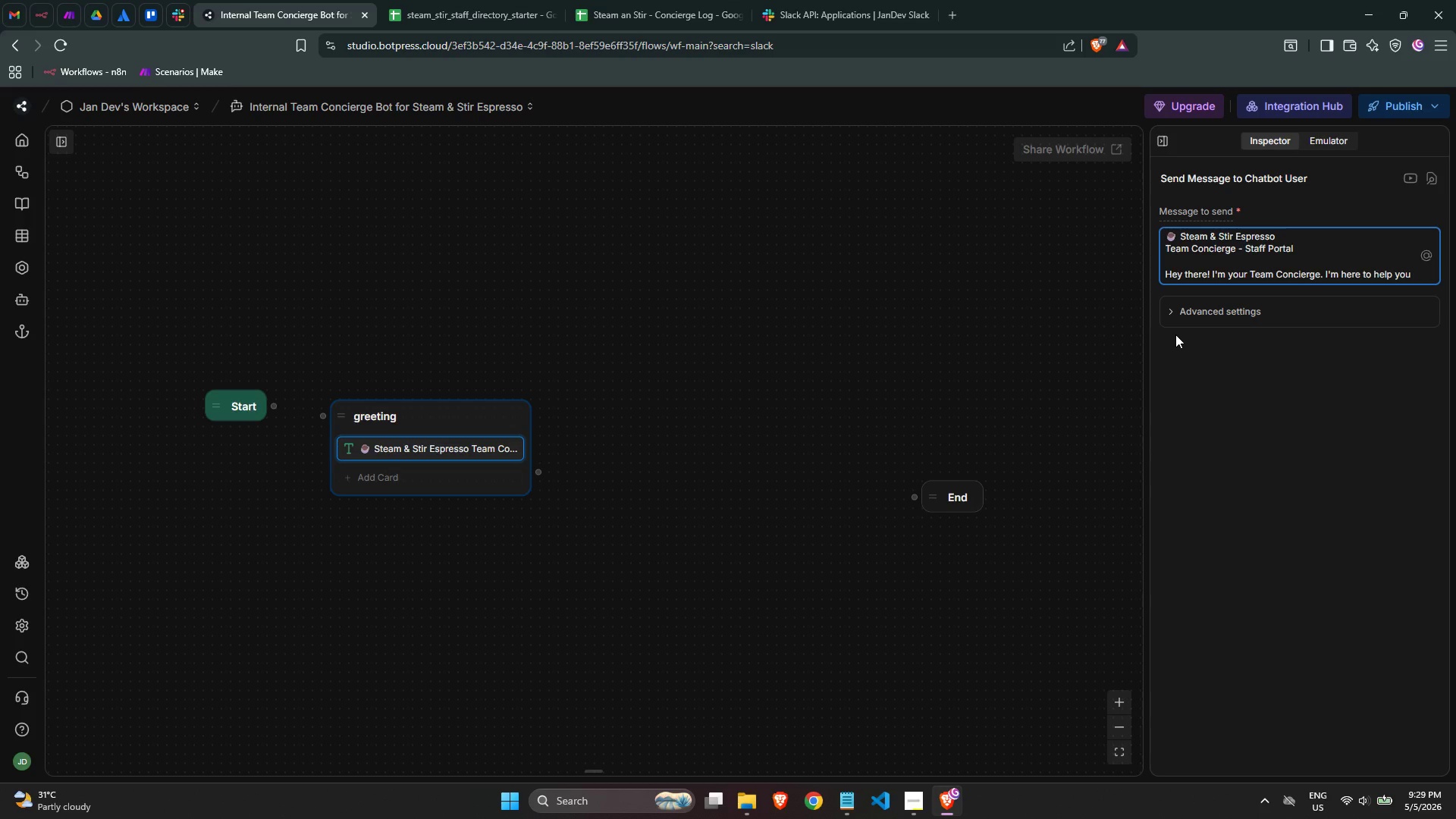 
wait(18.75)
 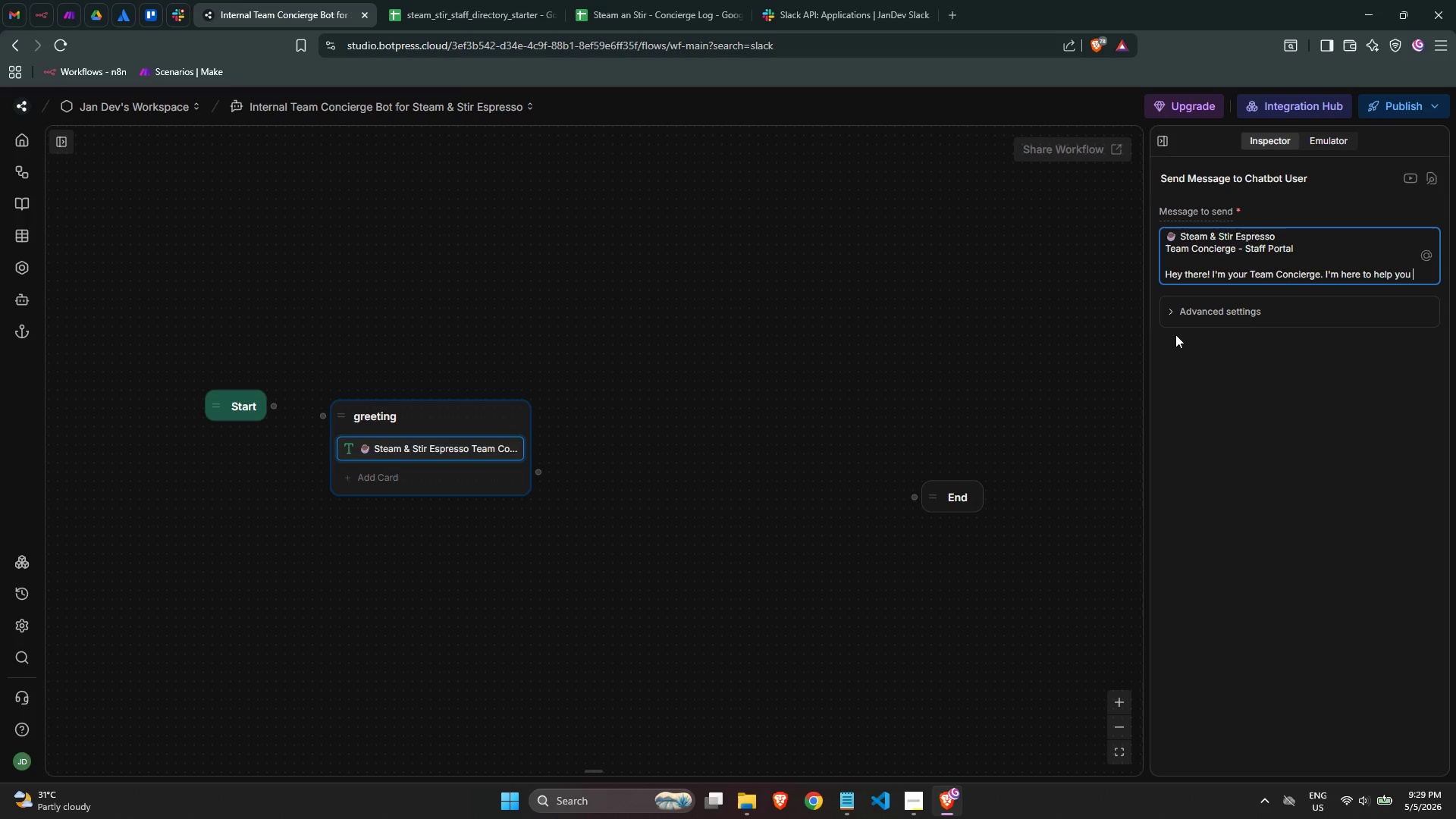 
type(quickly log maintenance requests, flag inventory shirtage)
key(Backspace)
key(Backspace)
key(Backspace)
key(Backspace)
key(Backspace)
key(Backspace)
type(ortages, or sort out a shift swap - all in one place.)
 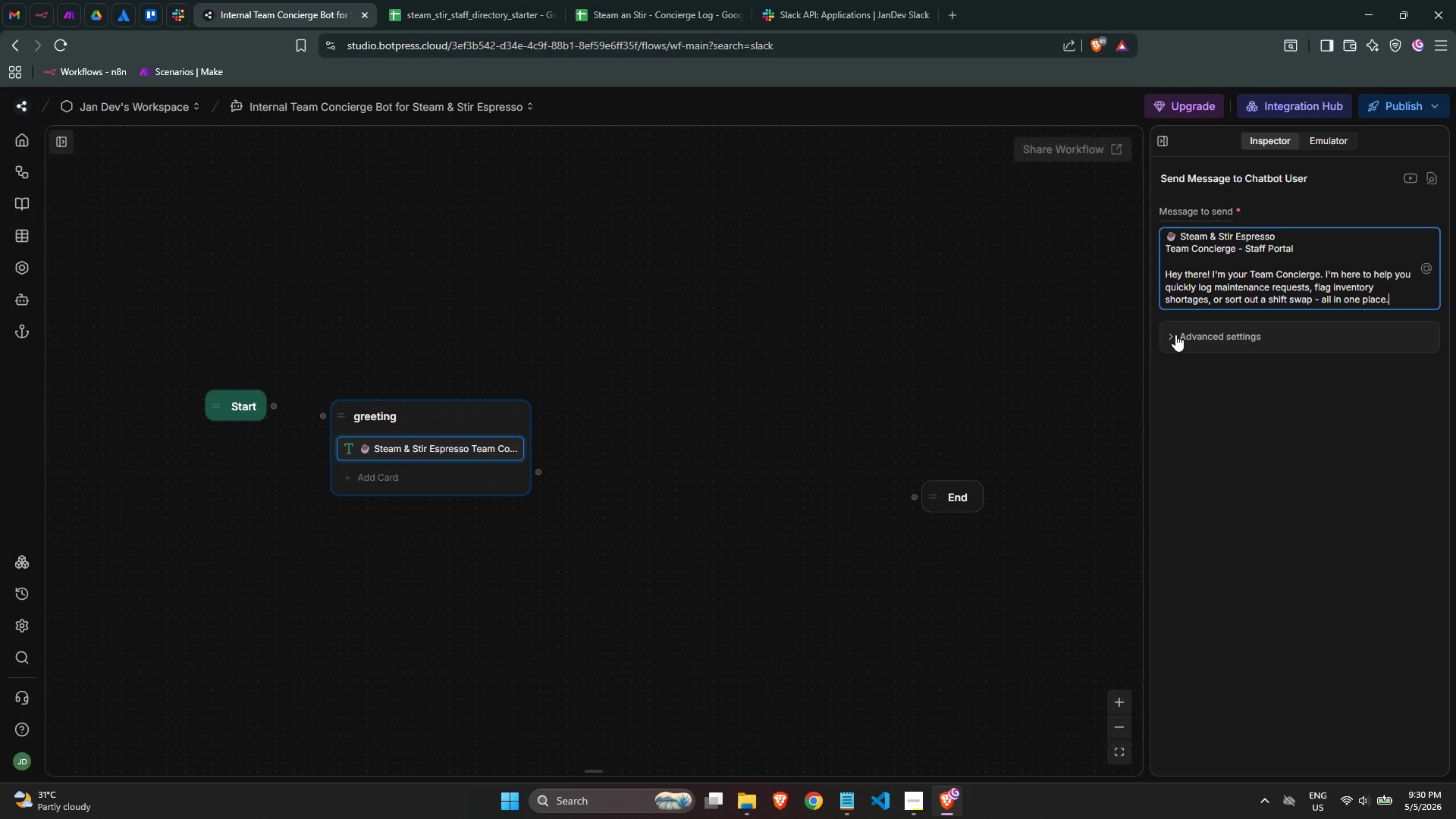 
wait(8.41)
 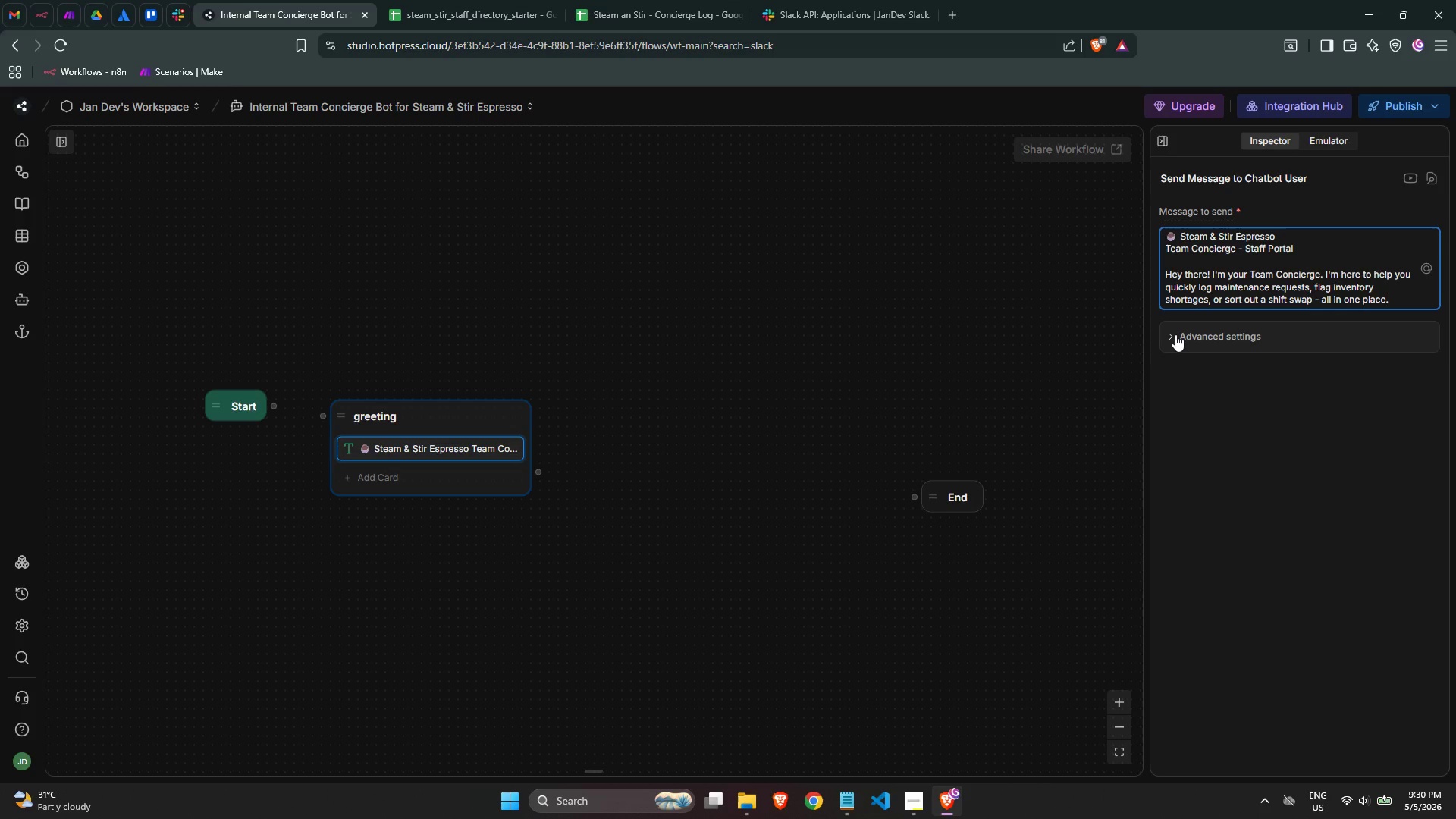 
key(Enter)
 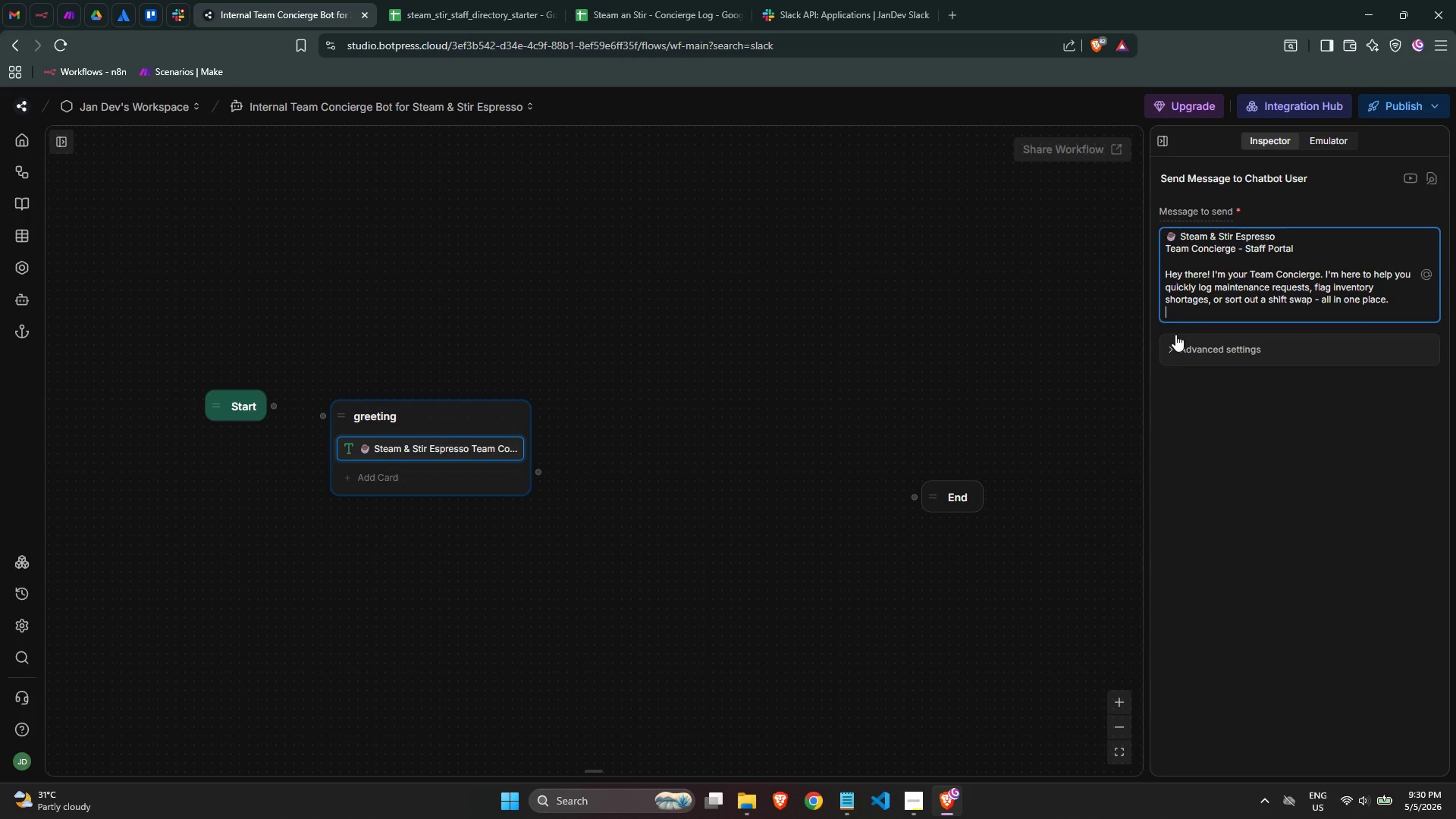 
key(Enter)
 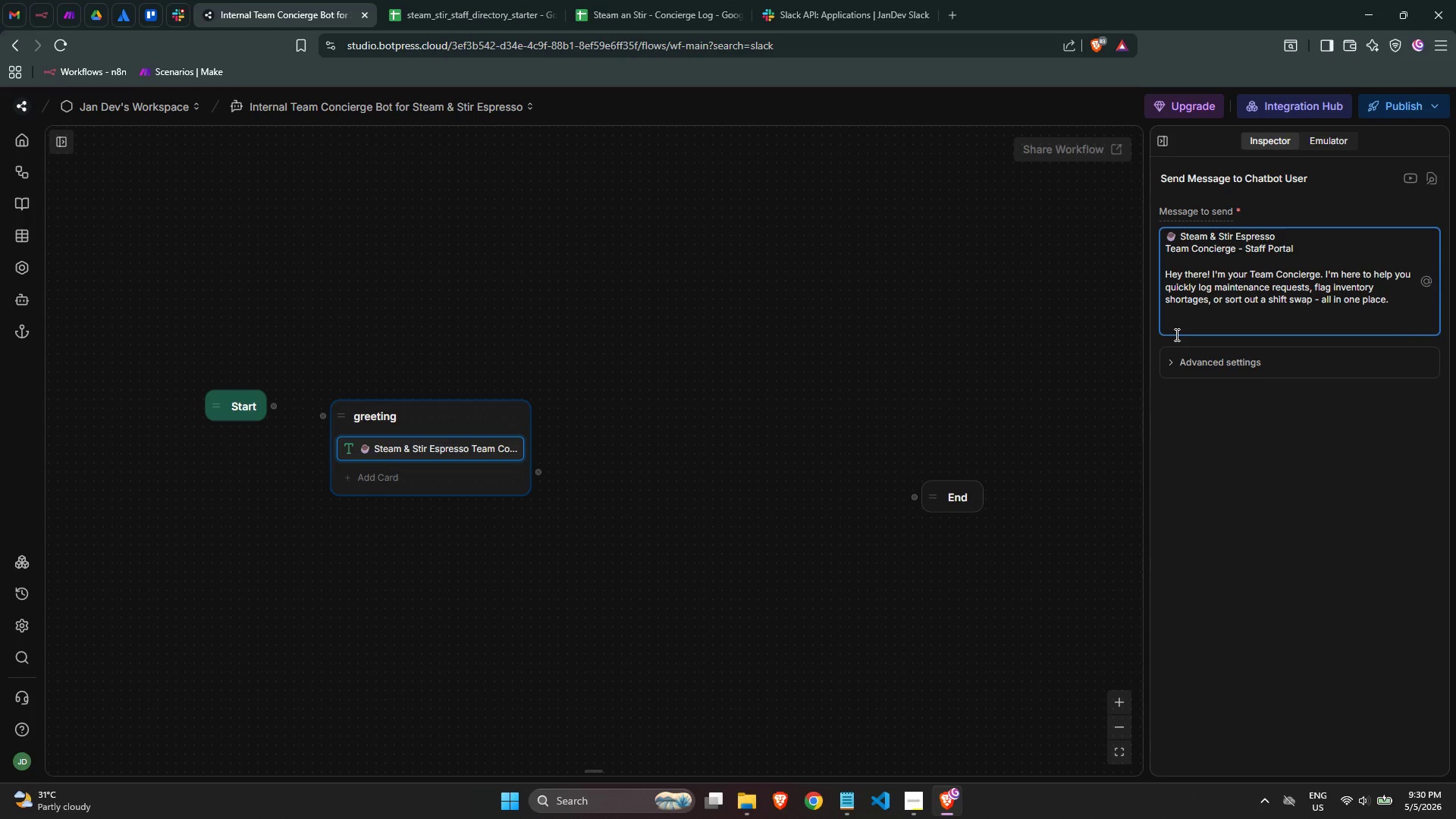 
wait(23.77)
 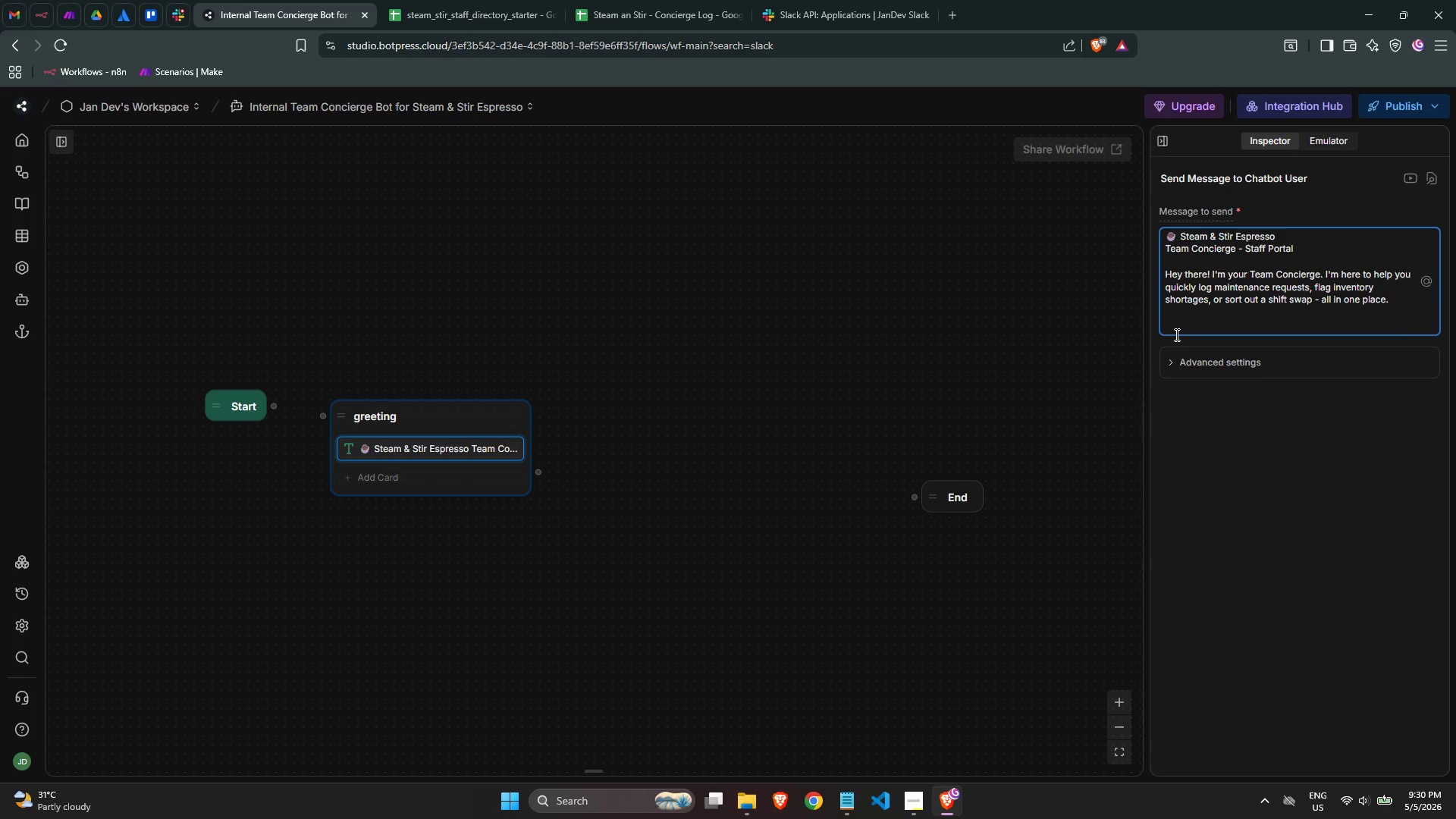 
type(Let's get started. Who am i)
key(Backspace)
type(I speaking with?)
 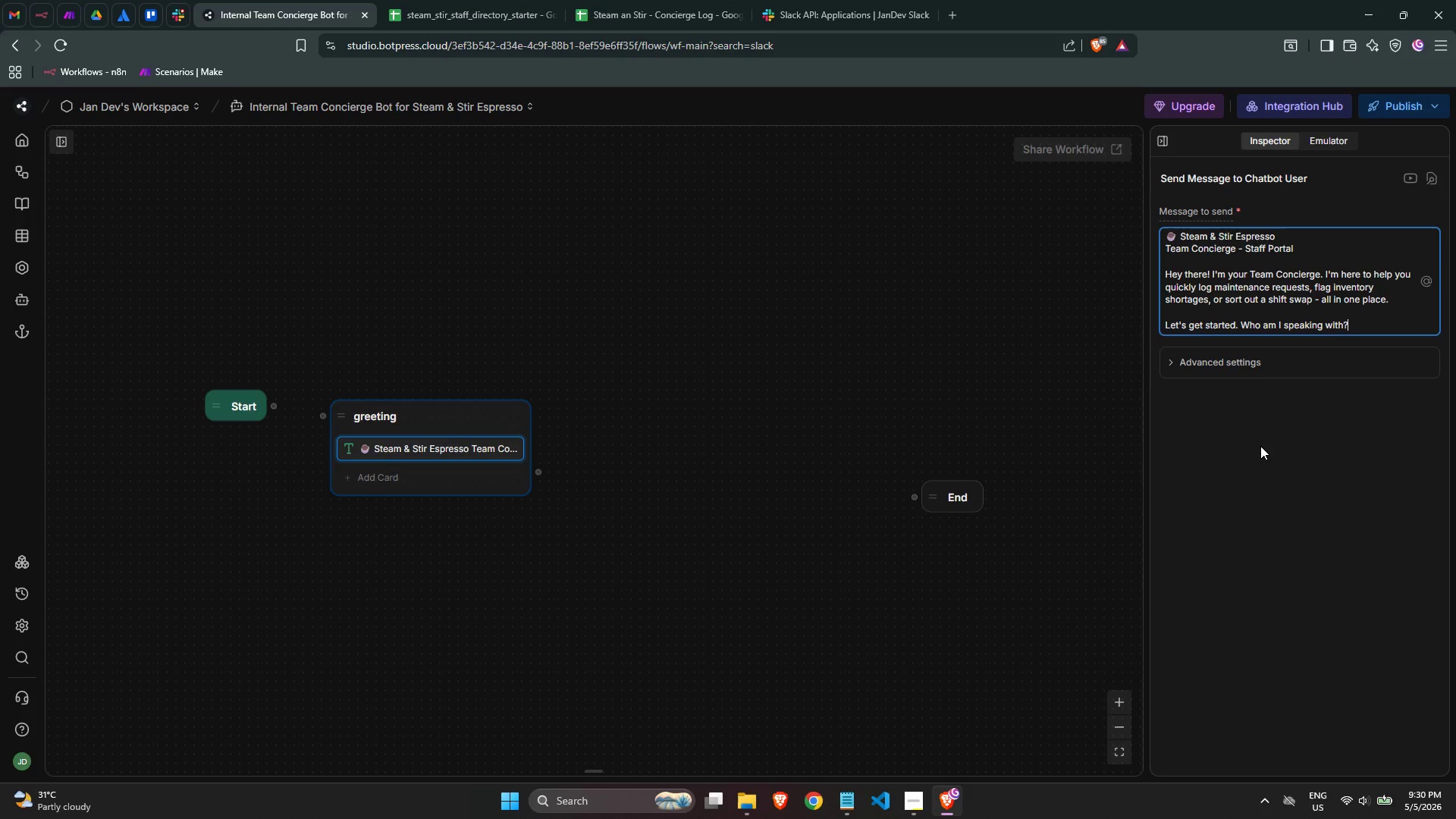 
double_click([829, 453])
 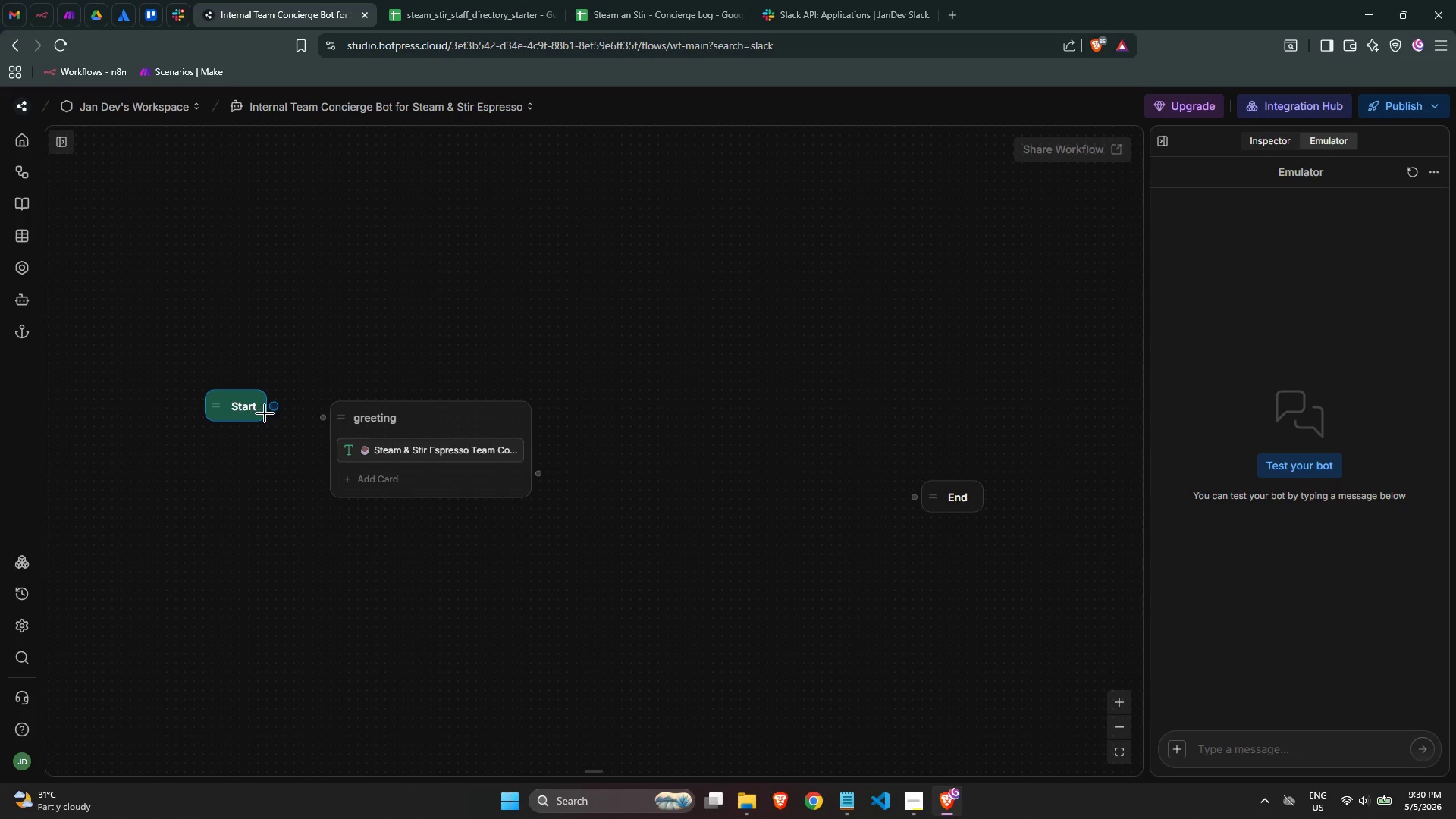 
left_click_drag(start_coordinate=[274, 413], to_coordinate=[323, 425])
 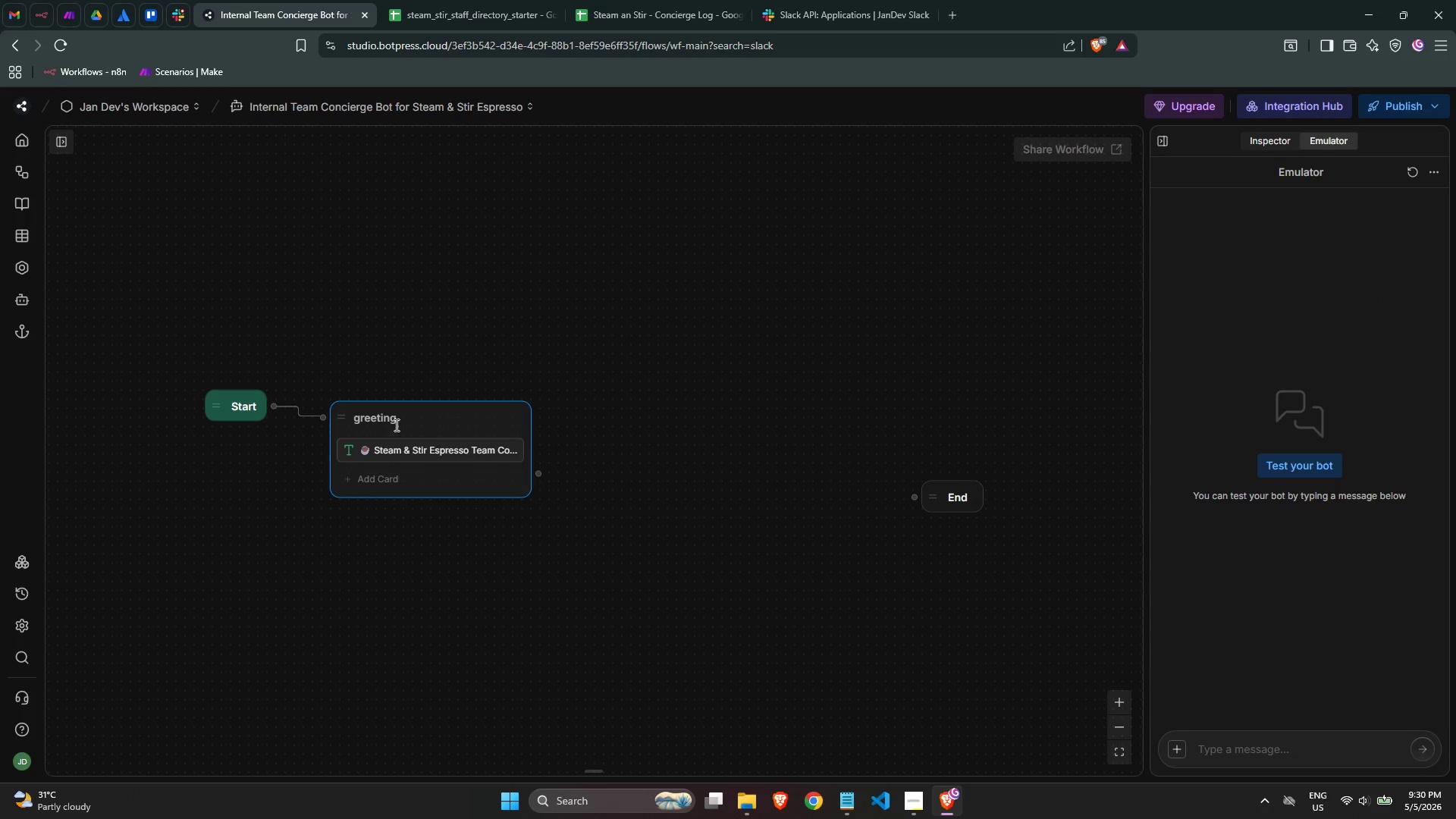 
left_click_drag(start_coordinate=[382, 419], to_coordinate=[376, 417])
 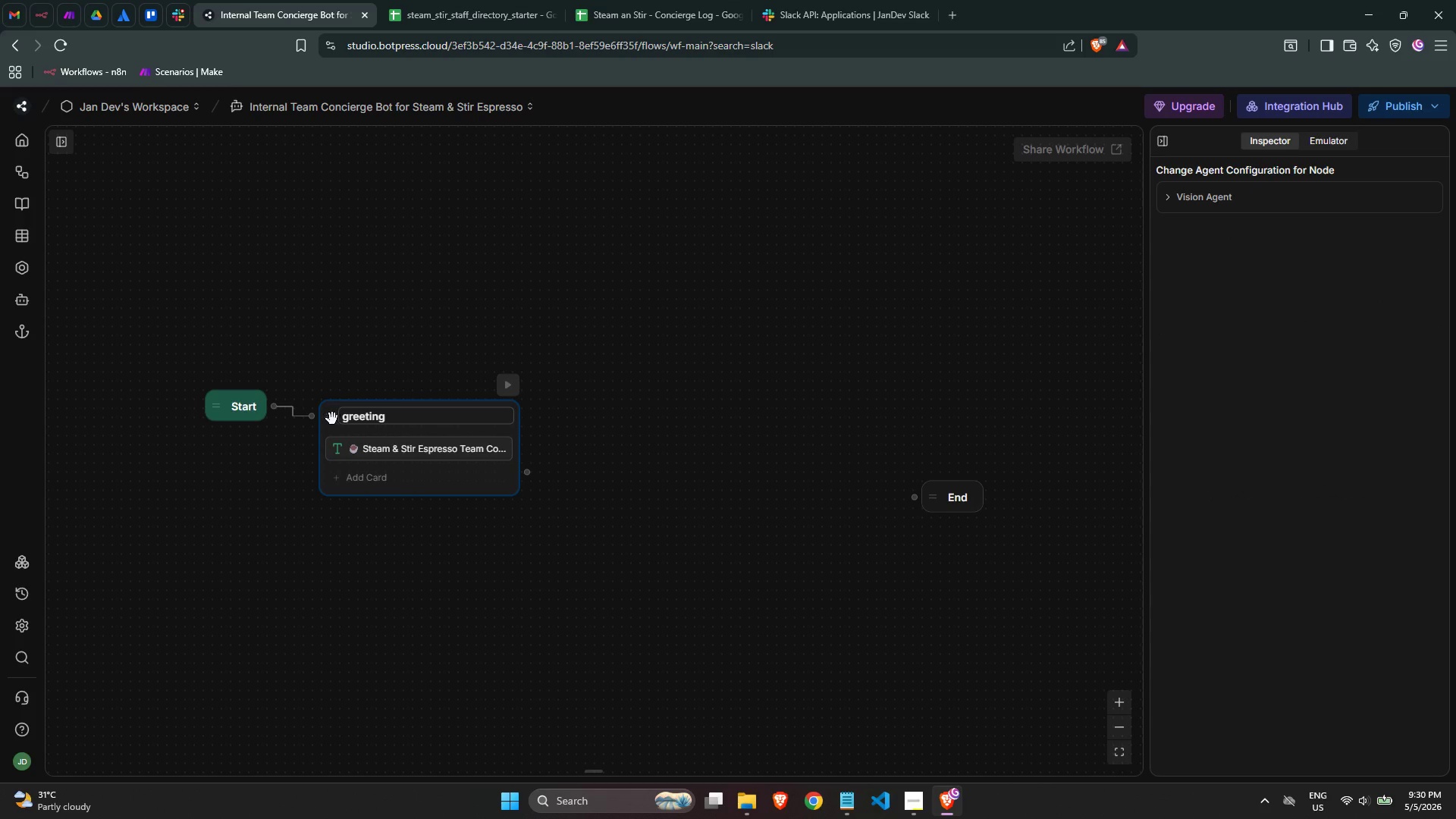 
left_click_drag(start_coordinate=[330, 419], to_coordinate=[330, 412])
 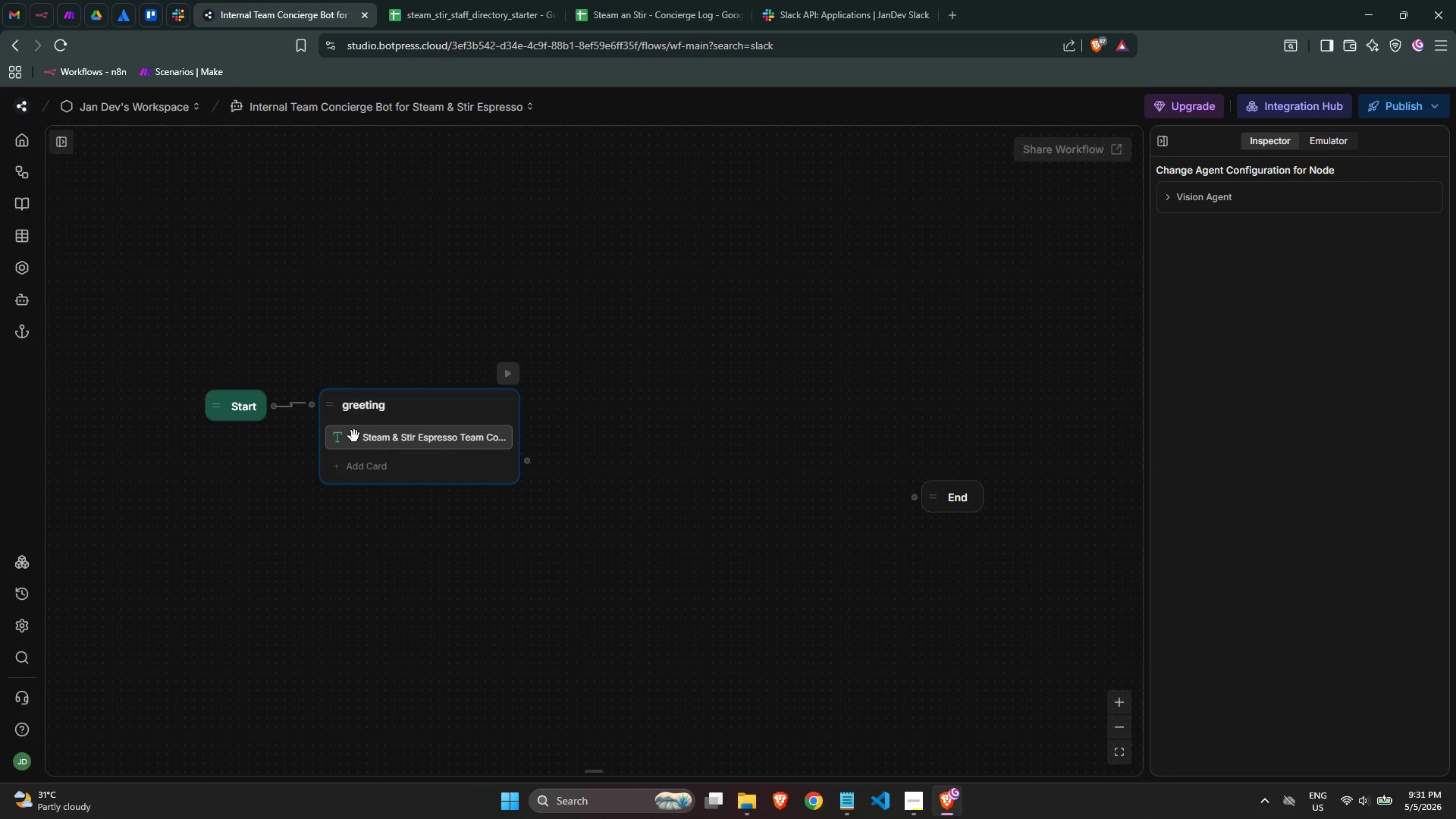 
wait(36.81)
 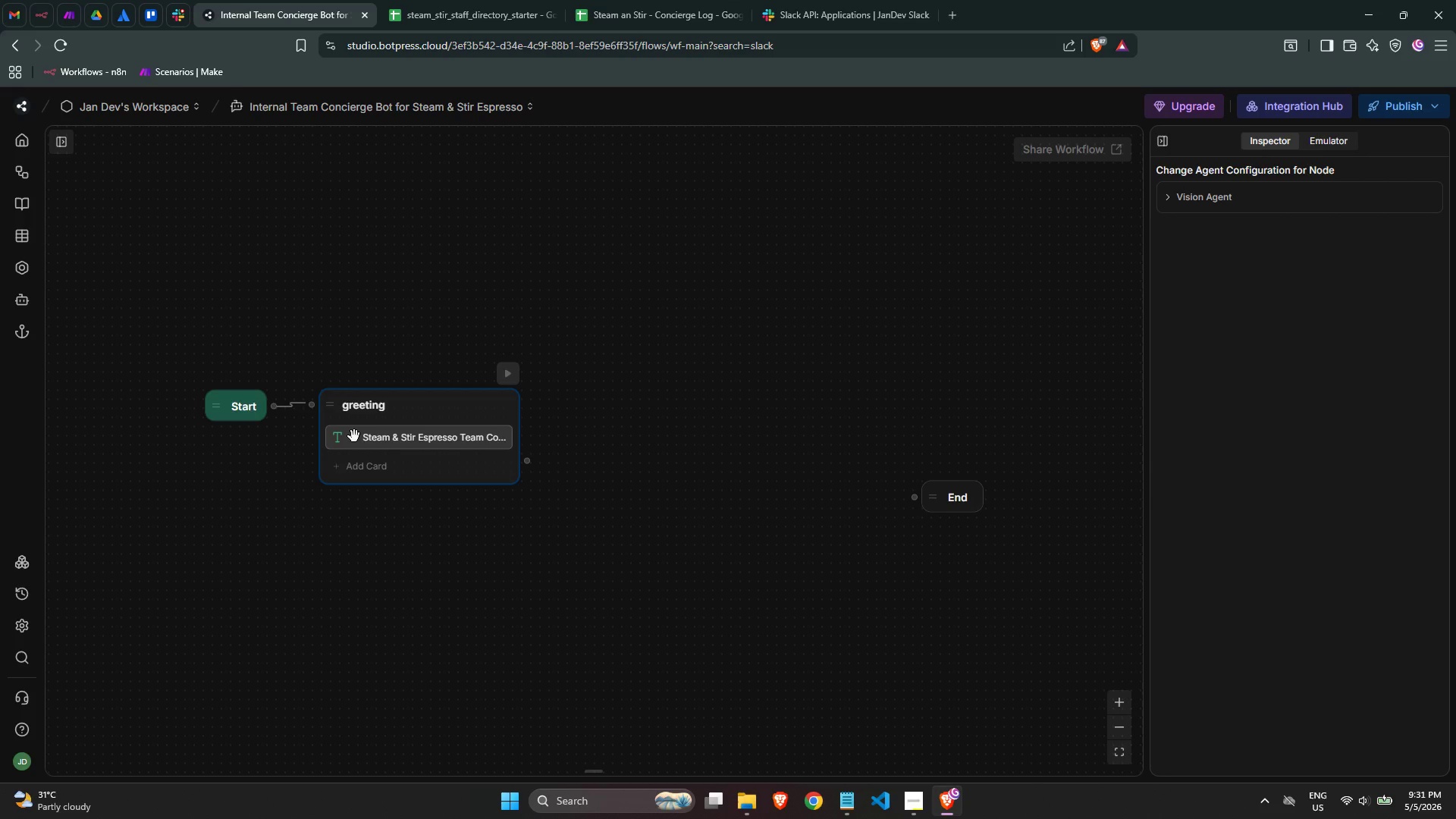 
left_click([446, 467])
 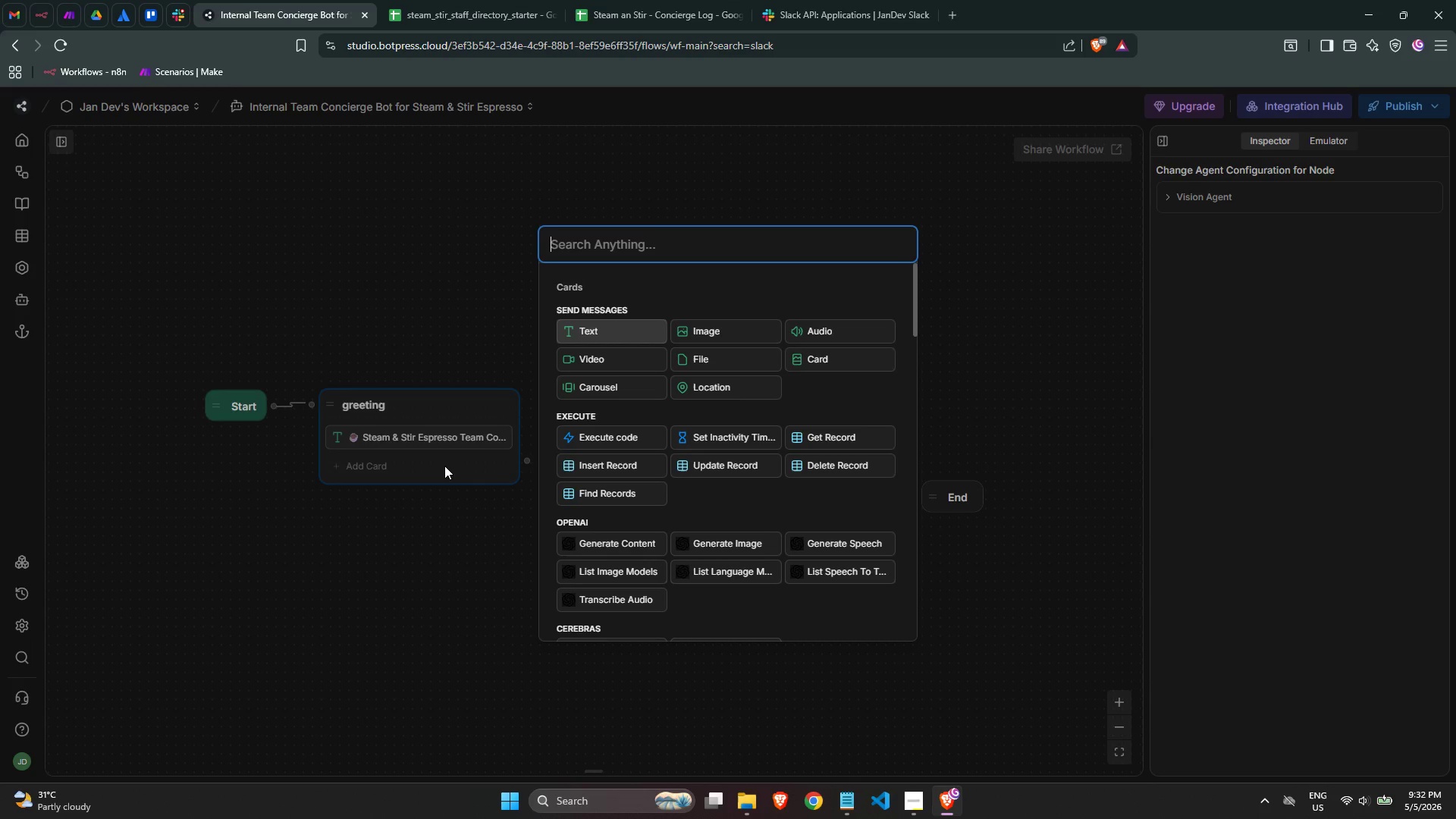 
wait(28.56)
 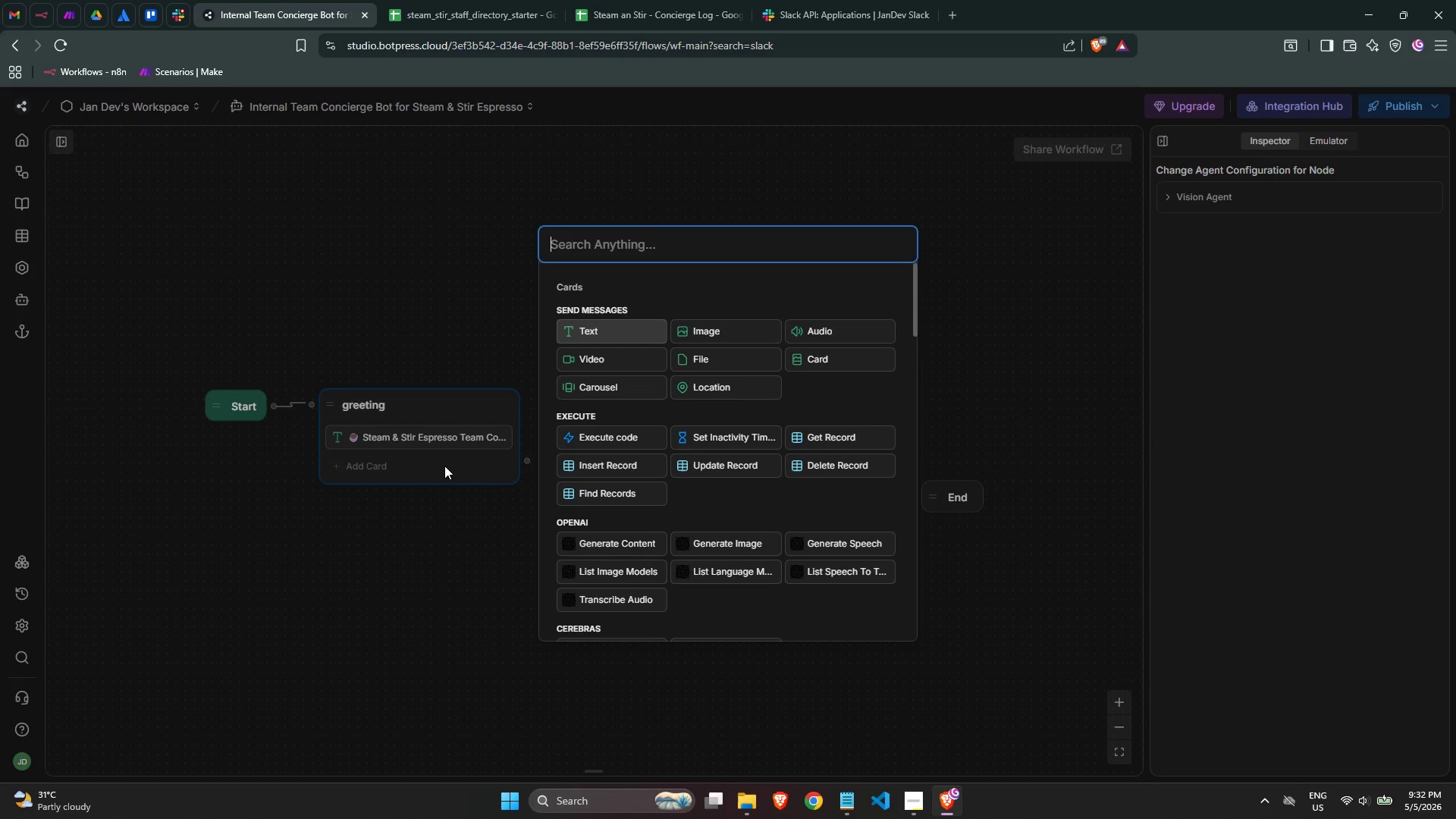 
type(raw)
 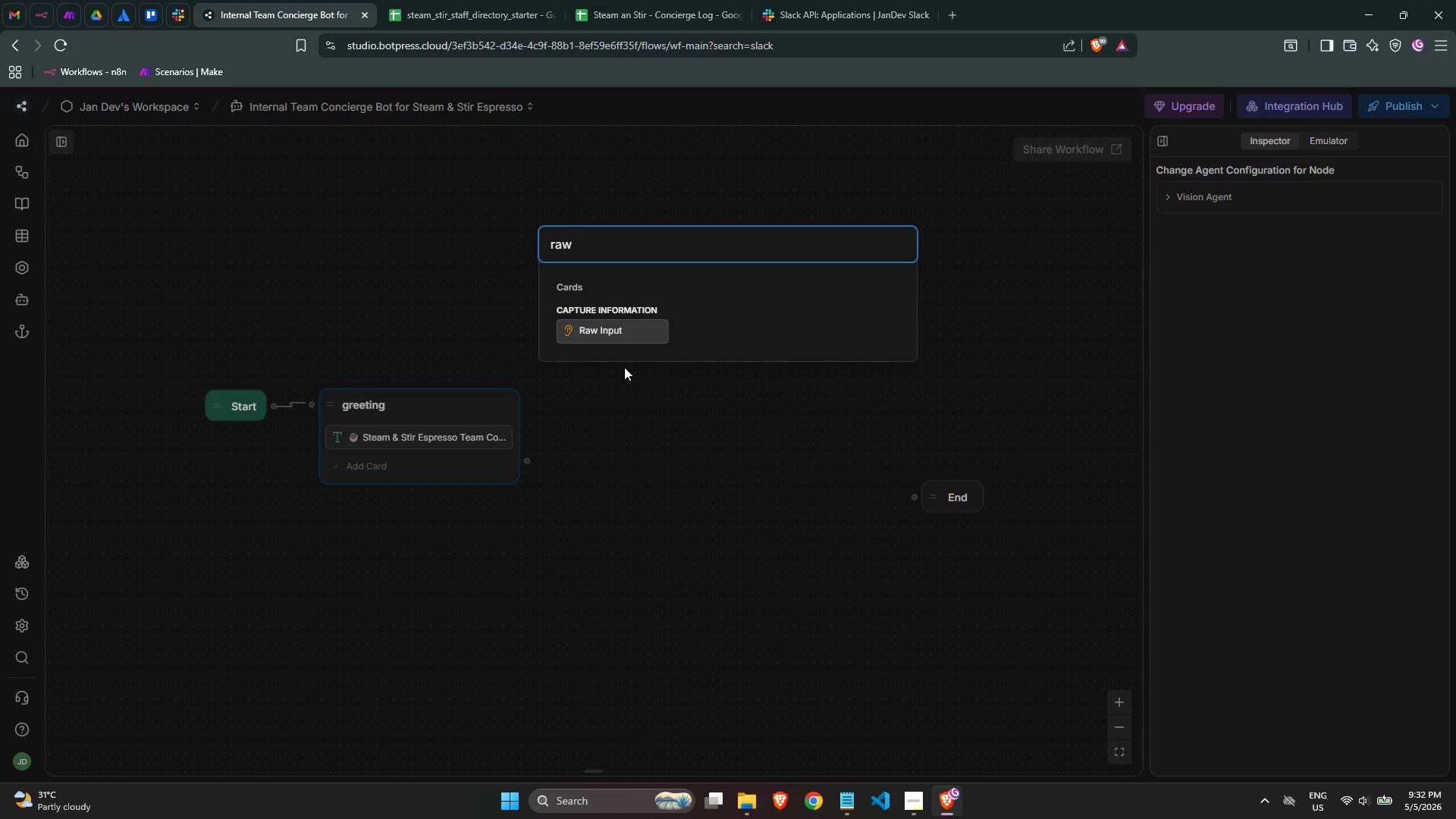 
left_click([607, 339])
 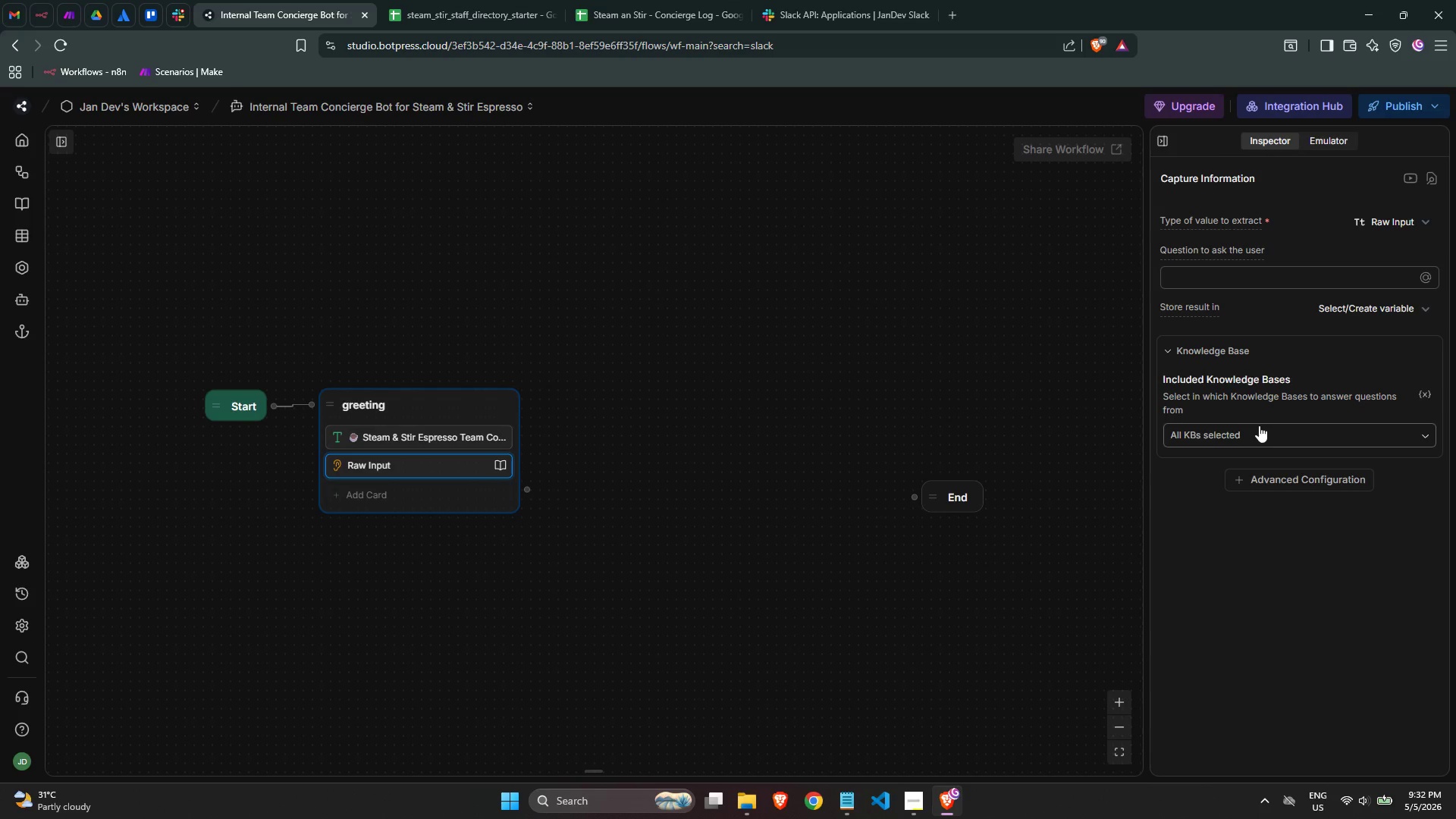 
left_click([1349, 428])
 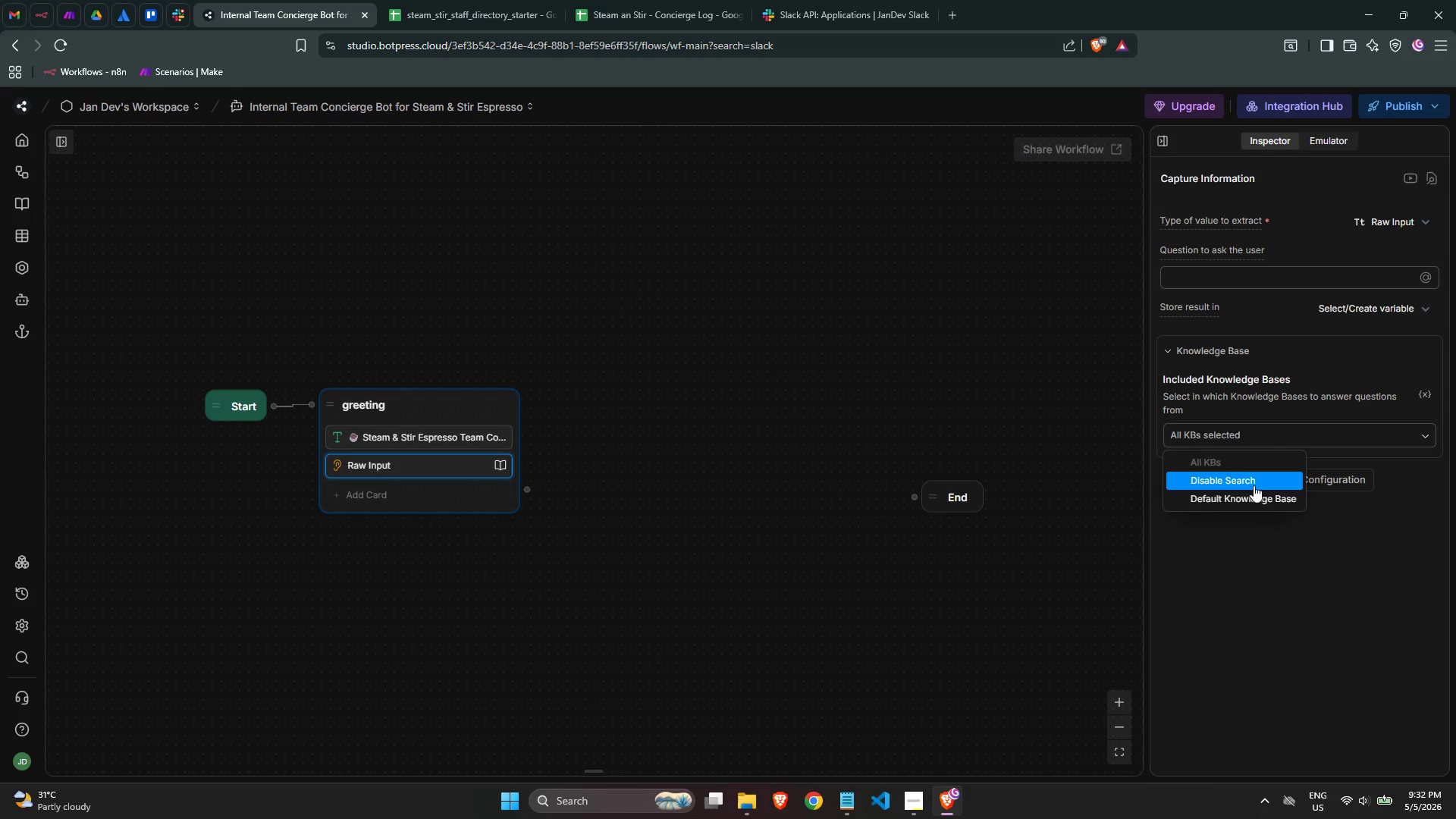 
left_click([1249, 482])
 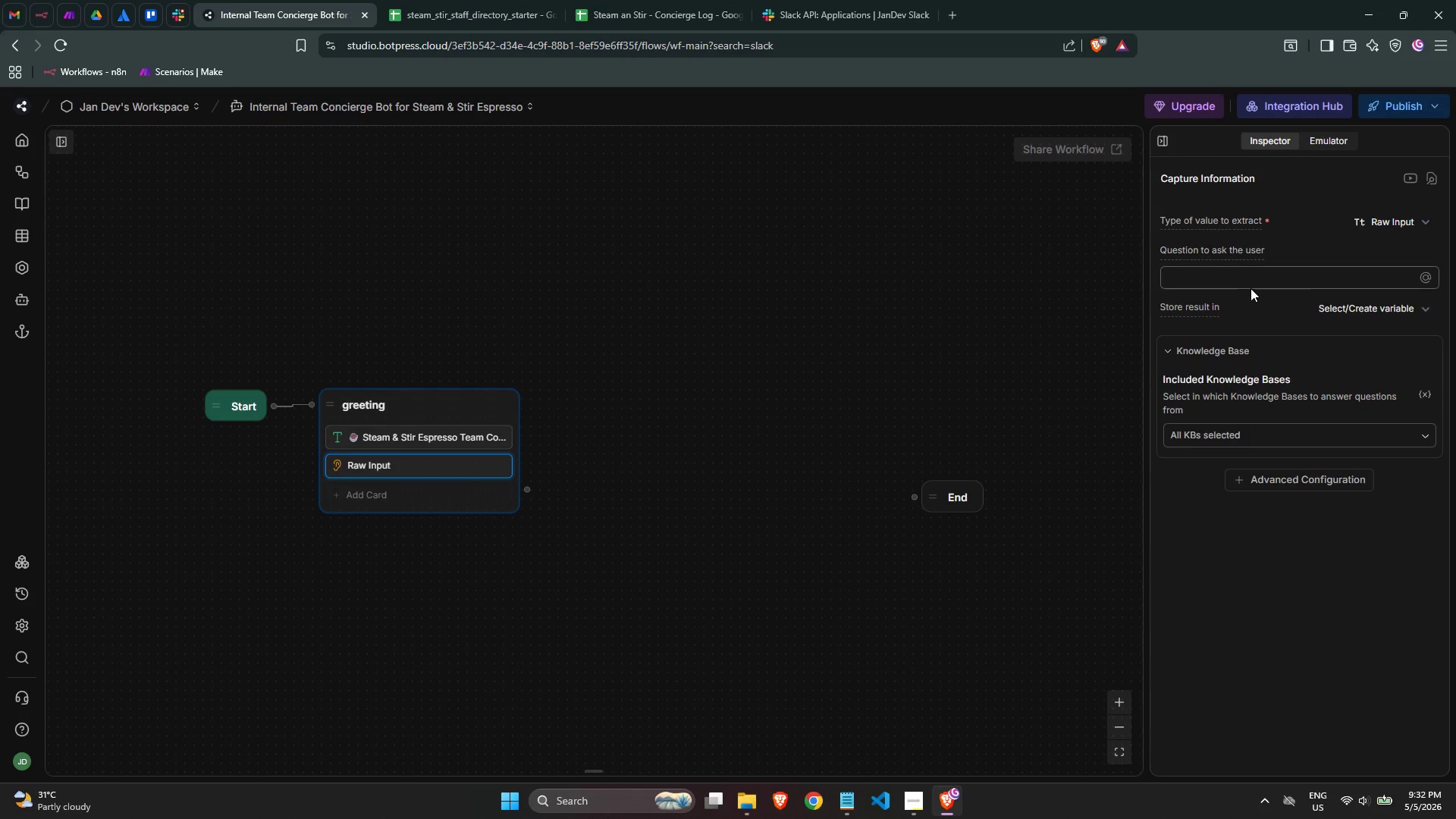 
left_click([1242, 284])
 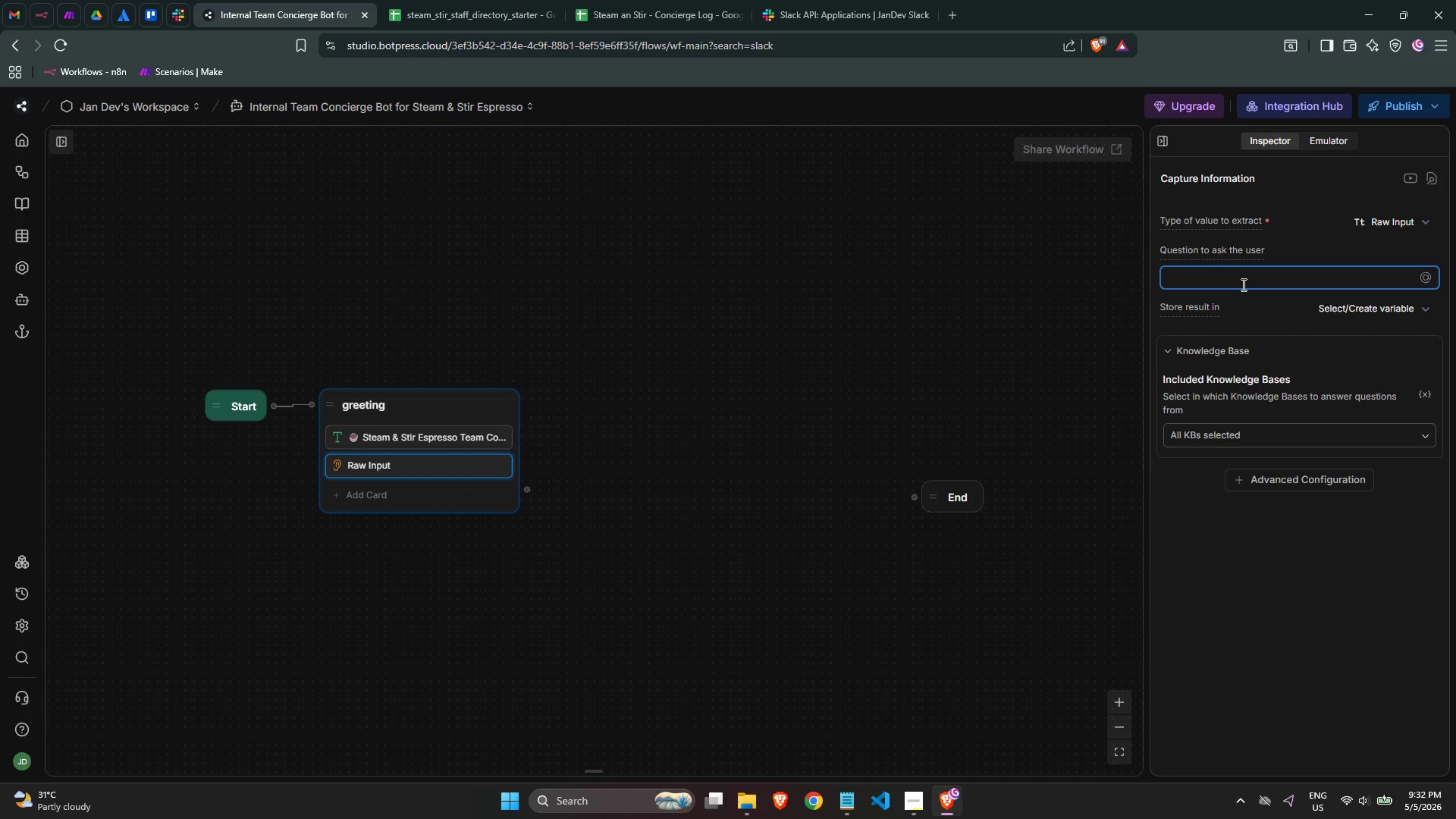 
type(Whats)
key(Backspace)
type('s yu)
key(Backspace)
type(our full name?)
 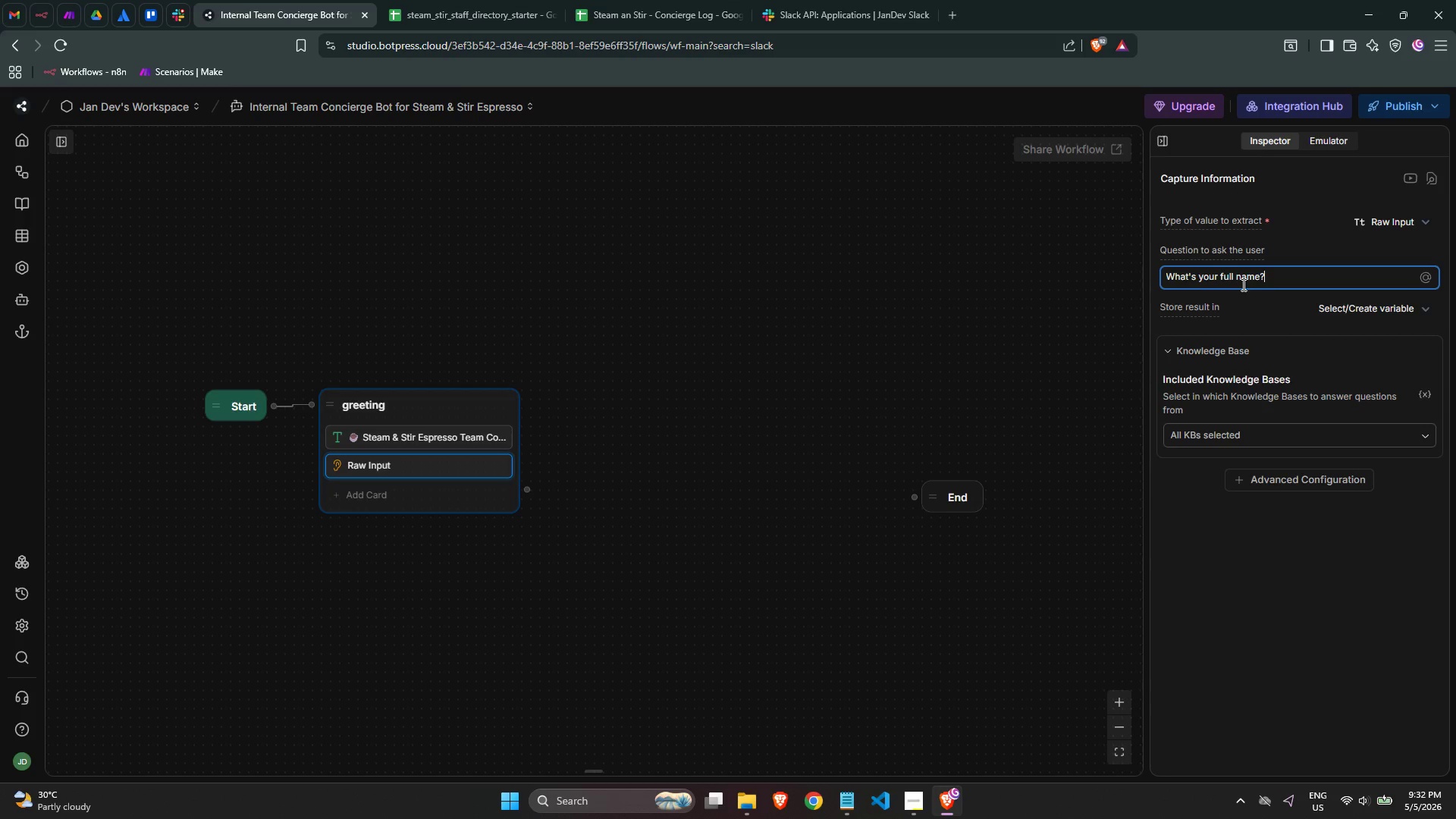 
wait(5.34)
 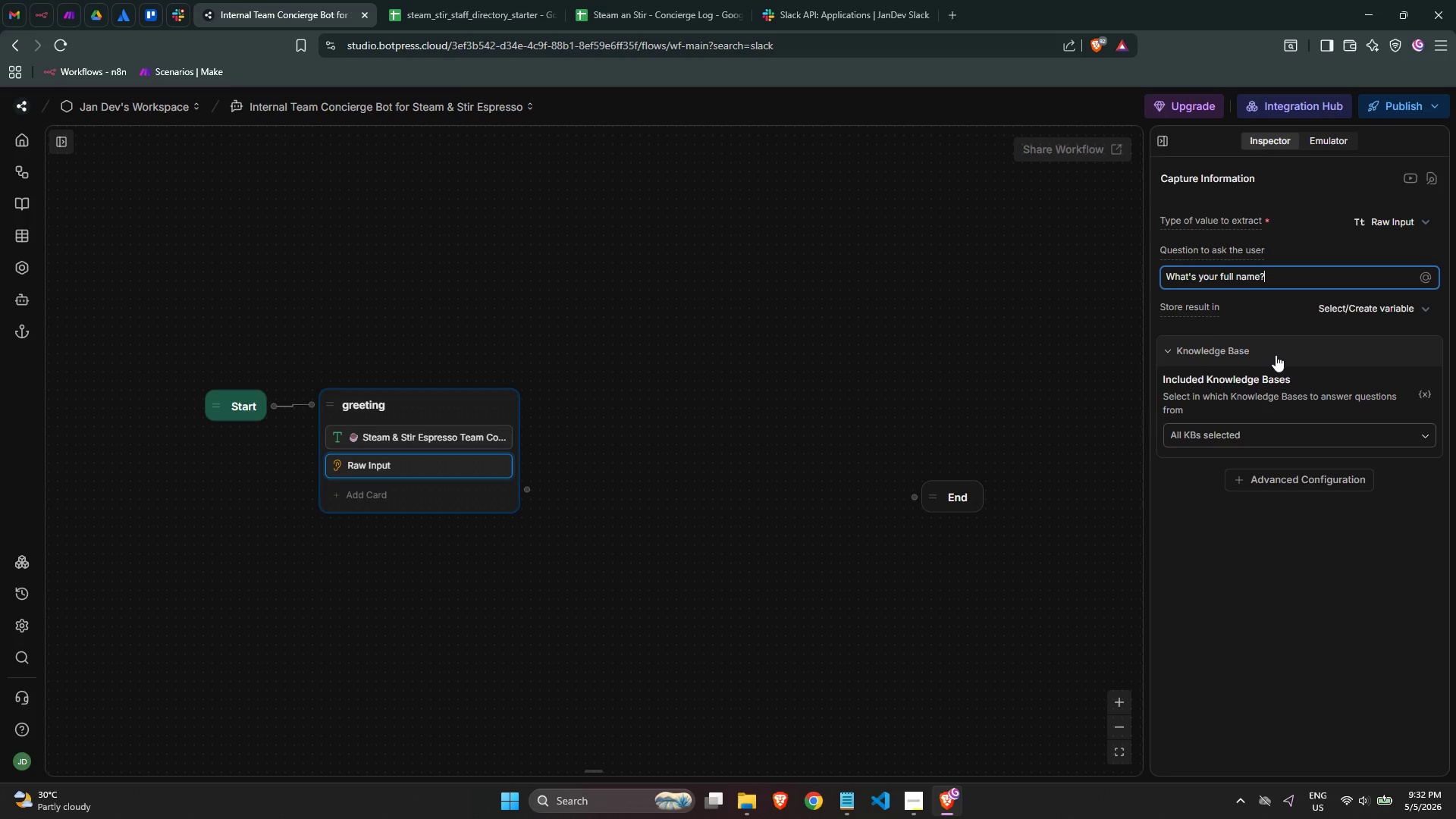 
left_click([1259, 522])
 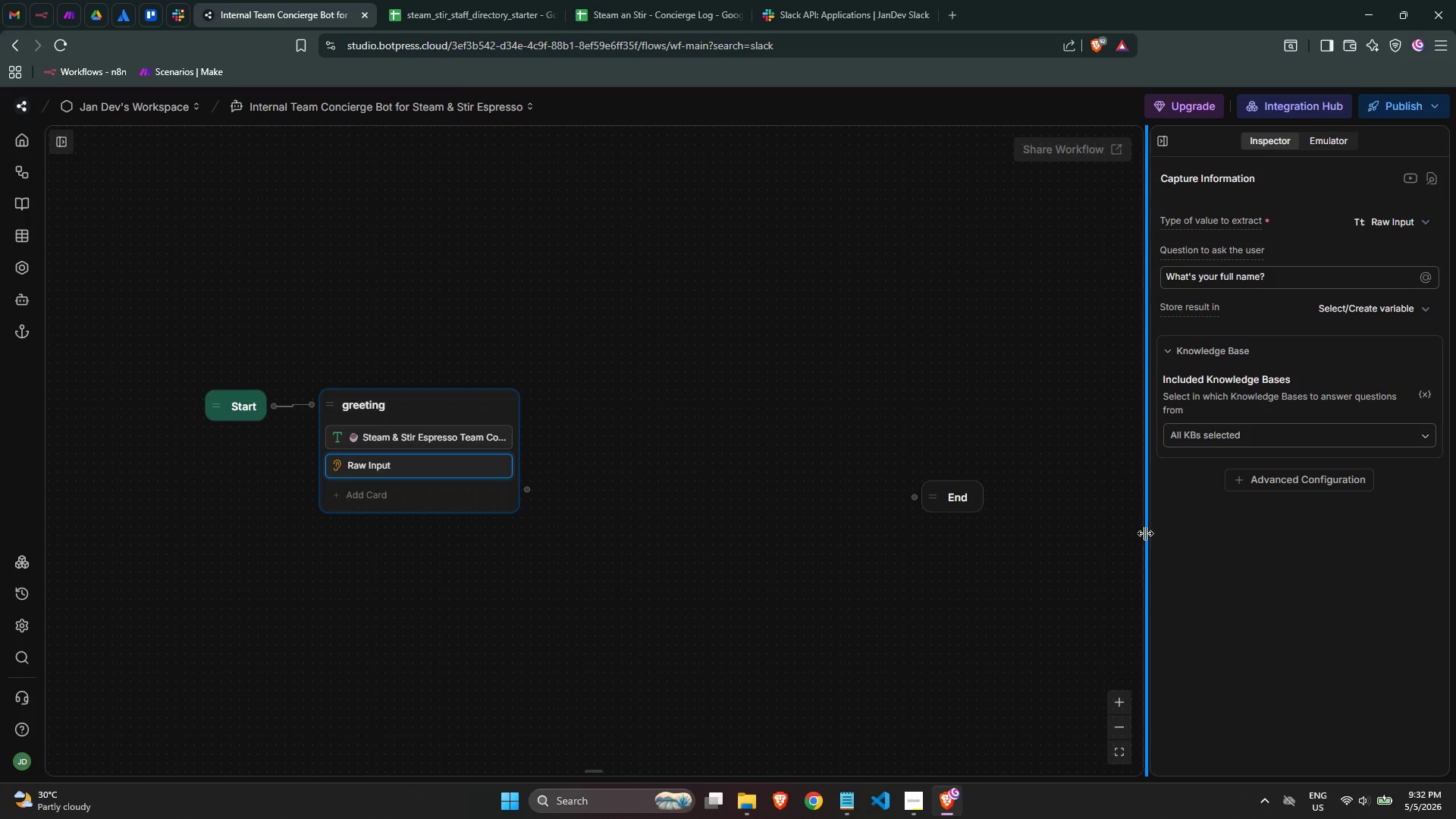 
wait(5.28)
 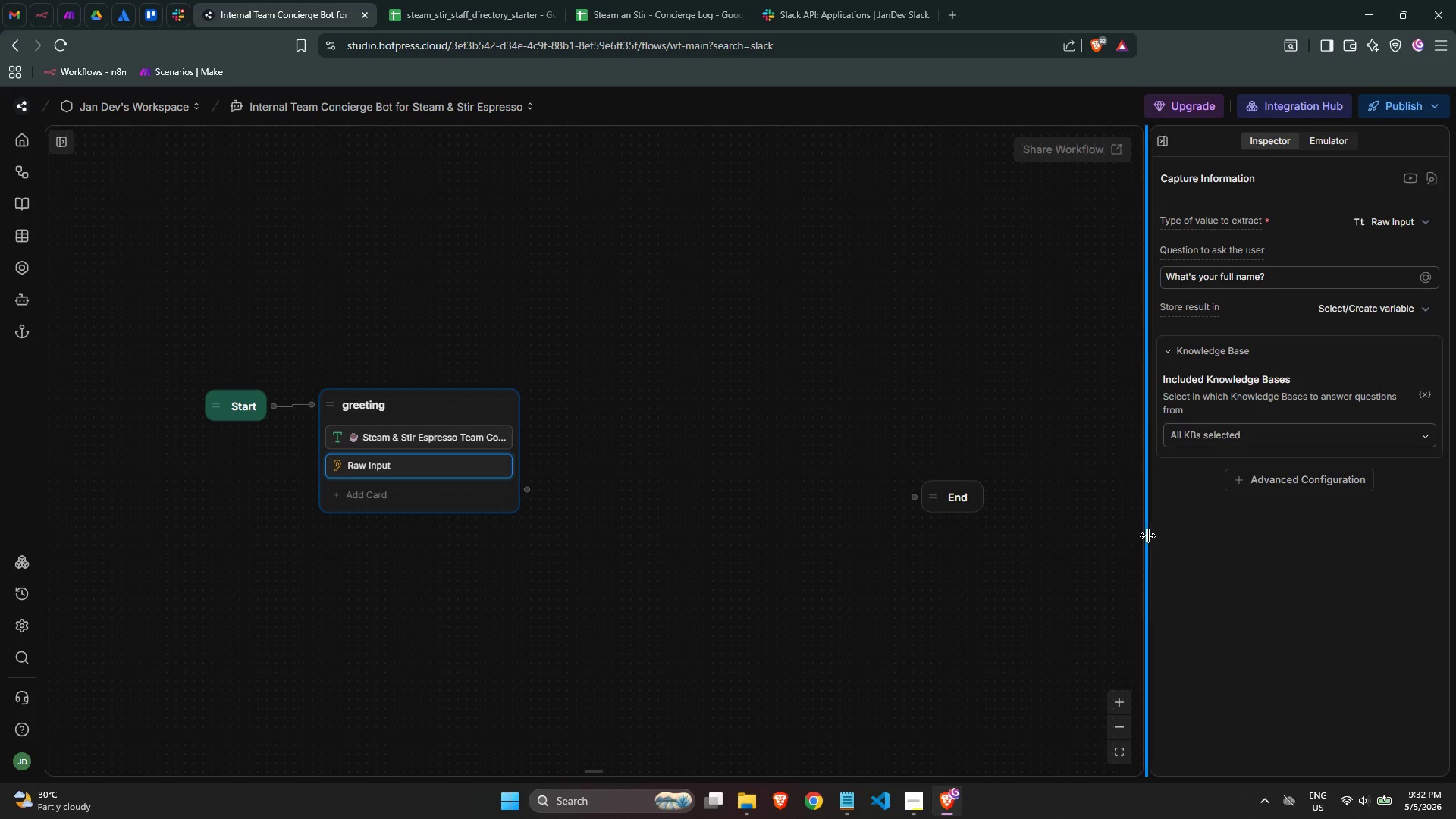 
left_click([557, 426])
 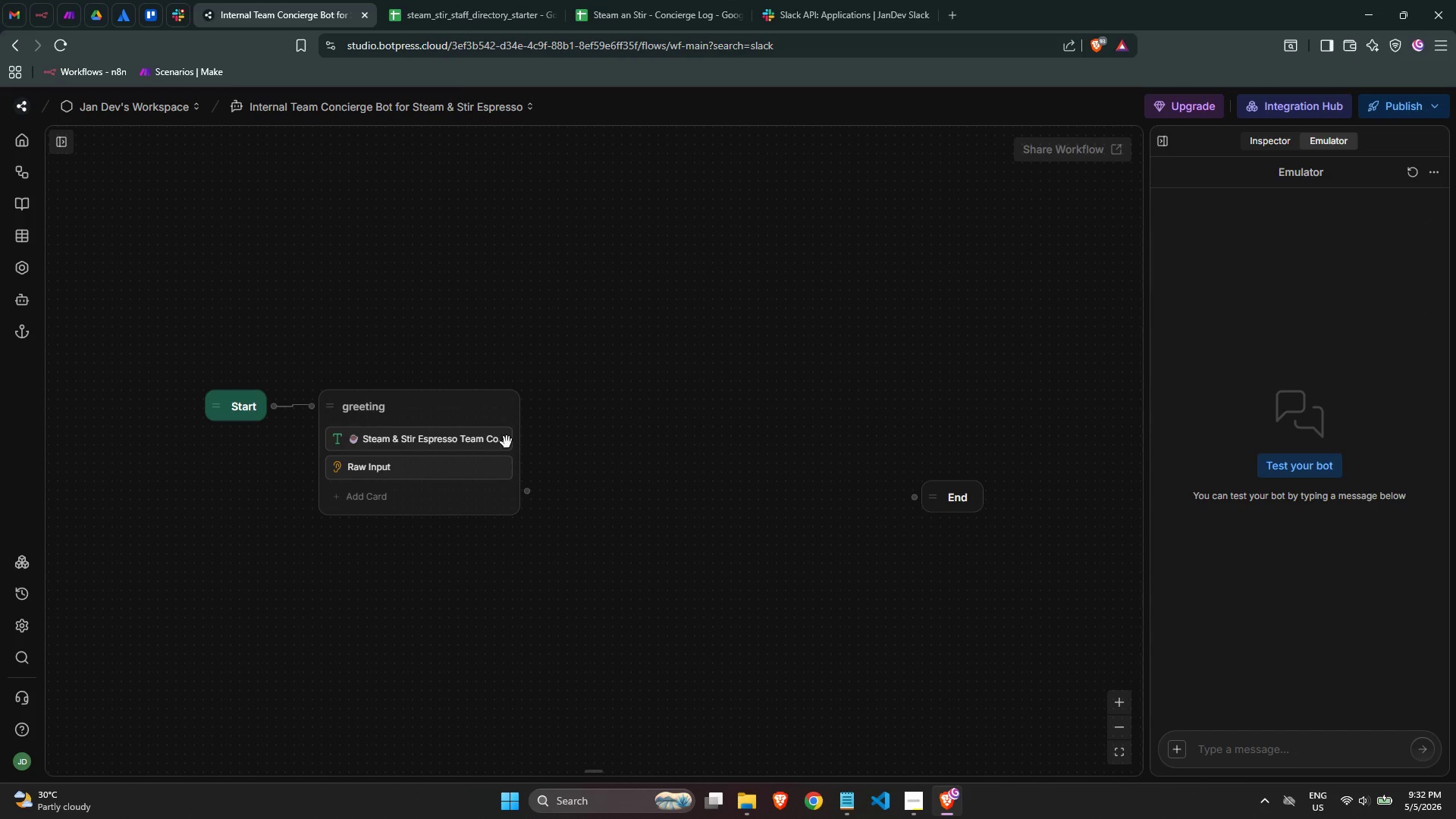 
left_click([481, 466])
 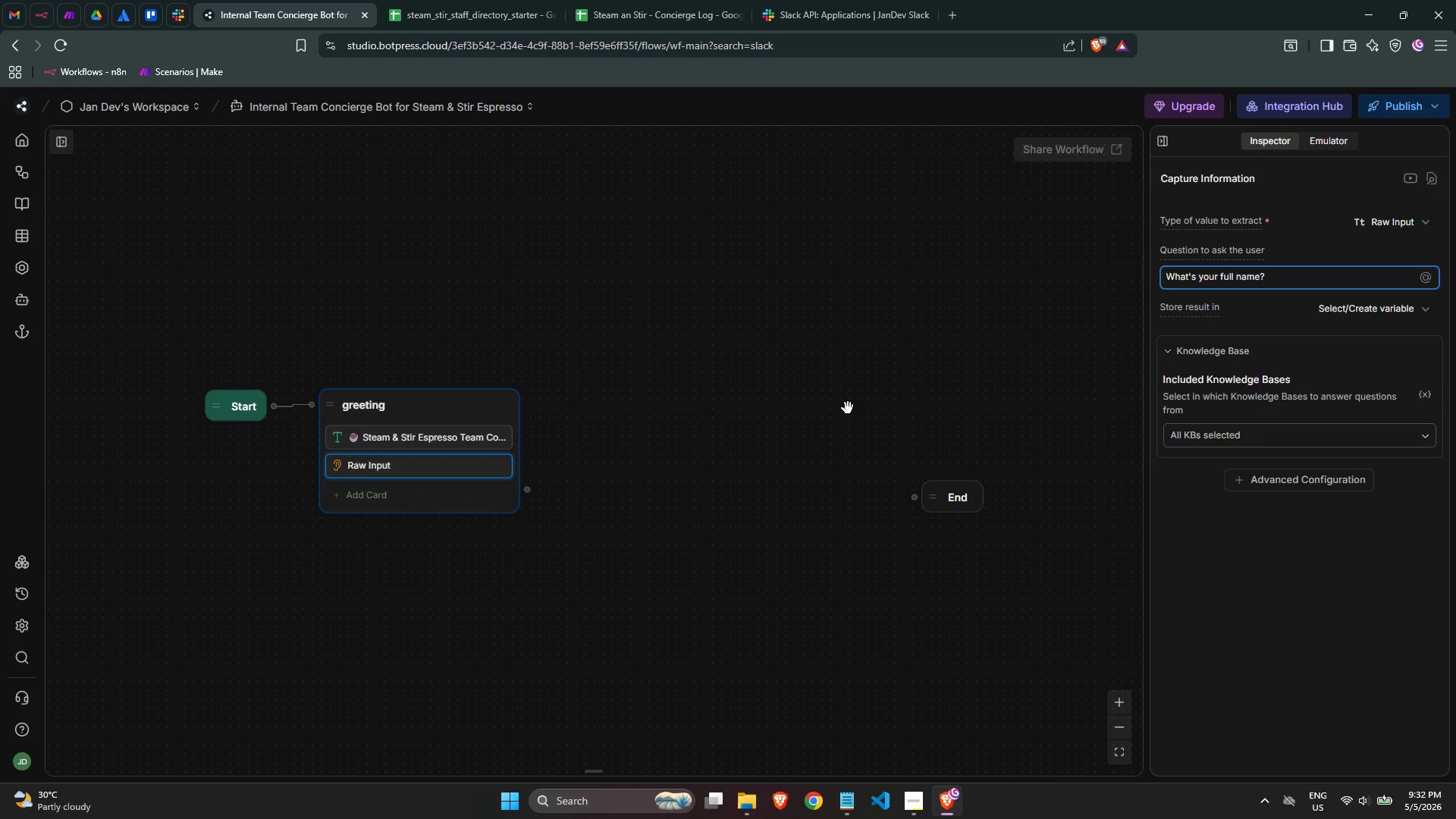 
wait(5.44)
 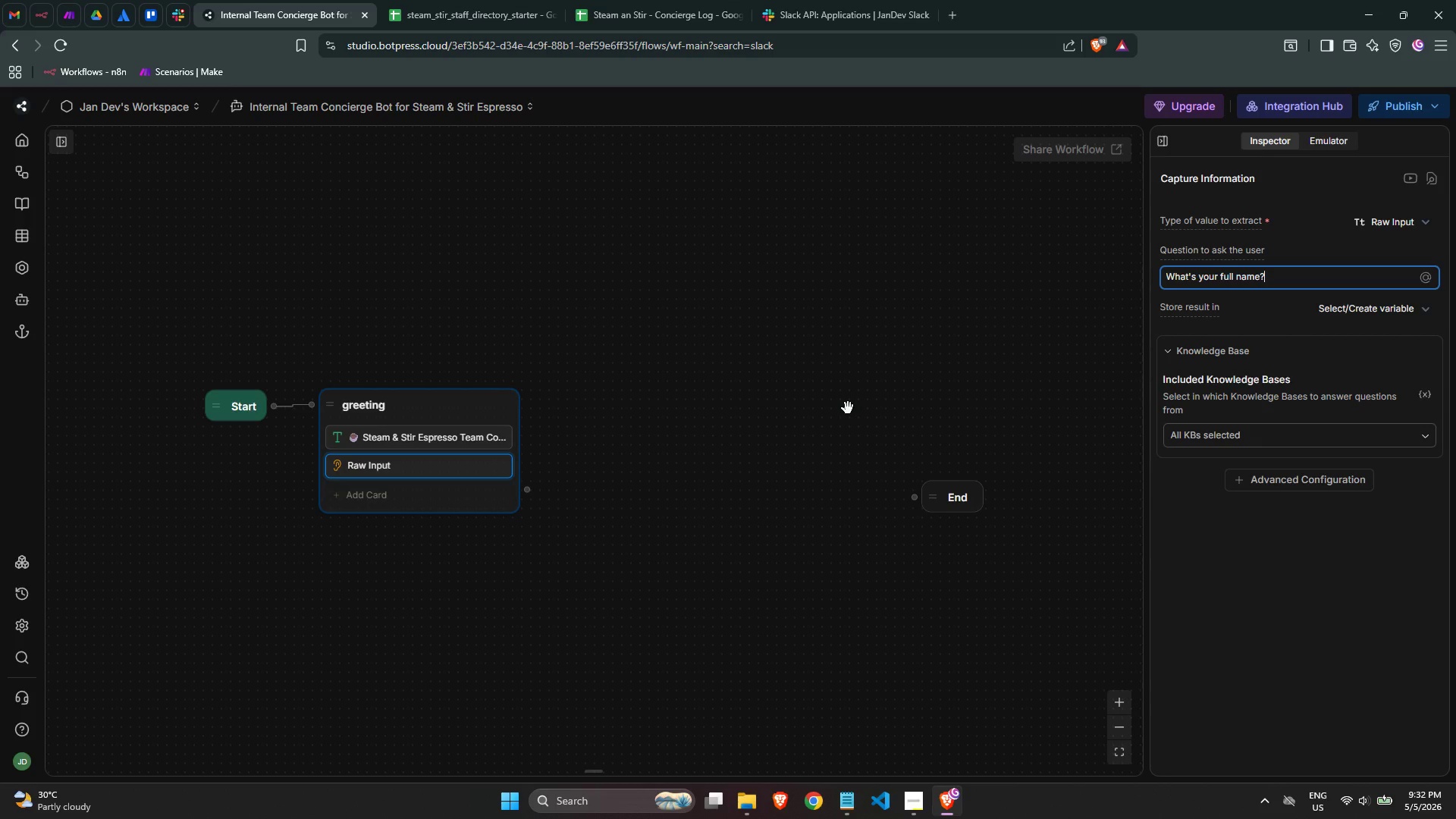 
left_click([1360, 307])
 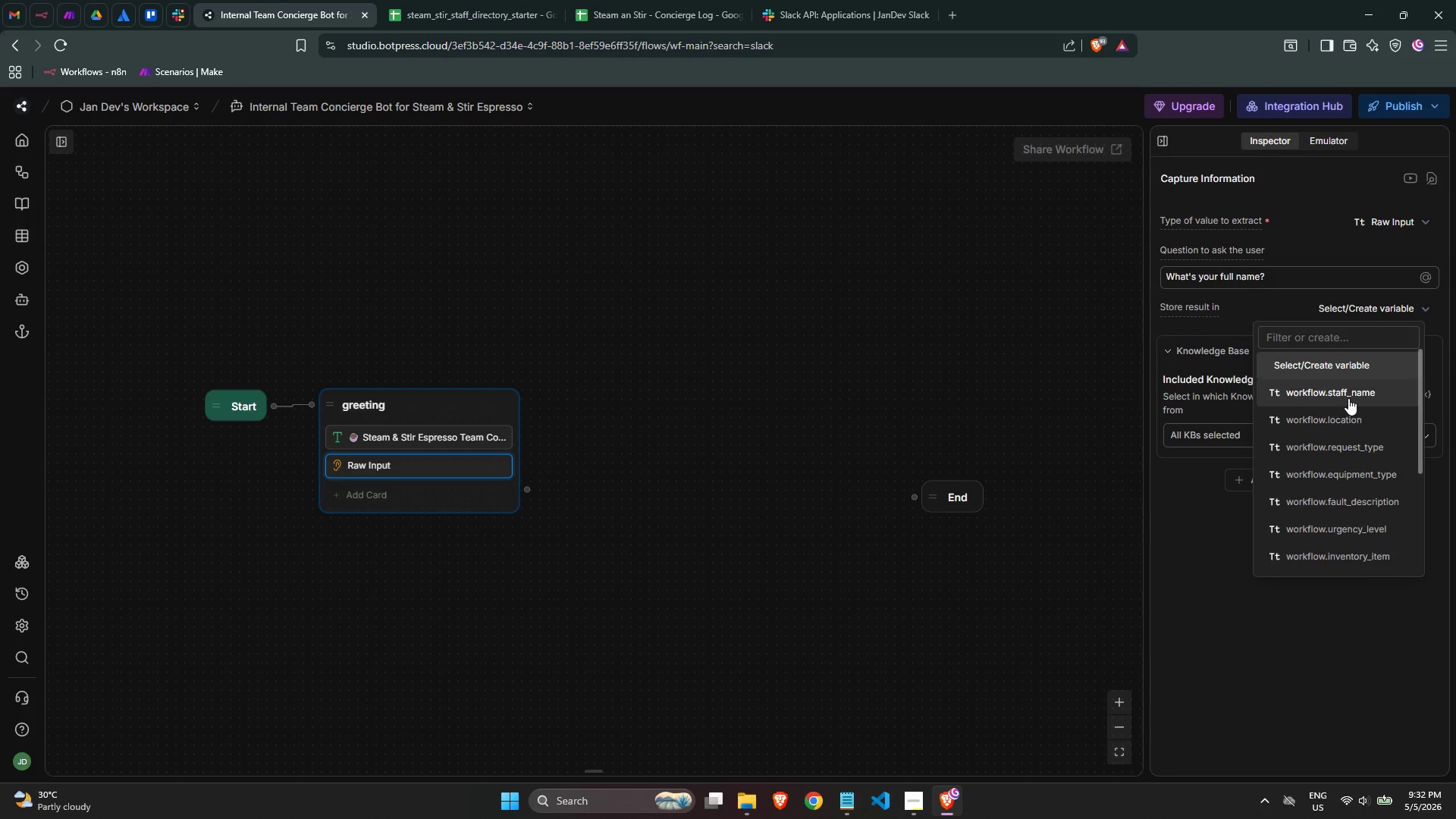 
left_click([1271, 590])
 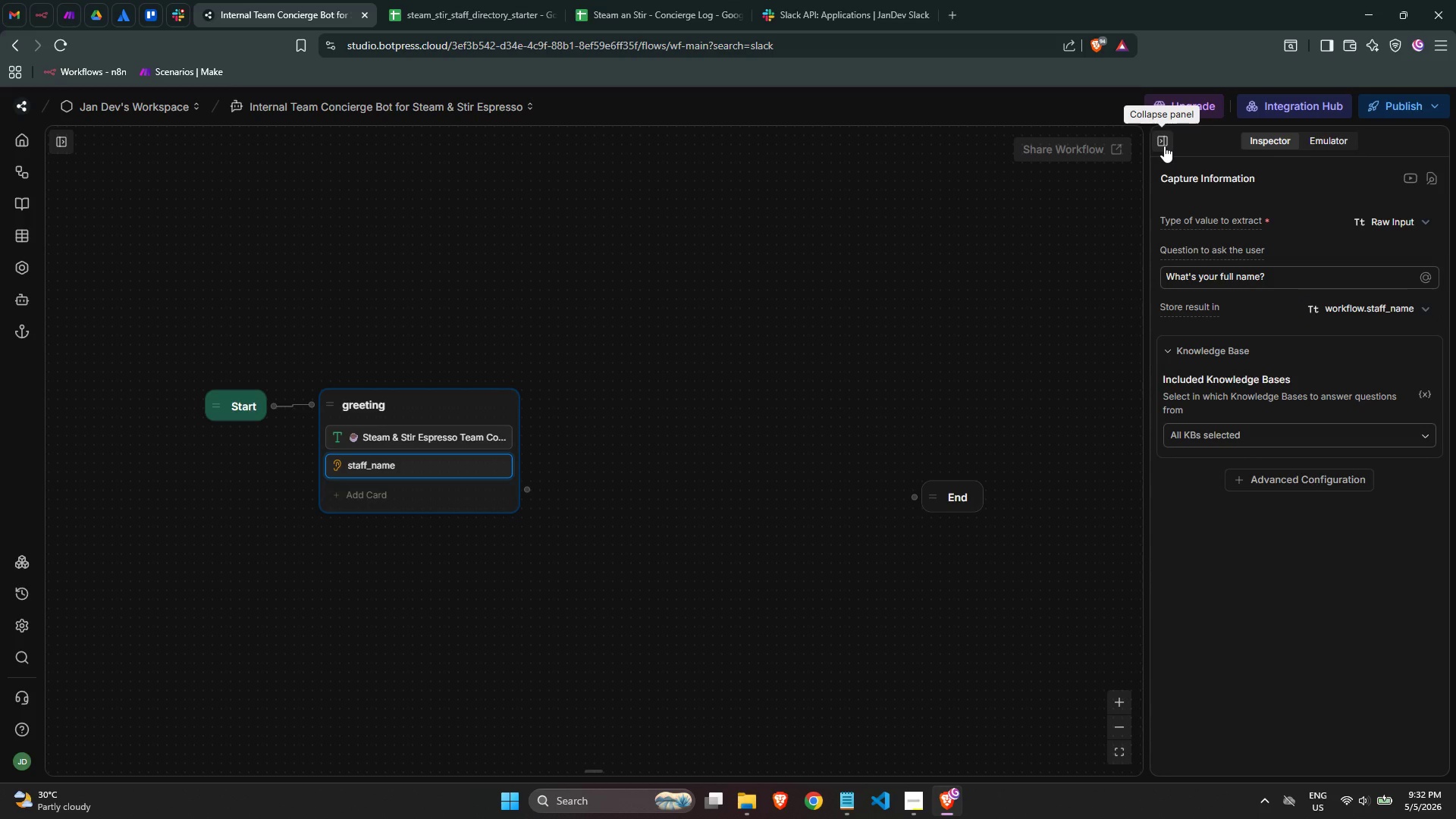 
left_click([1163, 145])
 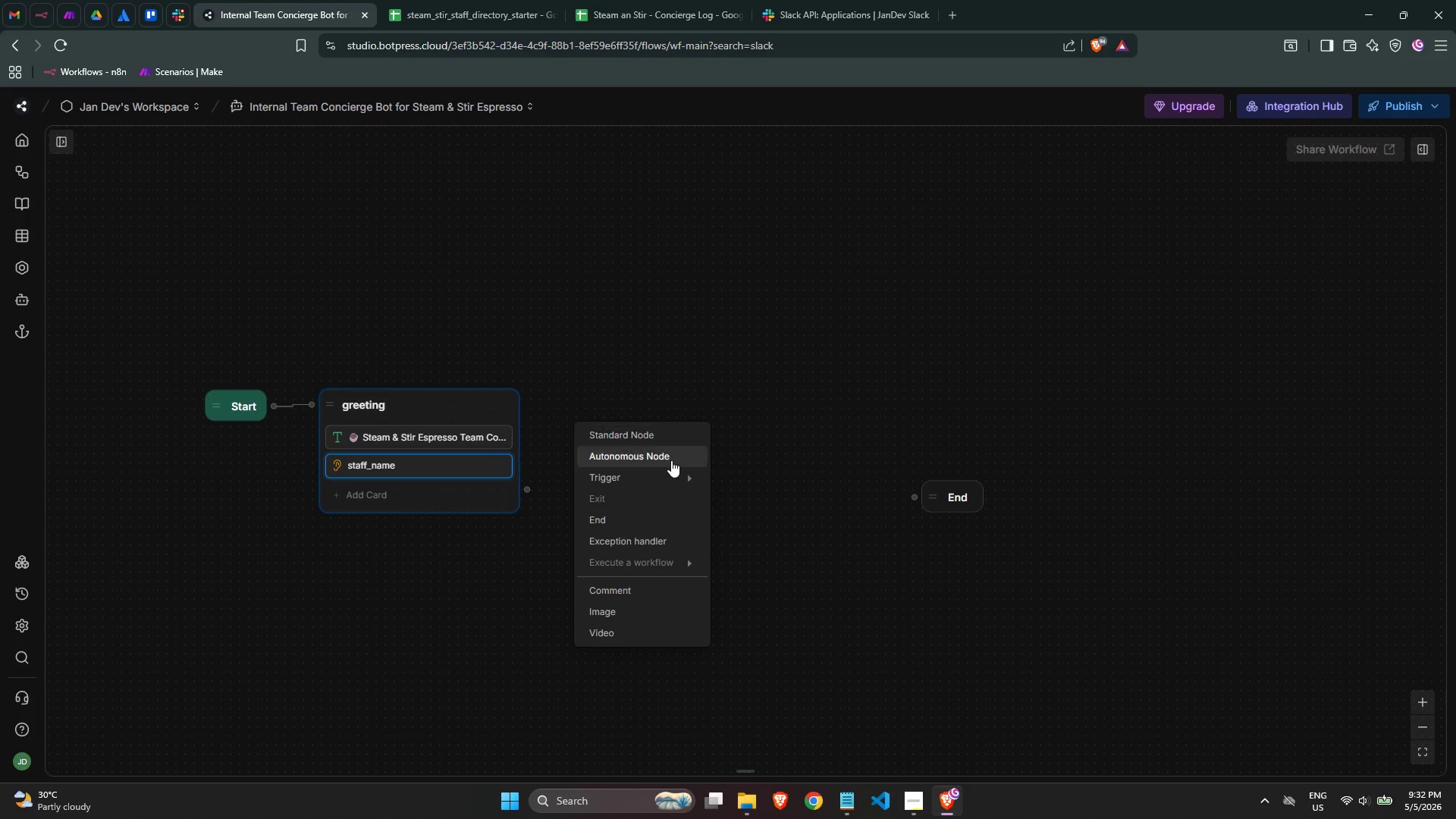 
left_click([651, 439])
 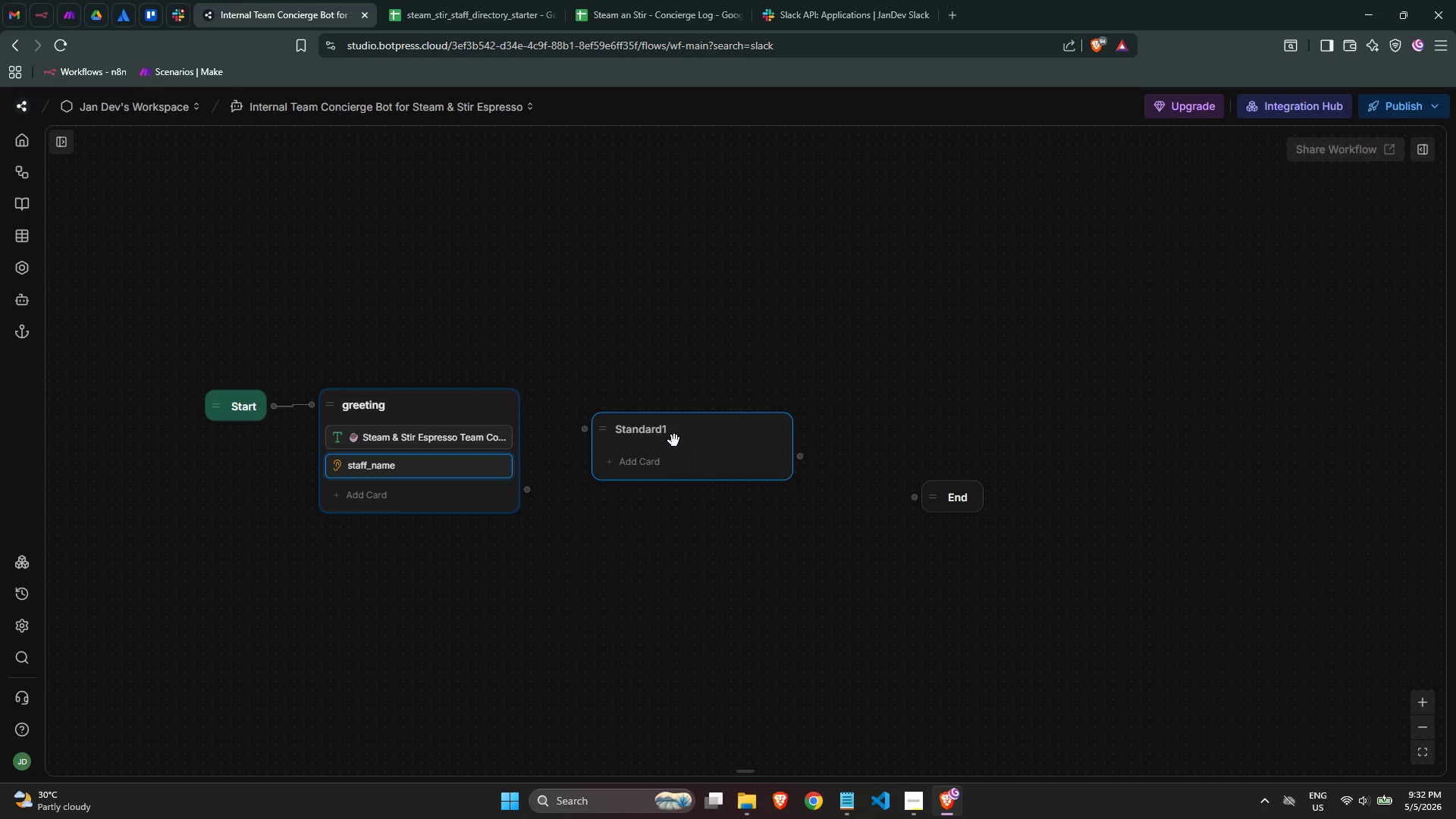 
double_click([664, 431])
 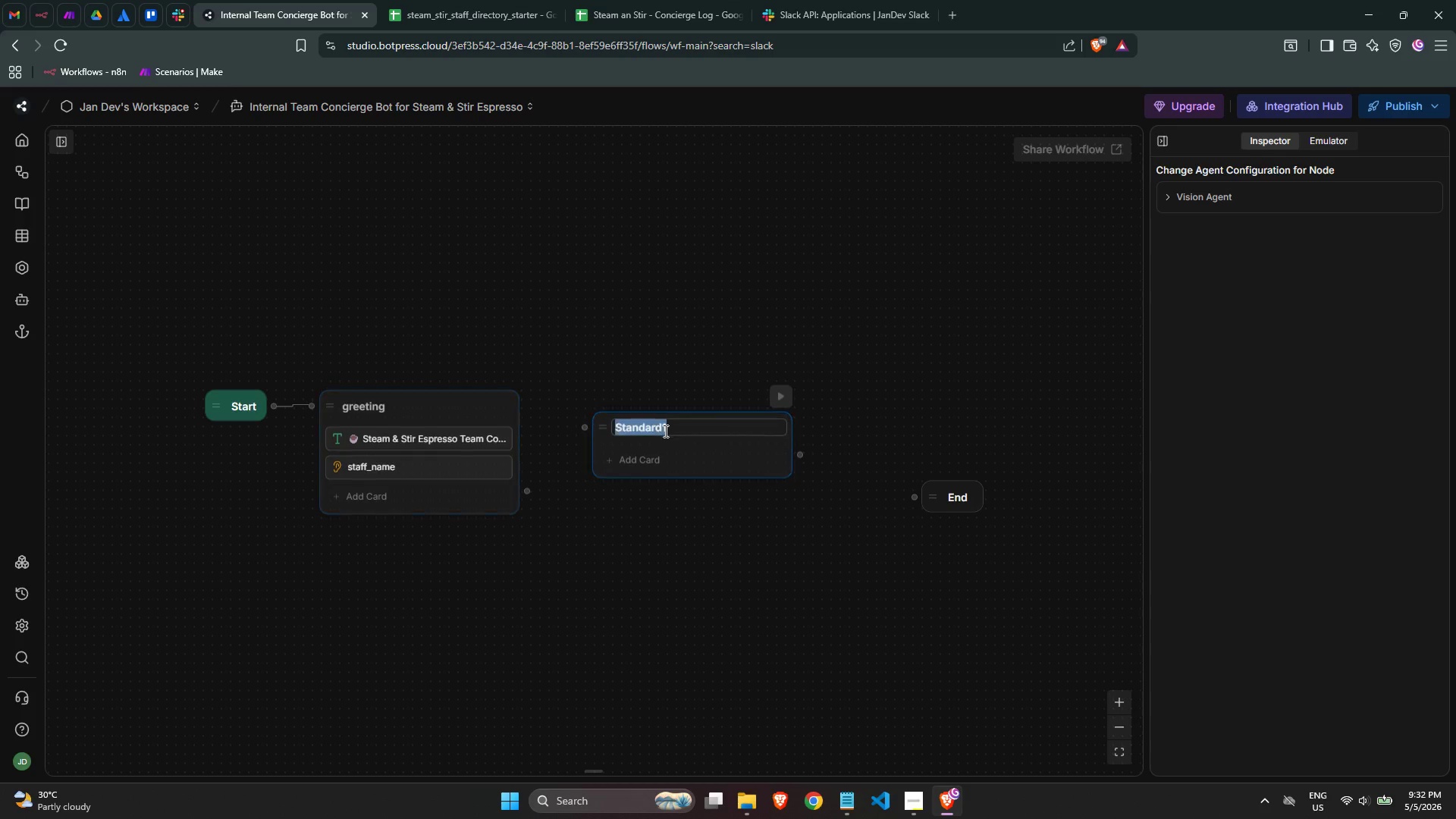 
triple_click([664, 431])
 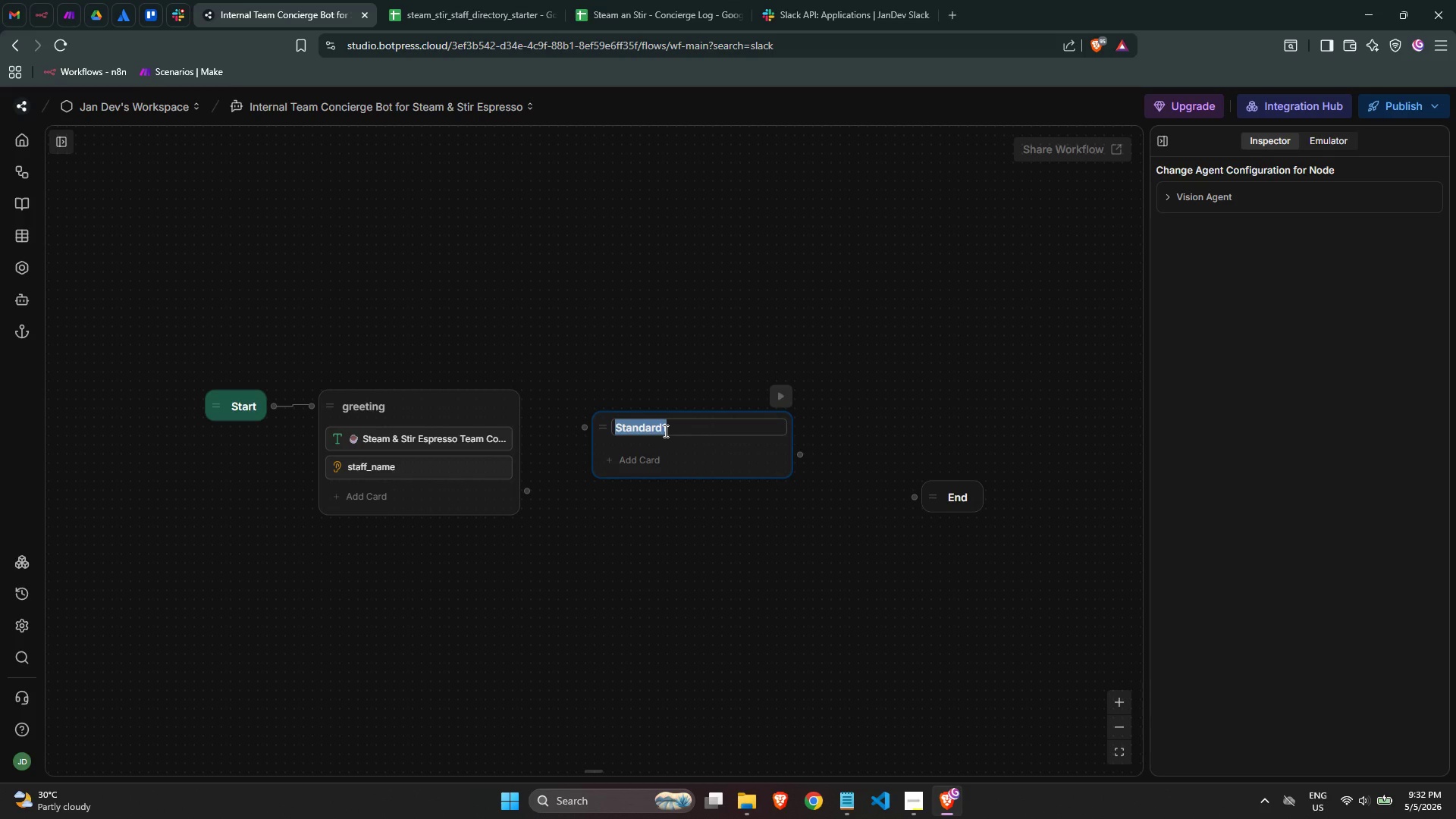 
type(location )
key(Backspace)
type(_select)
 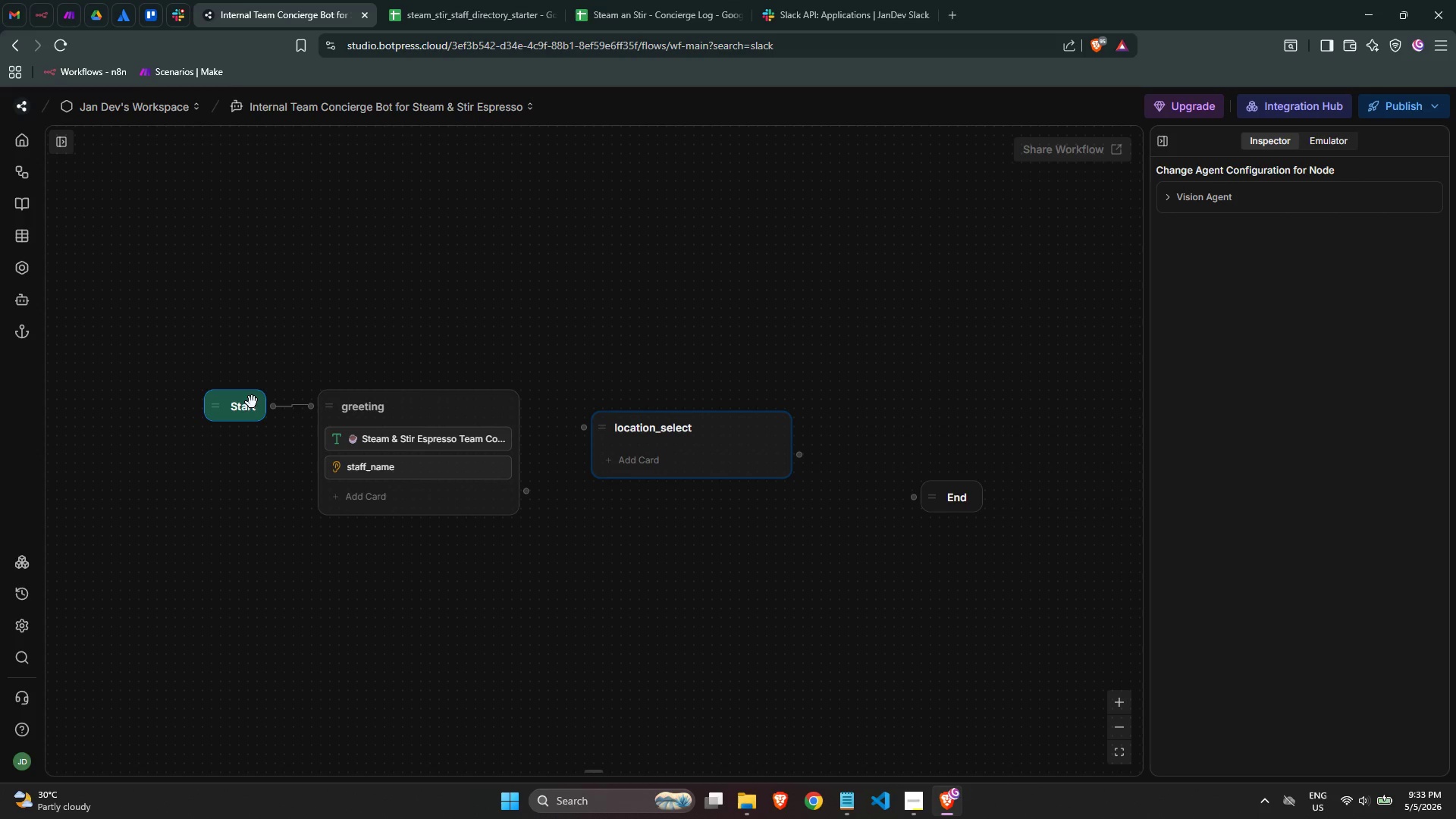 
wait(8.23)
 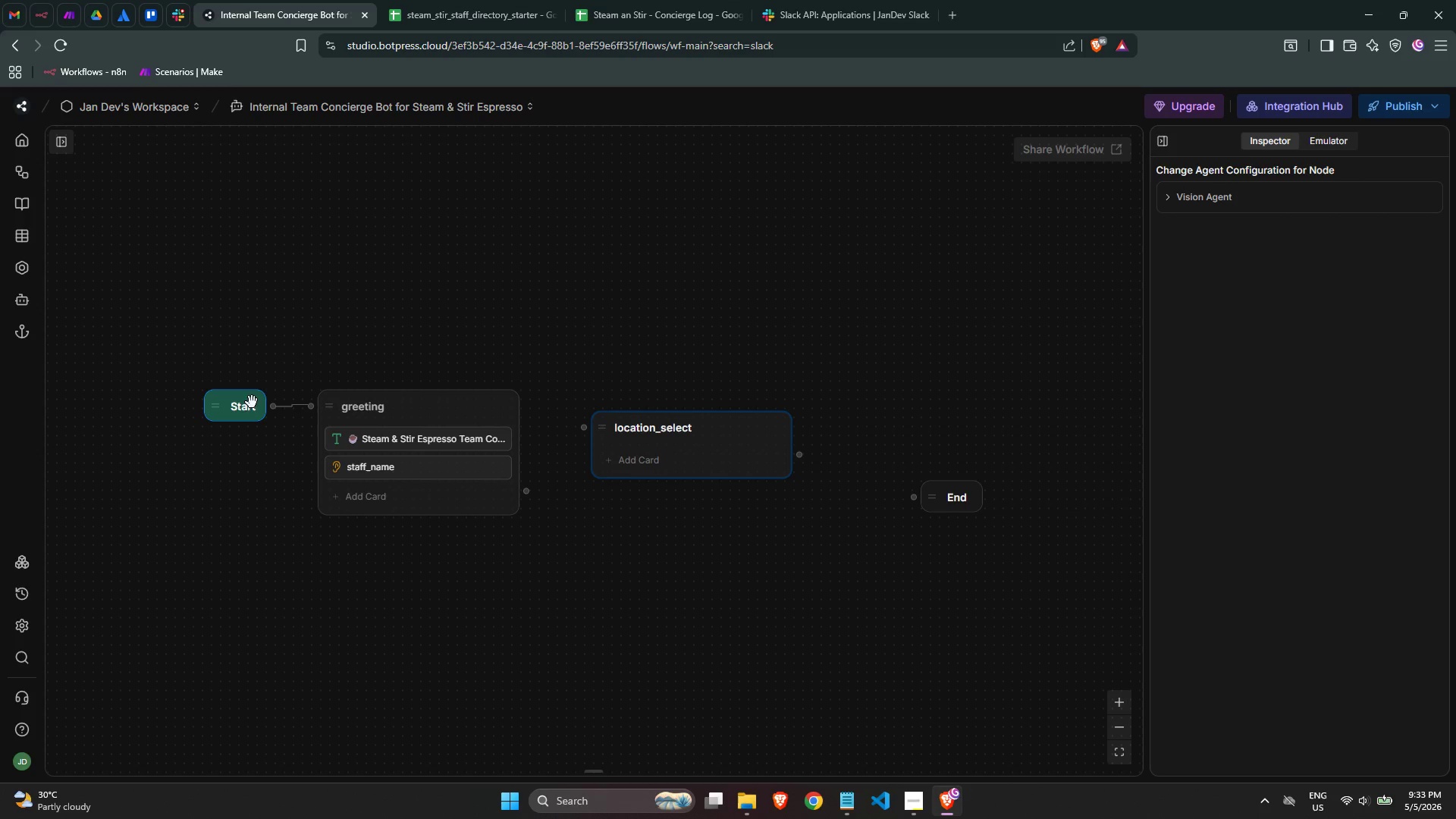 
left_click_drag(start_coordinate=[526, 489], to_coordinate=[599, 430])
 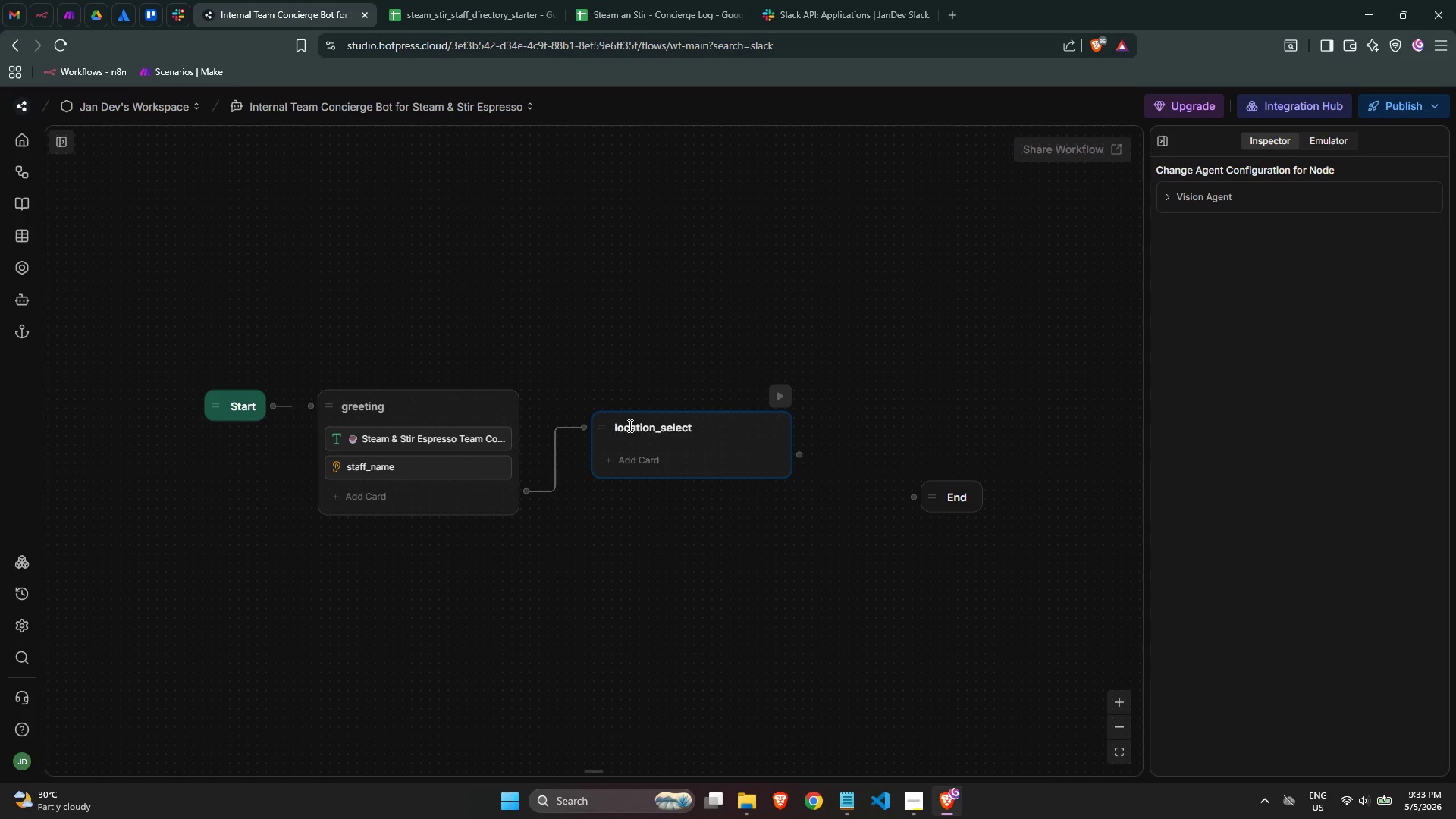 
left_click_drag(start_coordinate=[629, 425], to_coordinate=[589, 426])
 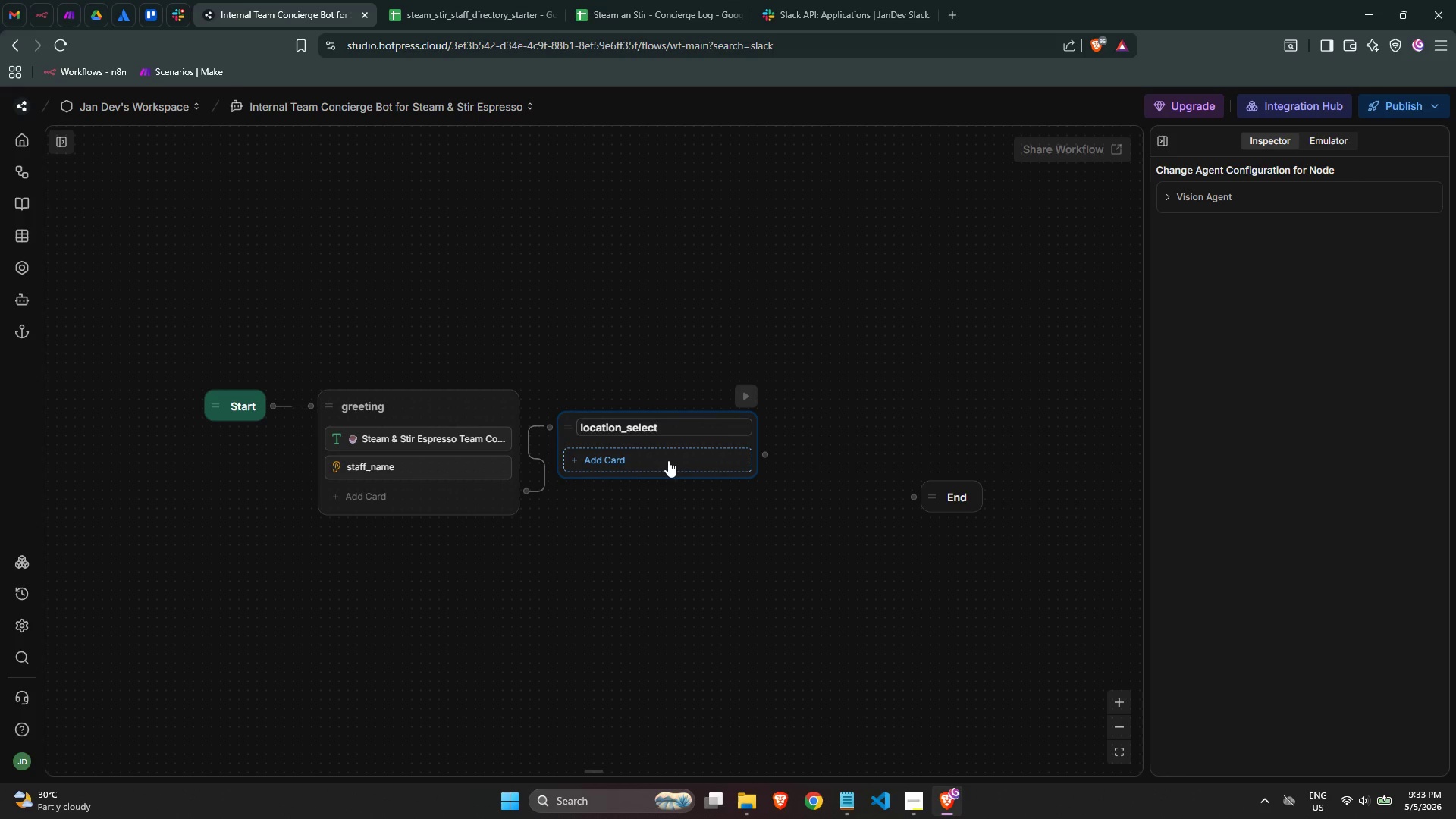 
left_click([664, 459])
 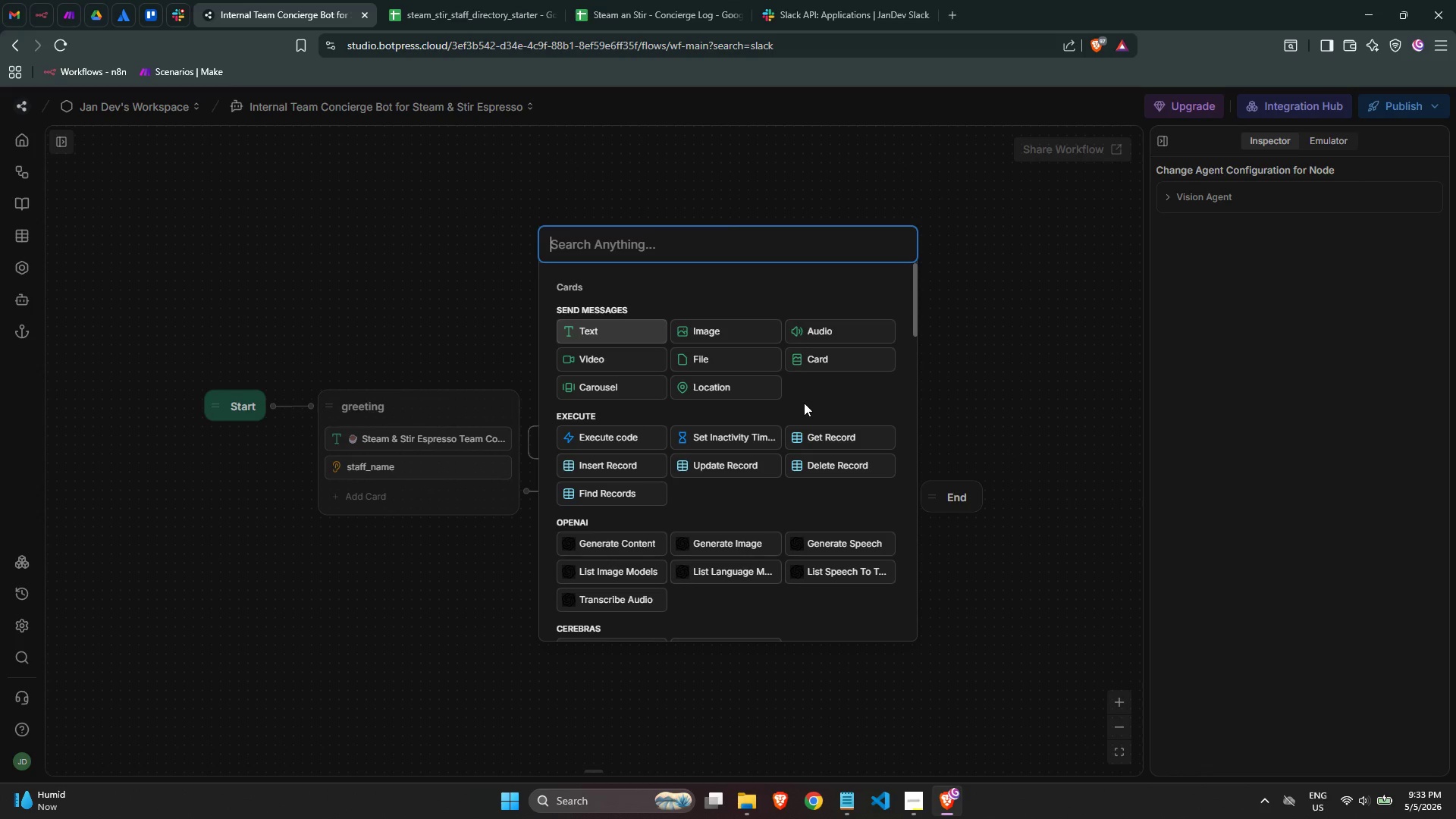 
wait(6.52)
 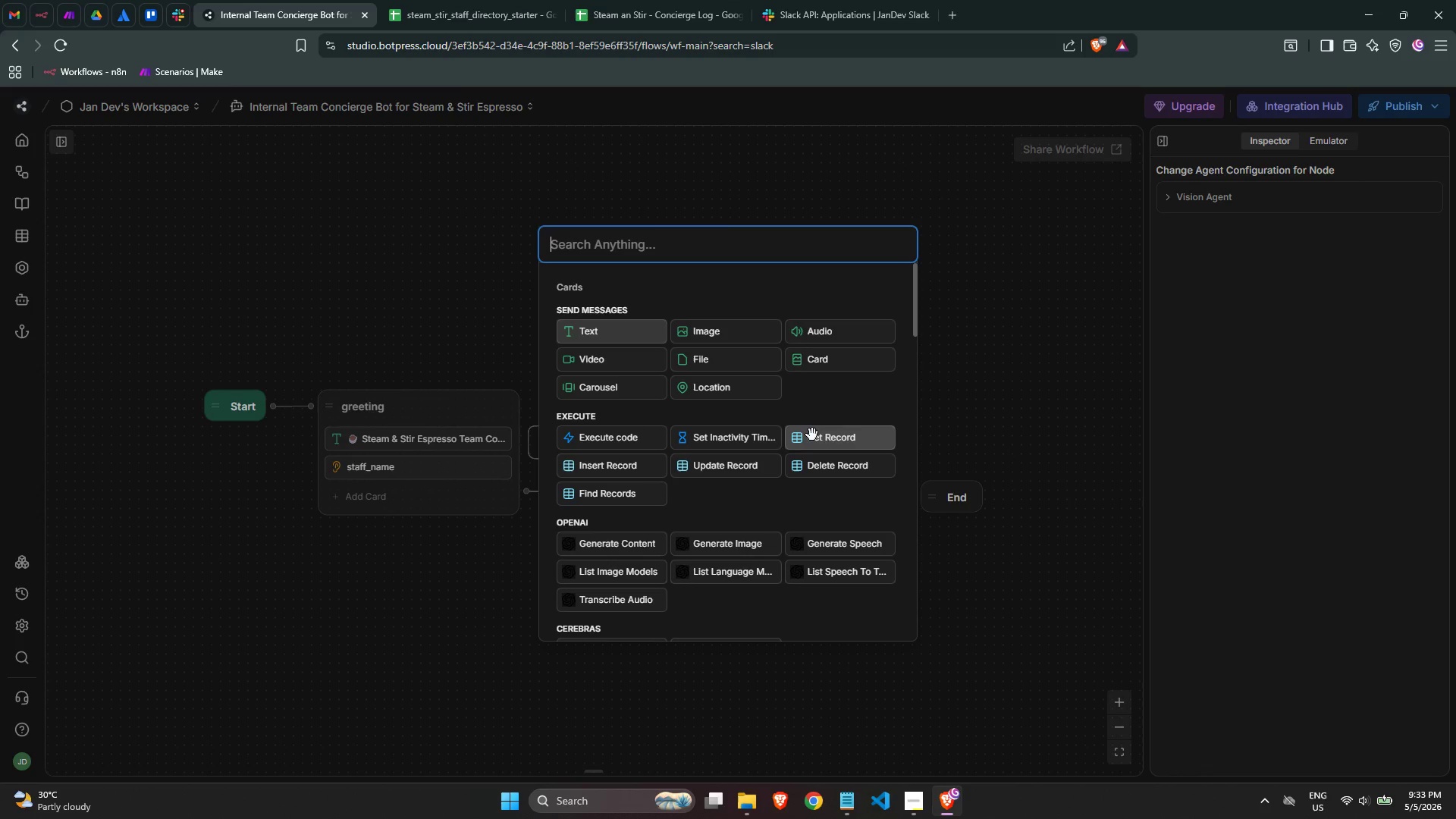 
left_click([632, 336])
 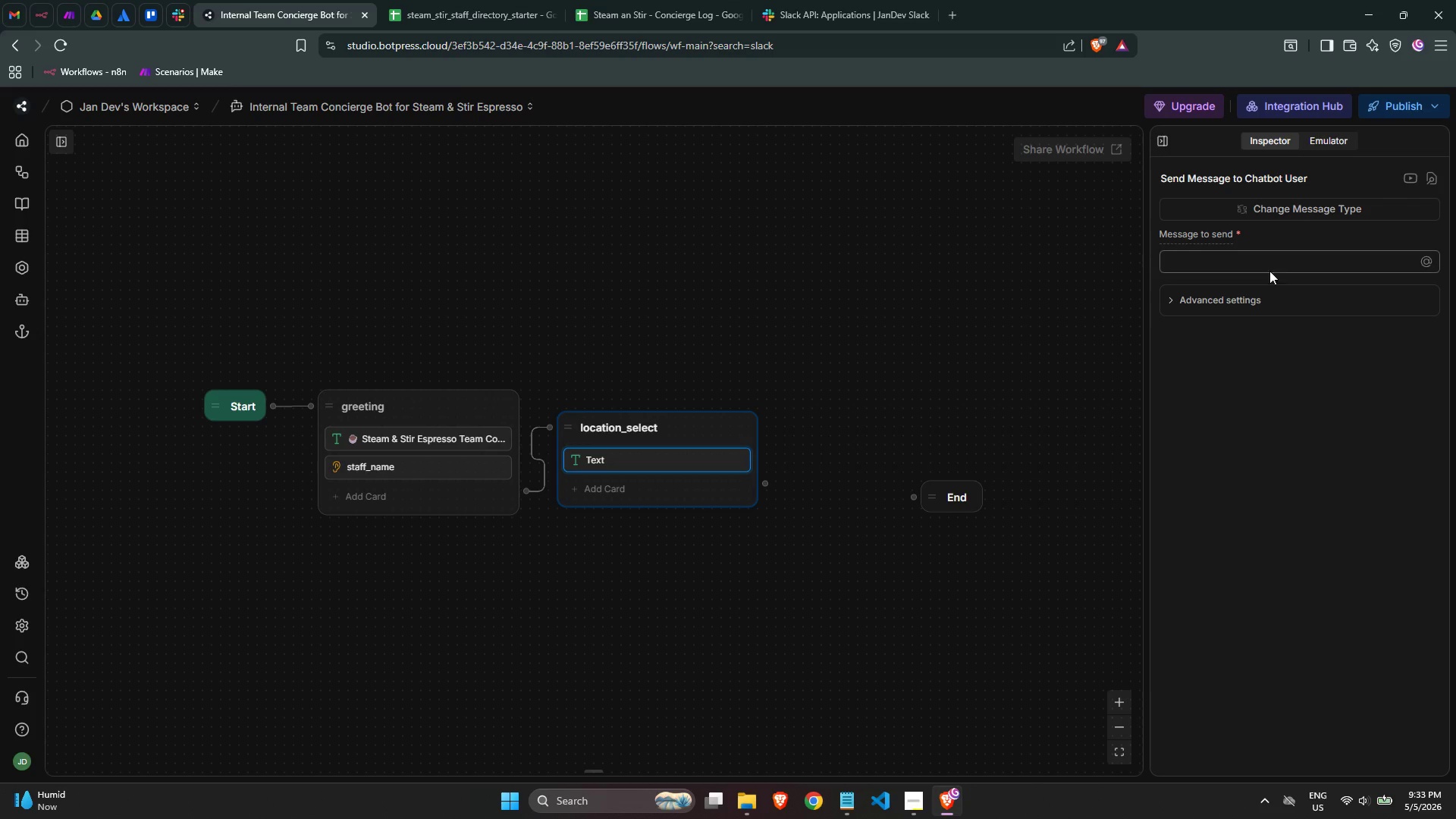 
left_click([1260, 263])
 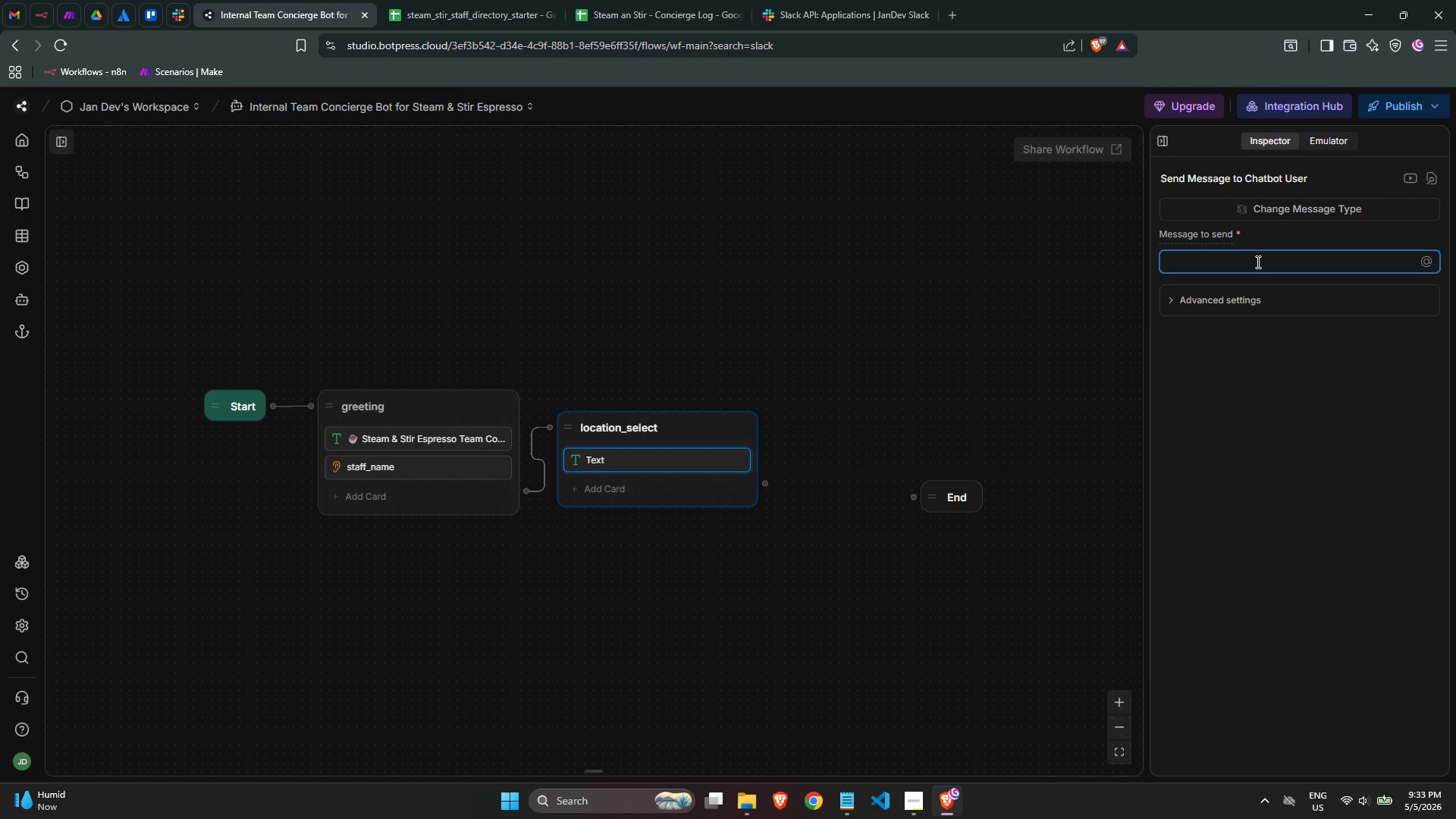 
type(Nice to meet your[NumLock][NumLock][NumLock][NumLock])
key(Backspace)
type(, )
 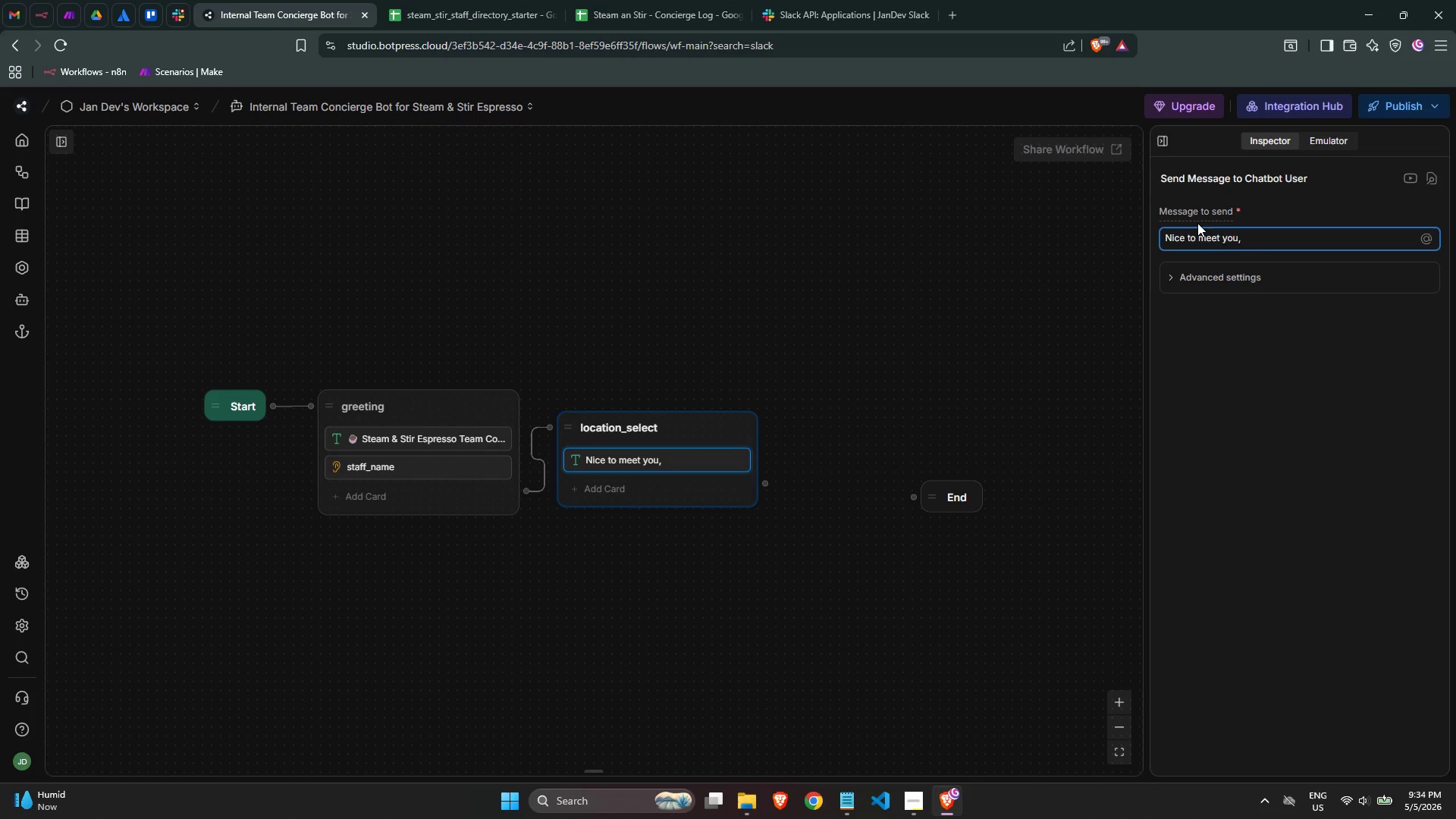 
wait(46.8)
 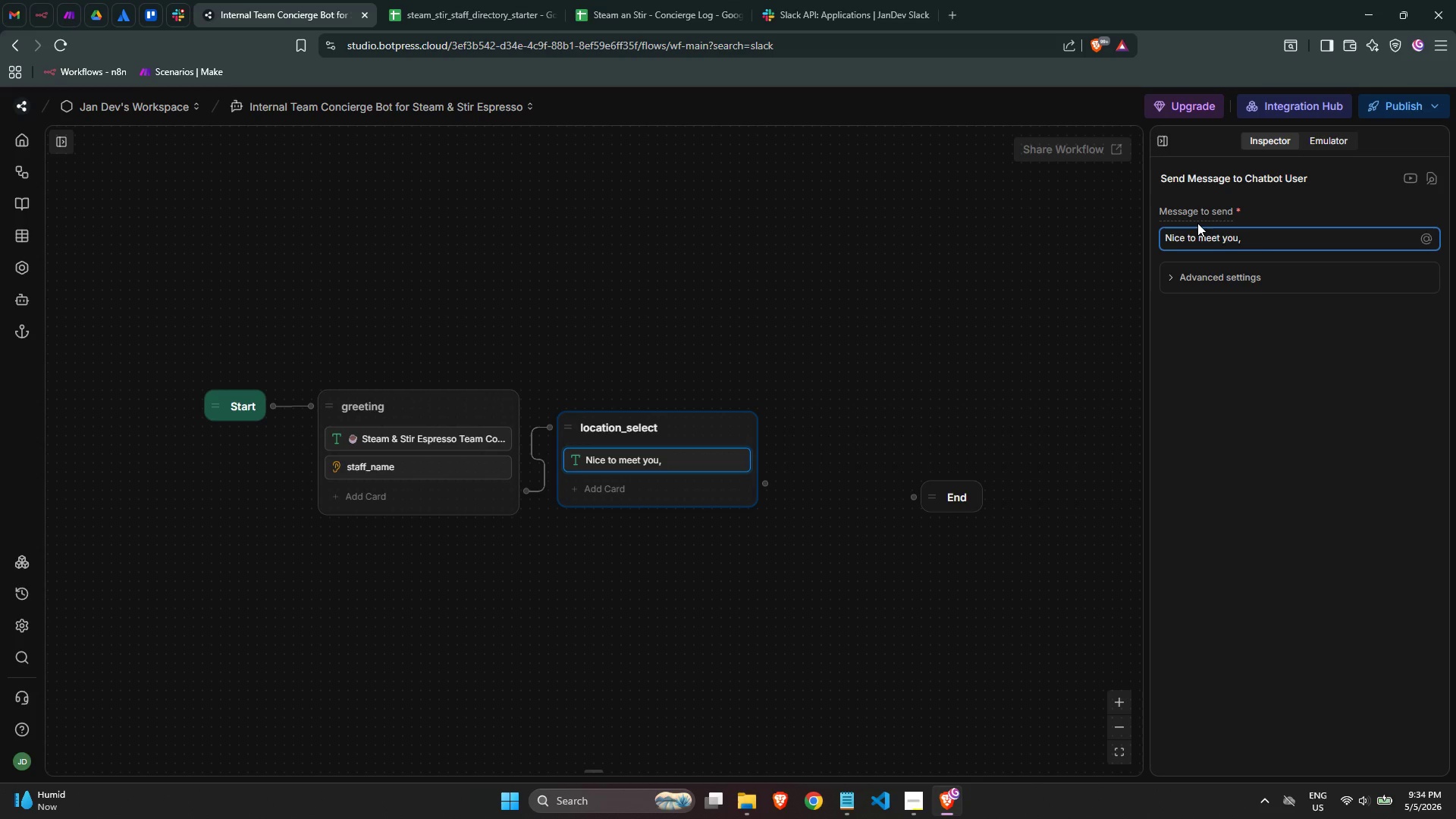 
left_click([1282, 239])
 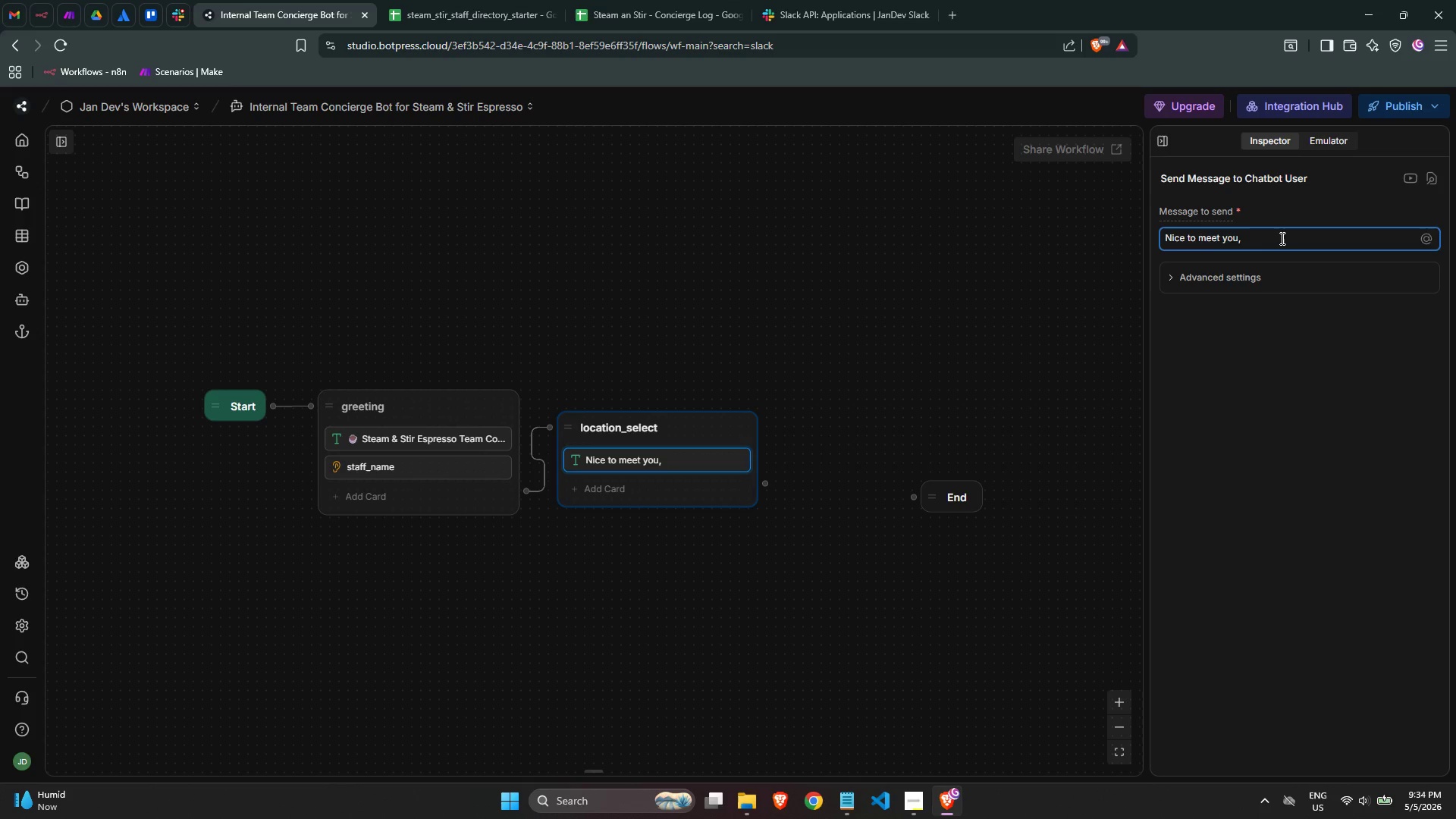 
type({{workf)
 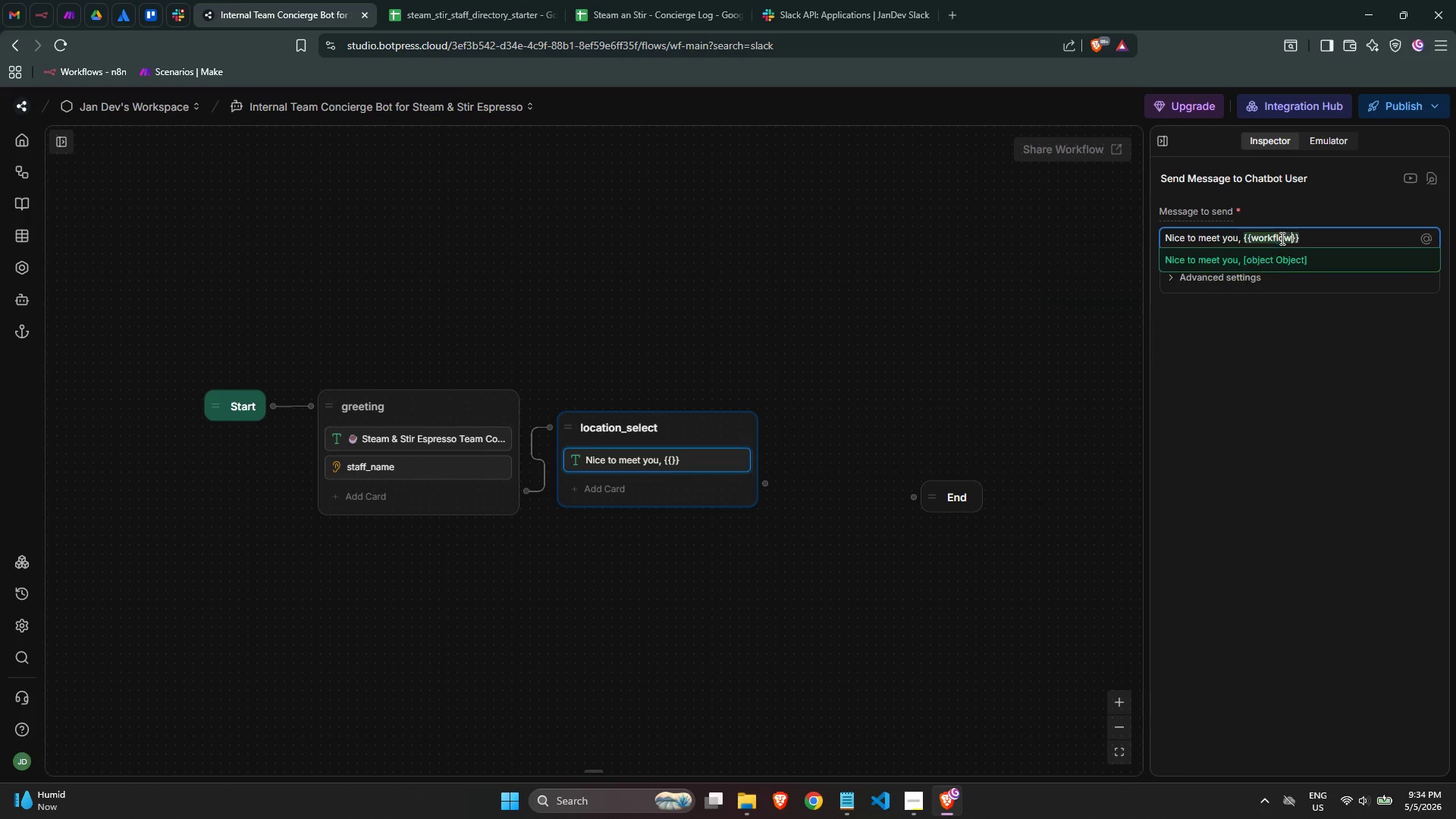 
key(Enter)
 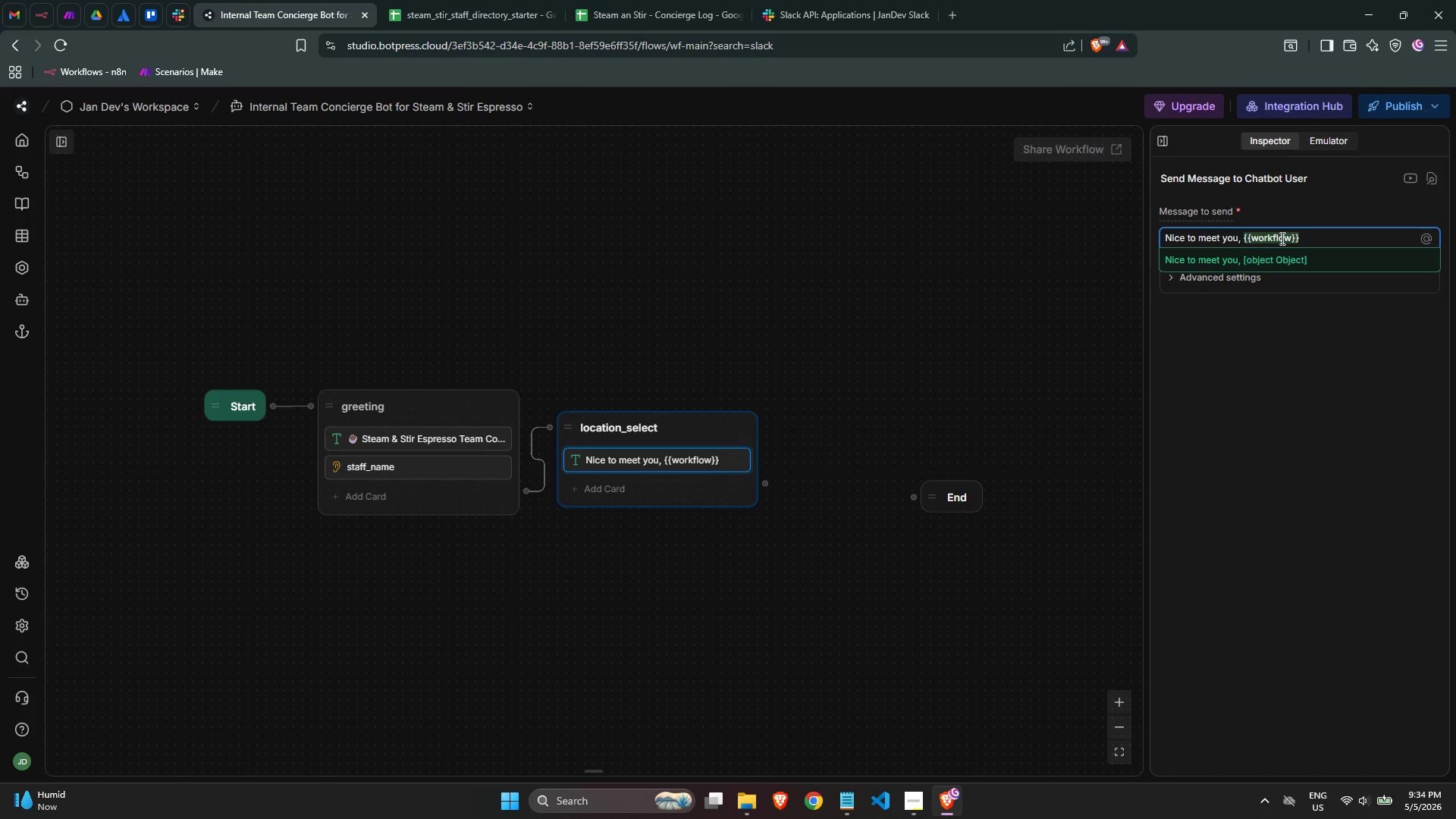 
type(.staff)
 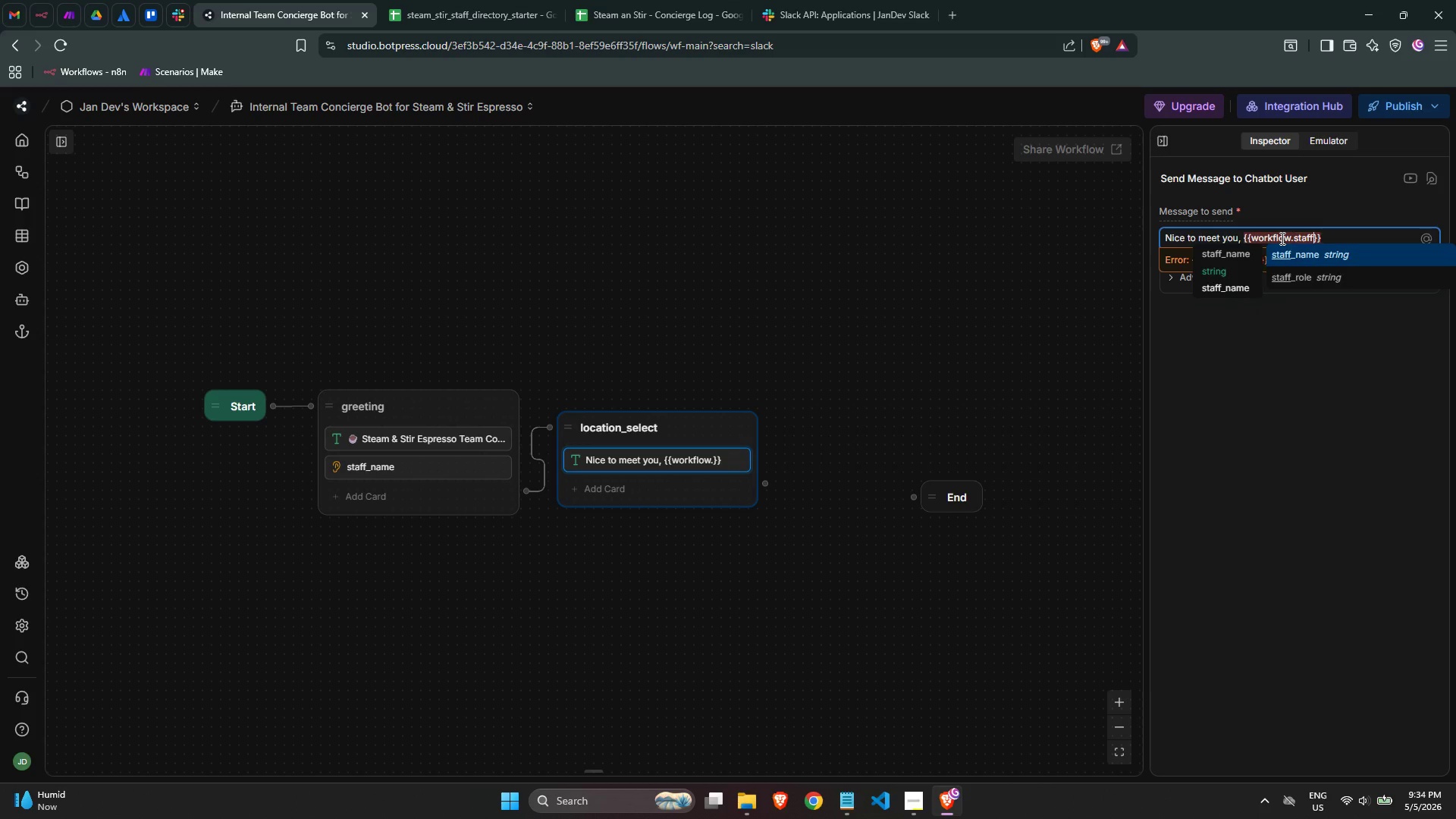 
key(Enter)
 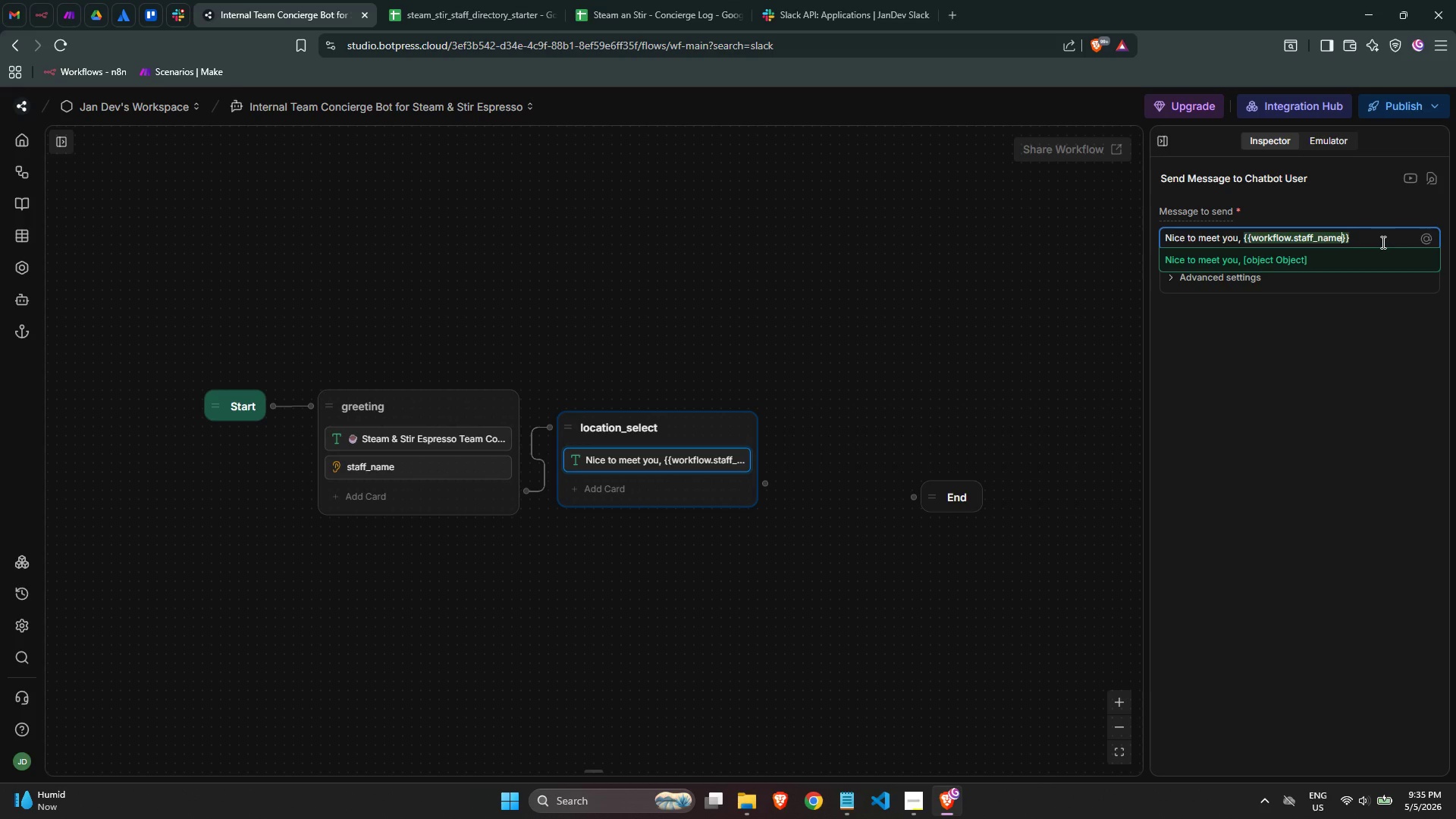 
wait(49.75)
 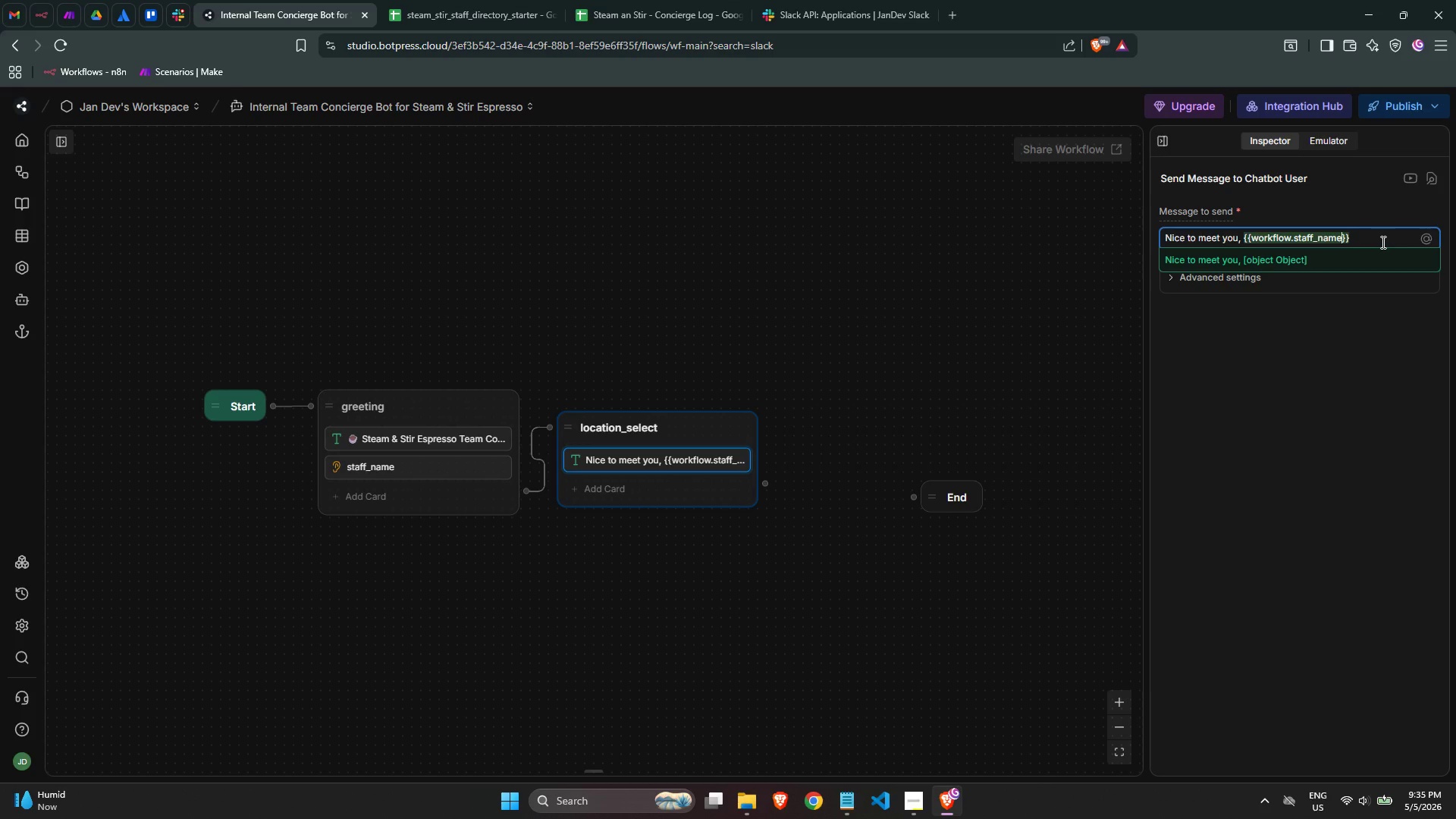 
left_click([1360, 234])
 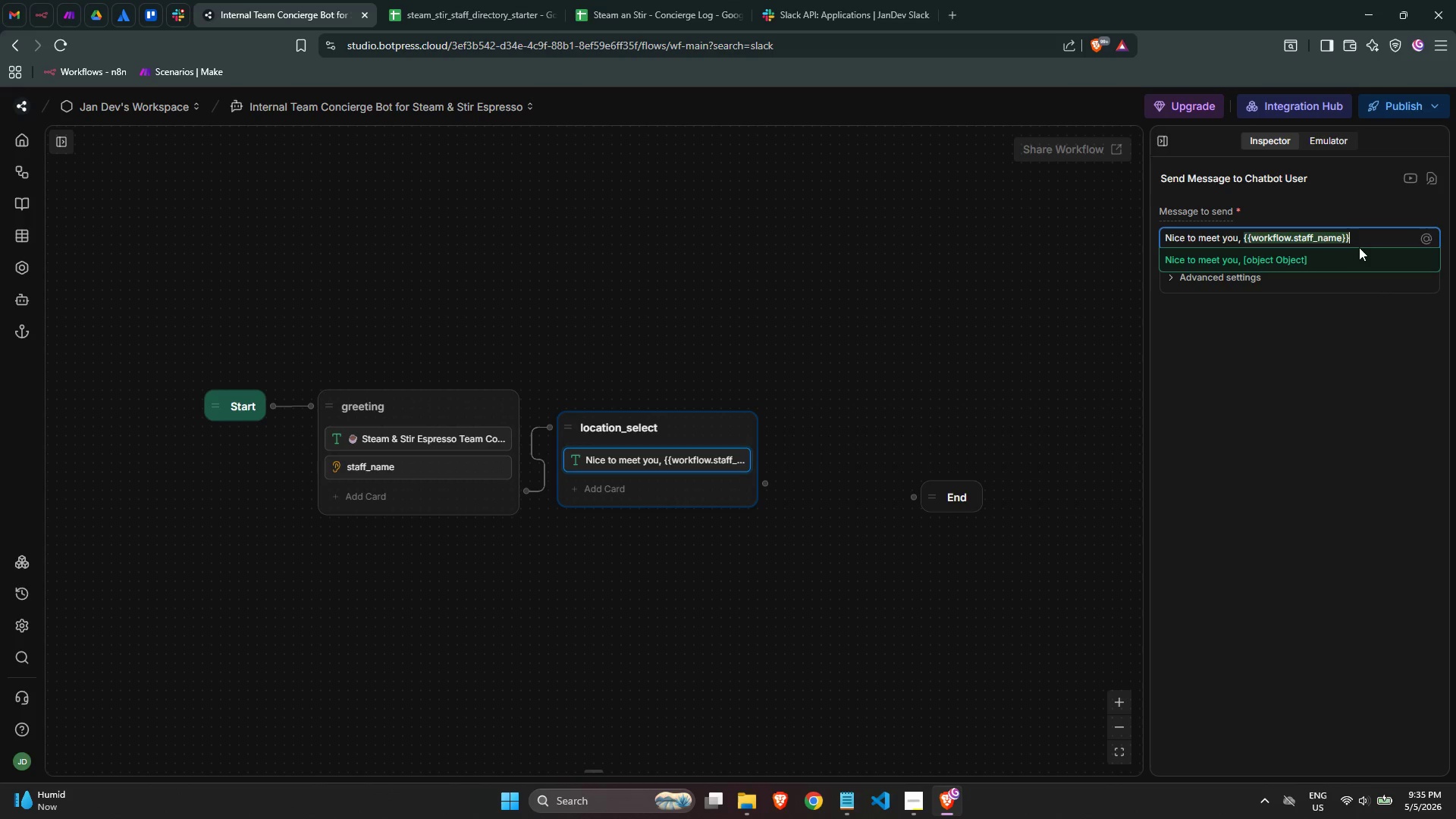 
hold_key(key=ShiftLeft, duration=0.52)
 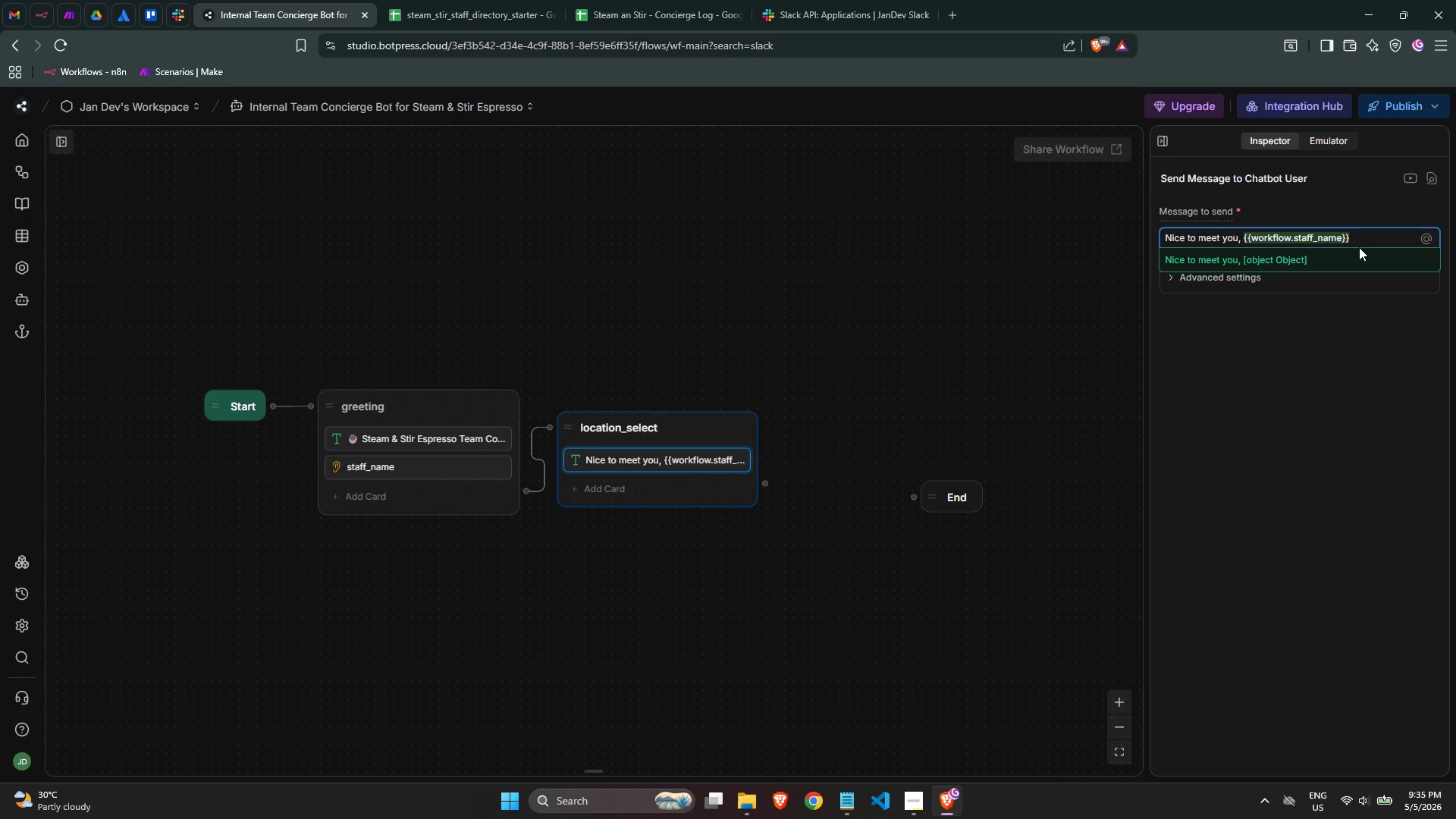 
key(Shift+1)
 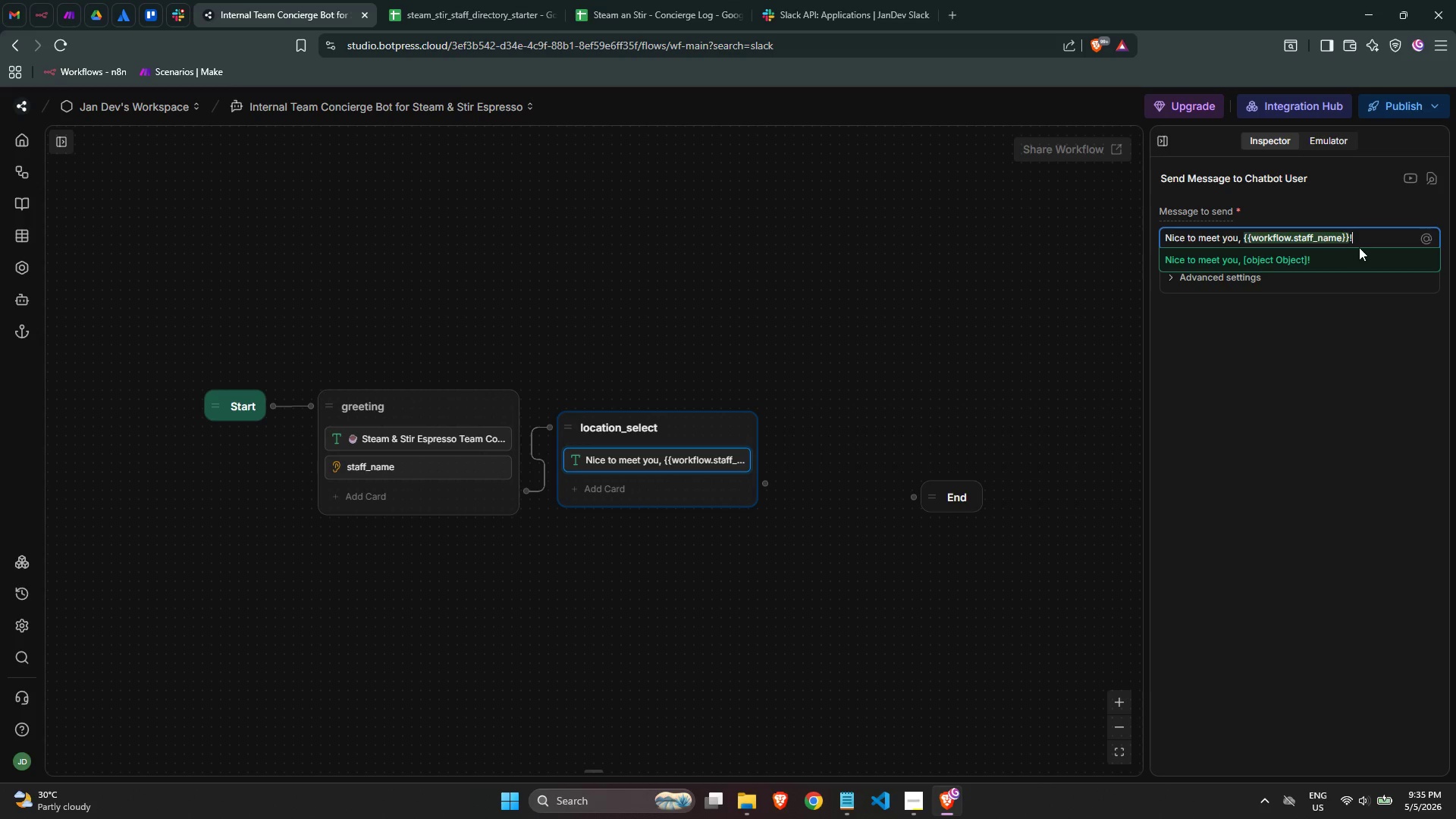 
key(Space)
 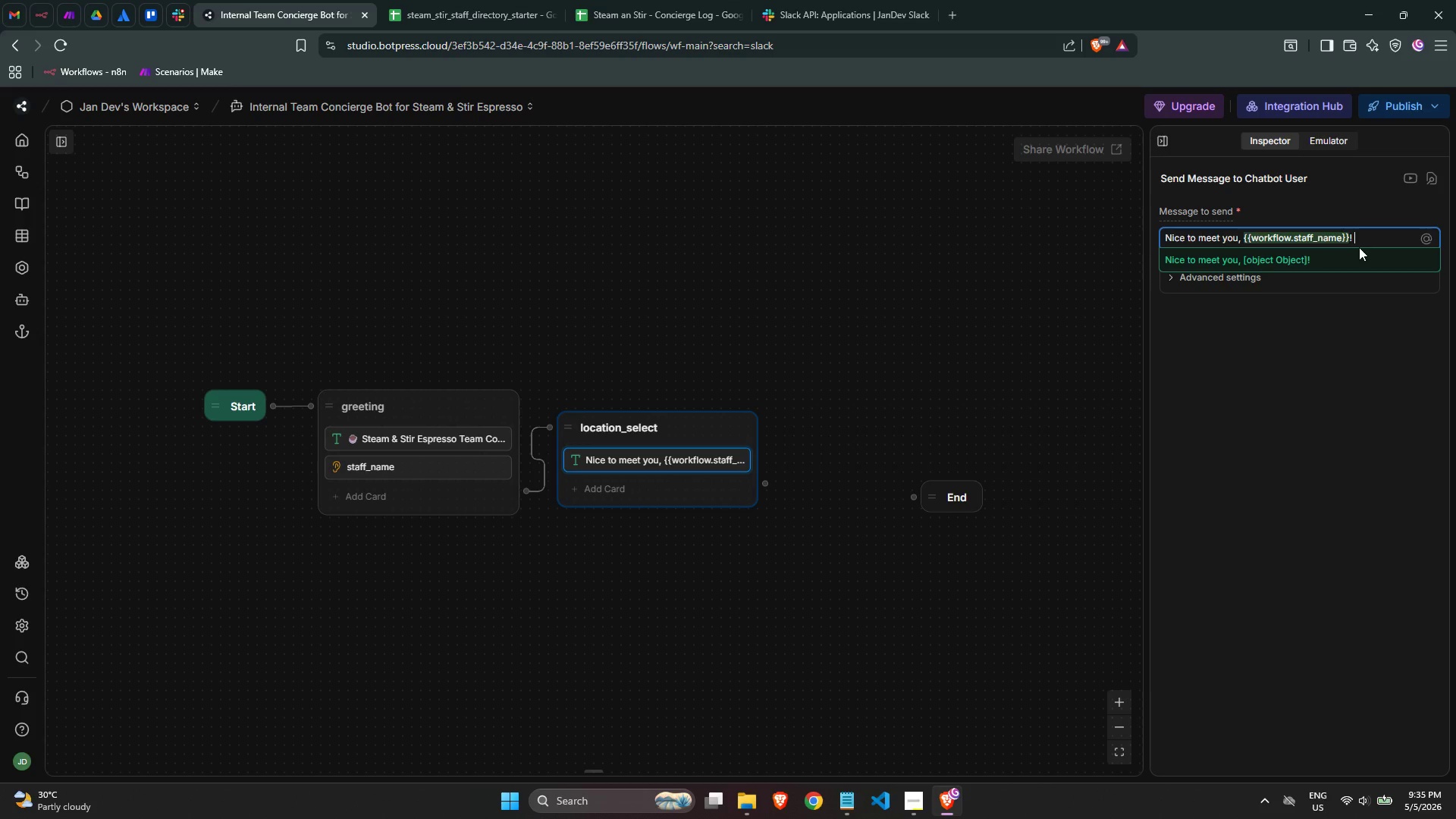 
key(Meta+Period)
 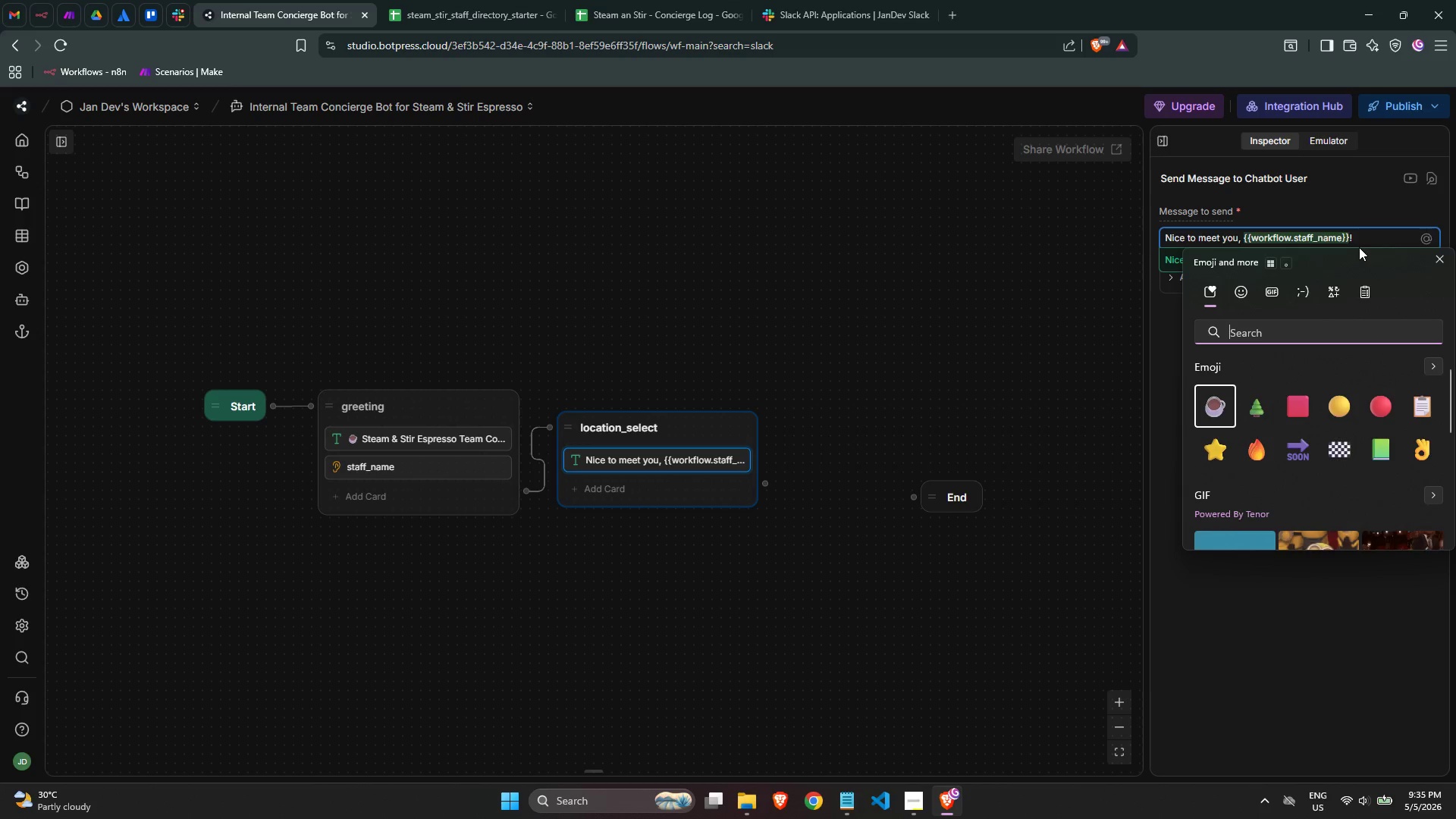 
type(hi)
 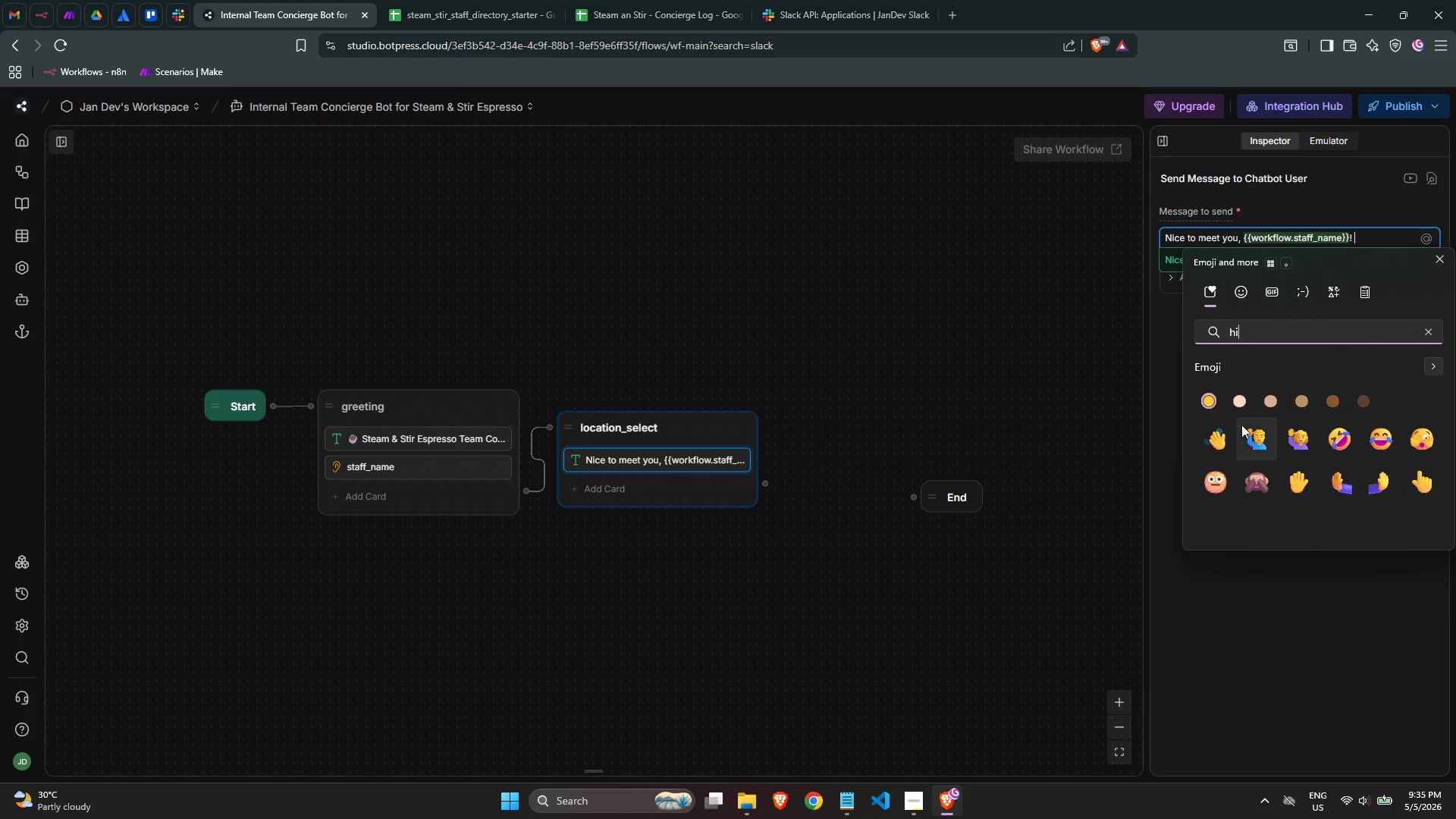 
left_click([1224, 433])
 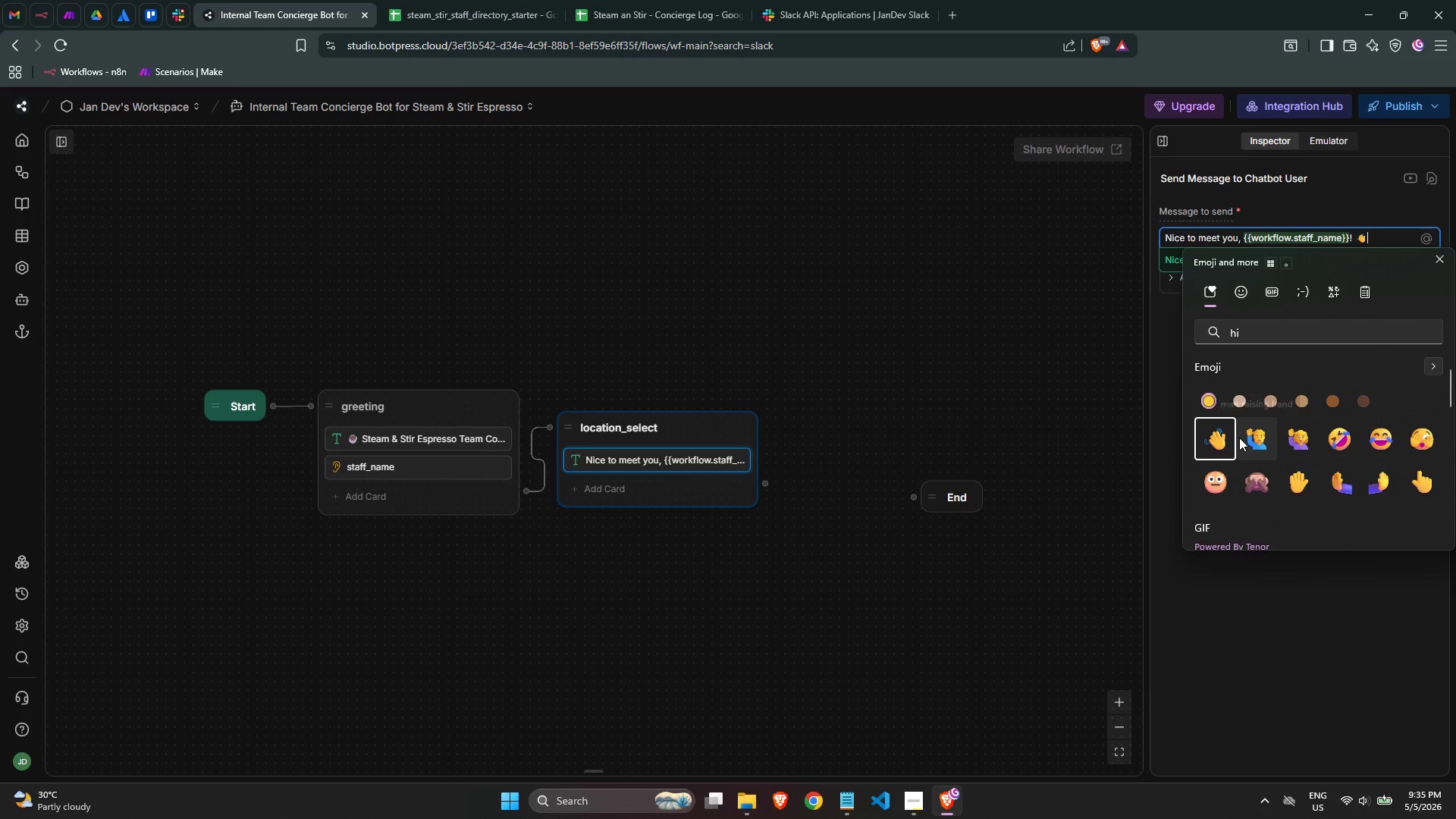 
key(Enter)
 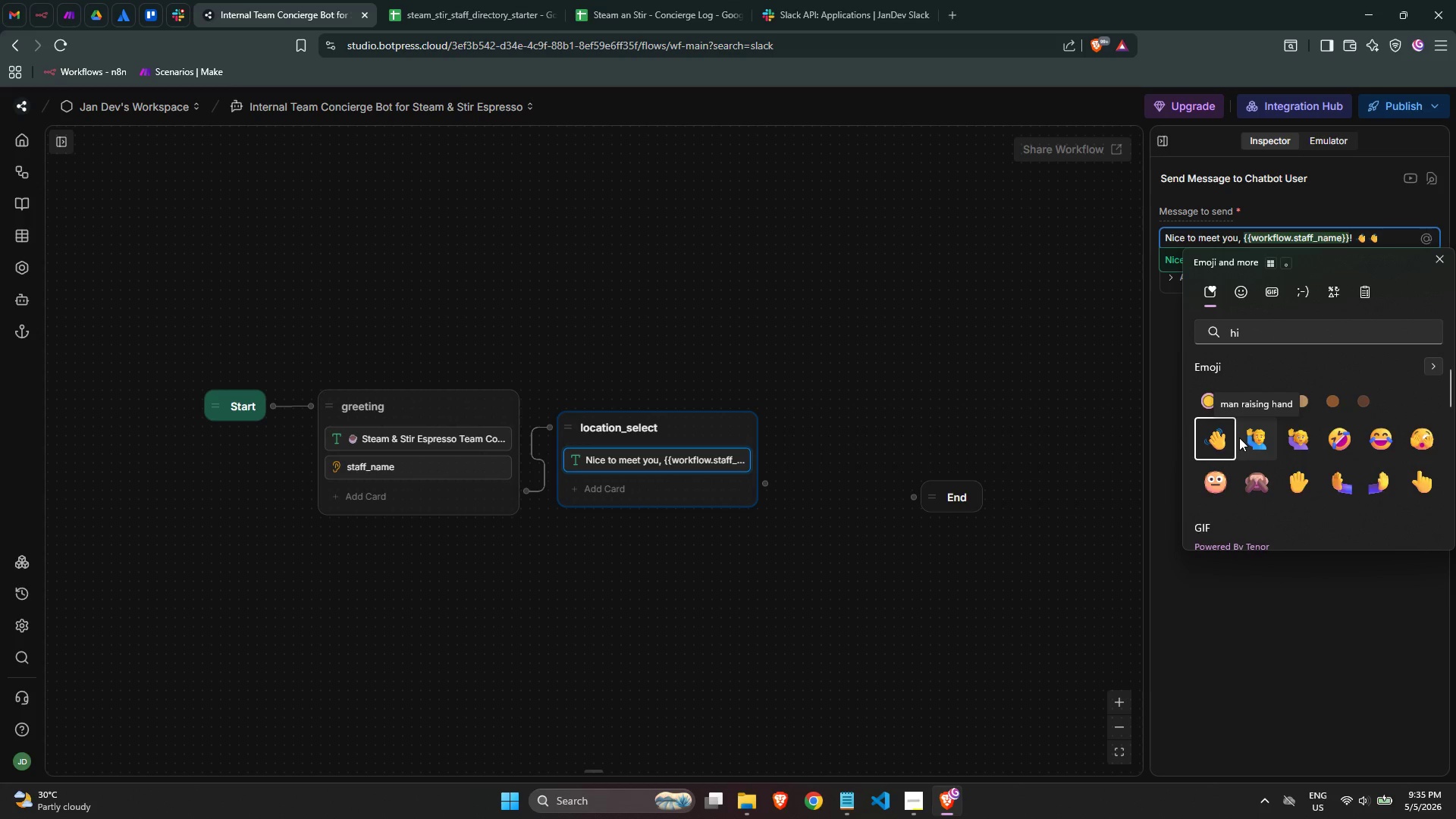 
key(Backspace)
 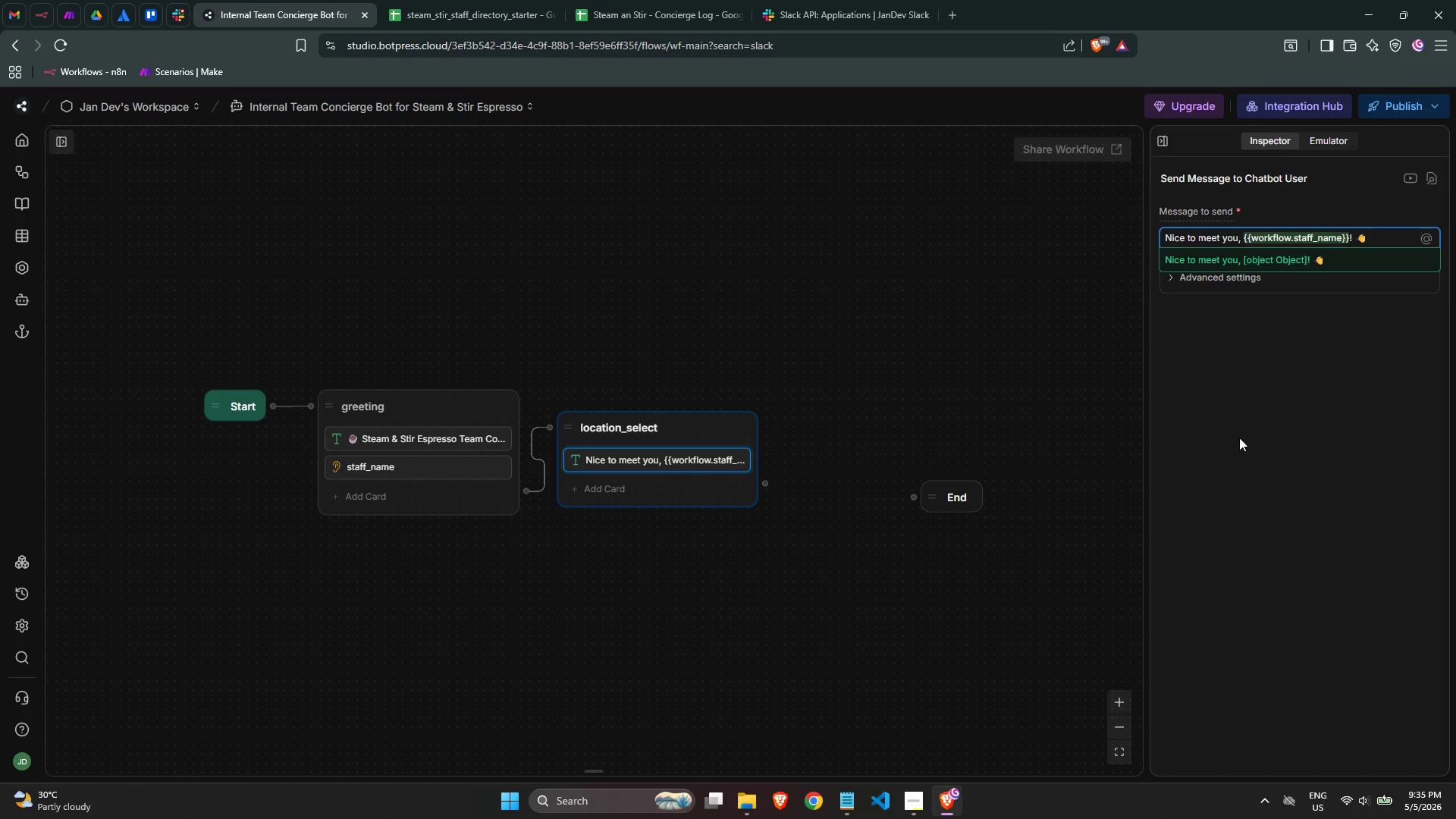 
key(Enter)
 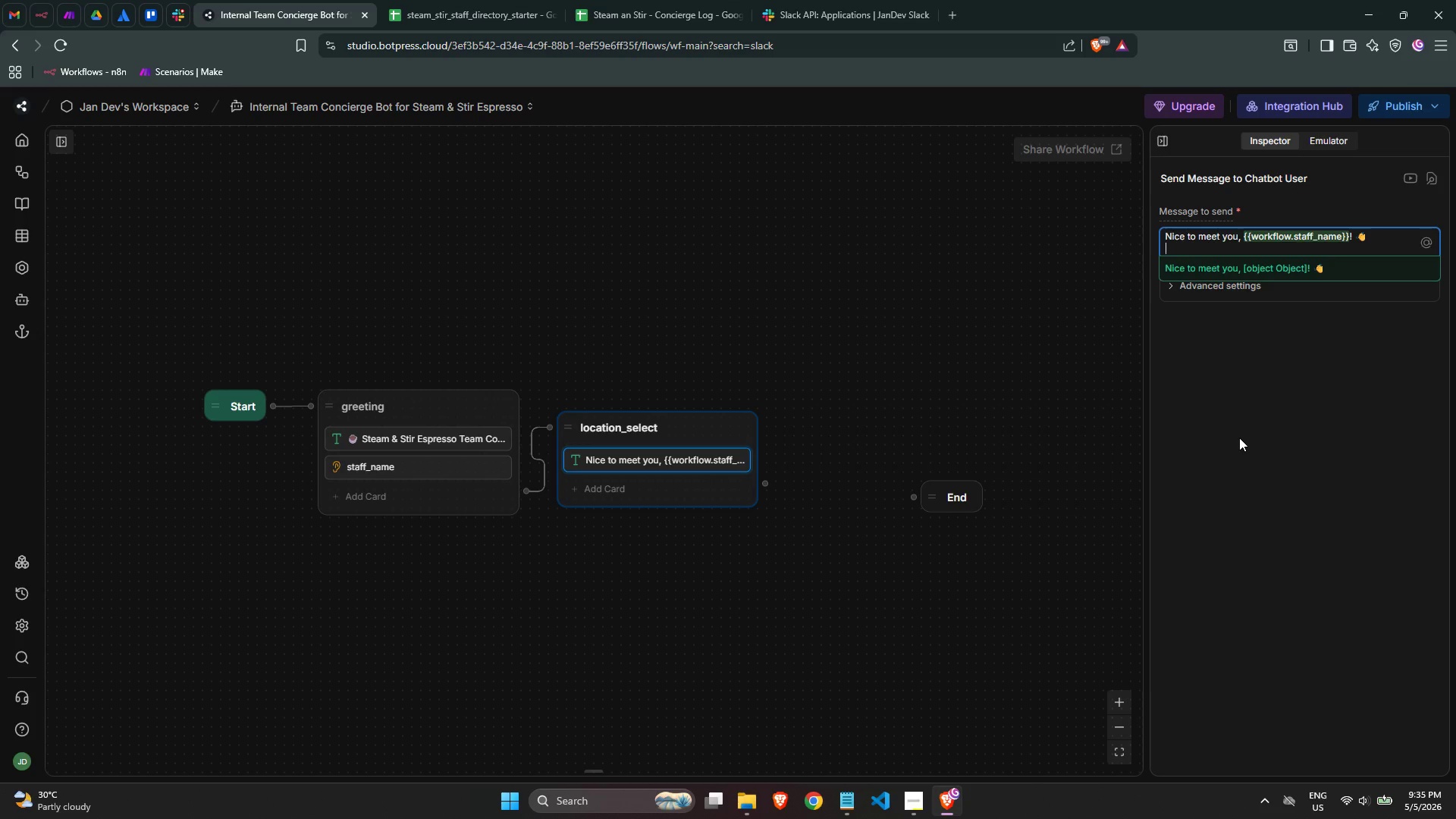 
key(Enter)
 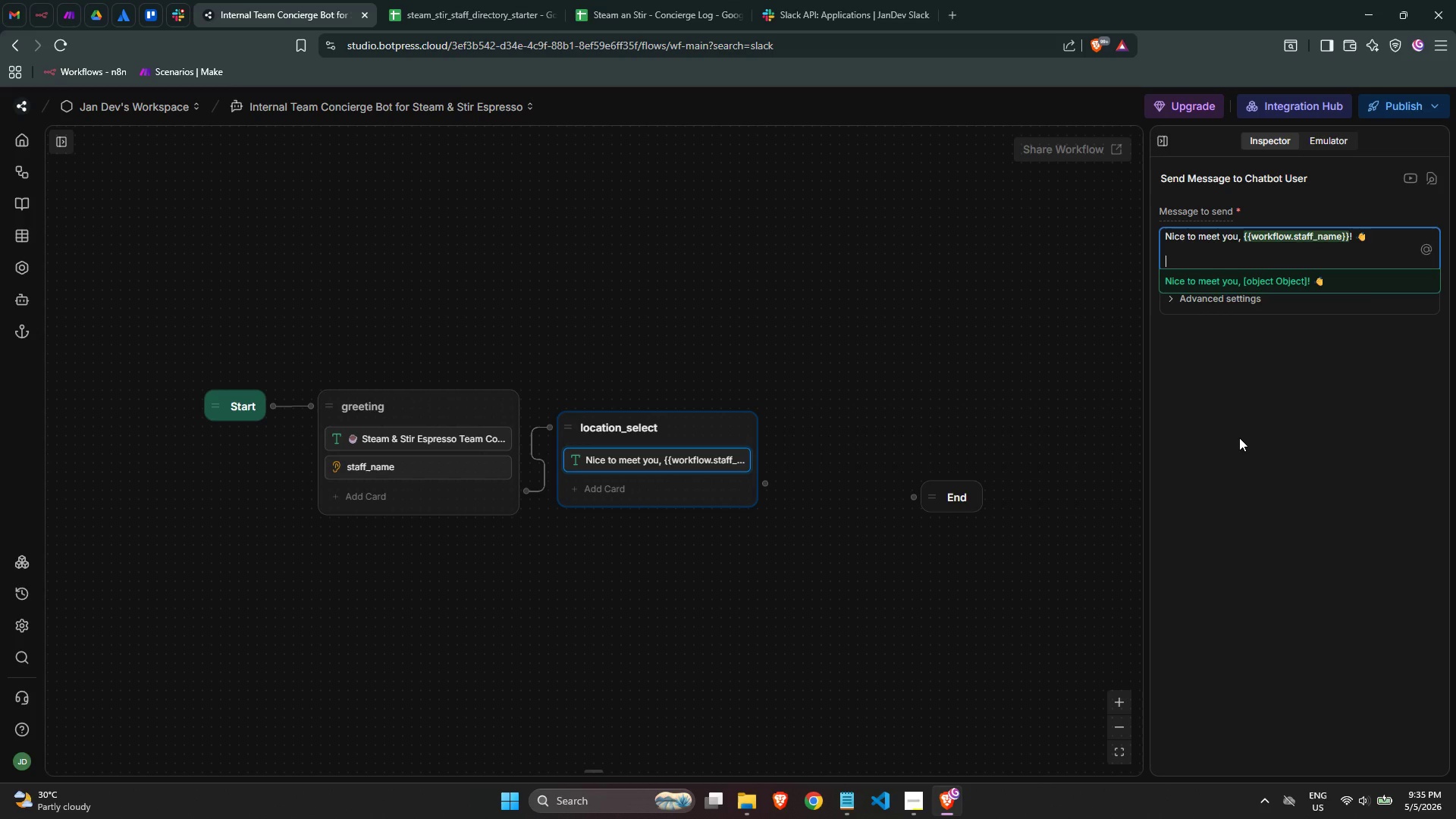 
type(Wi)
key(Backspace)
type(hich team )
key(Backspace)
key(Backspace)
key(Backspace)
key(Backspace)
key(Backspace)
type(Steam and Sti)
key(Backspace)
key(Backspace)
key(Backspace)
key(Backspace)
key(Backspace)
key(Backspace)
key(Backspace)
 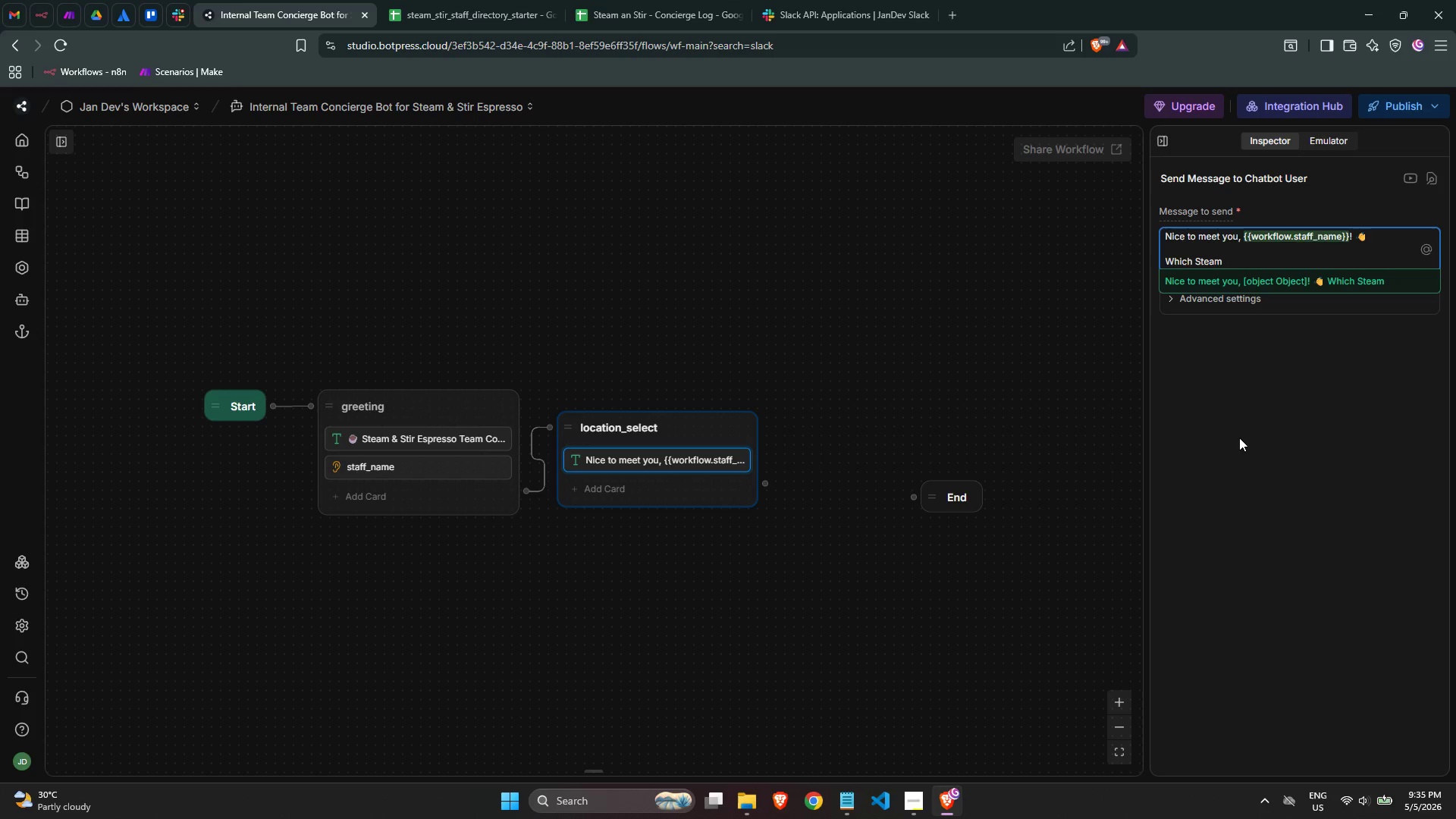 
type(& Stir location are you at right ni)
key(Backspace)
type(ow?)
 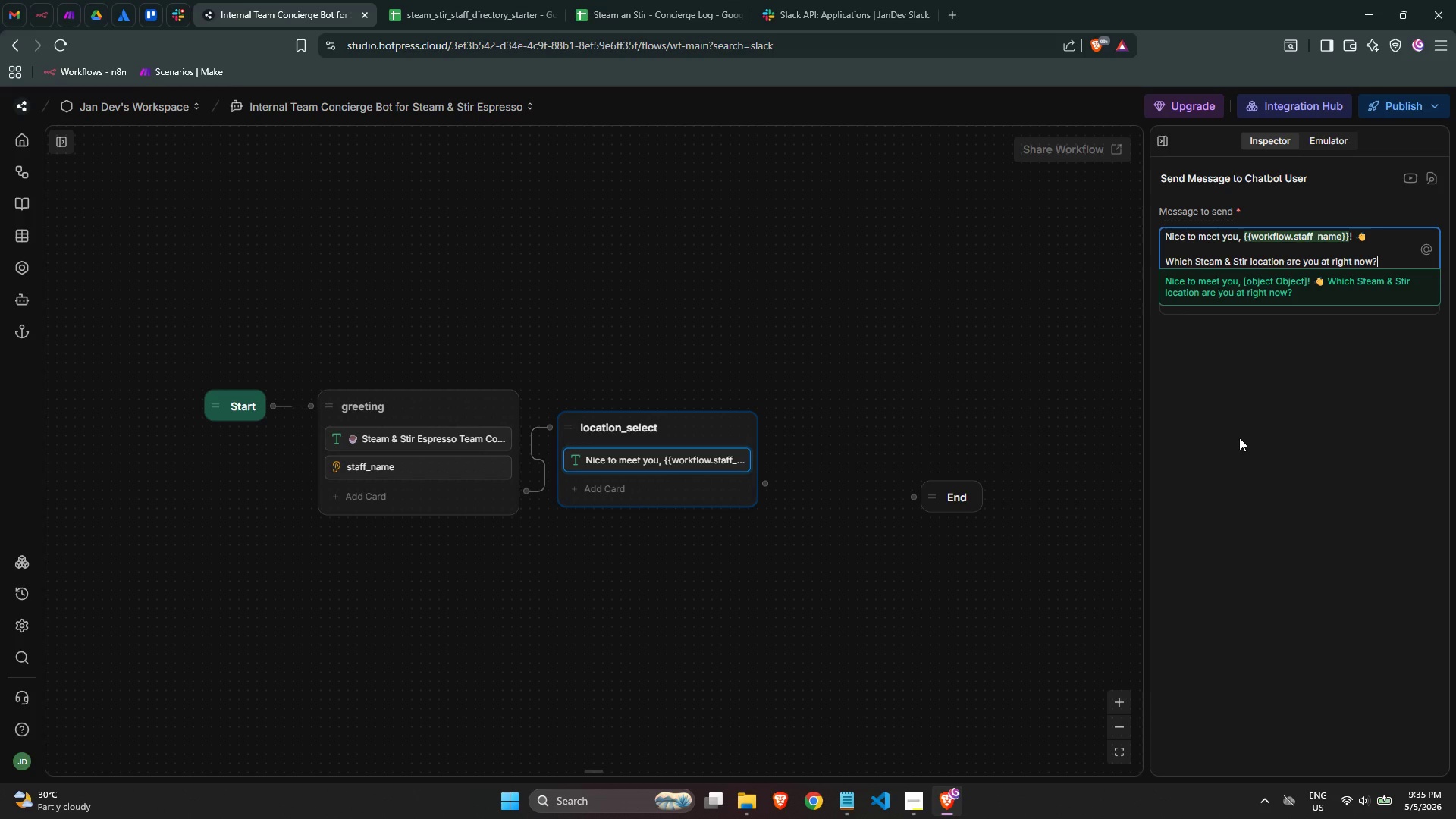 
left_click([1269, 395])
 